 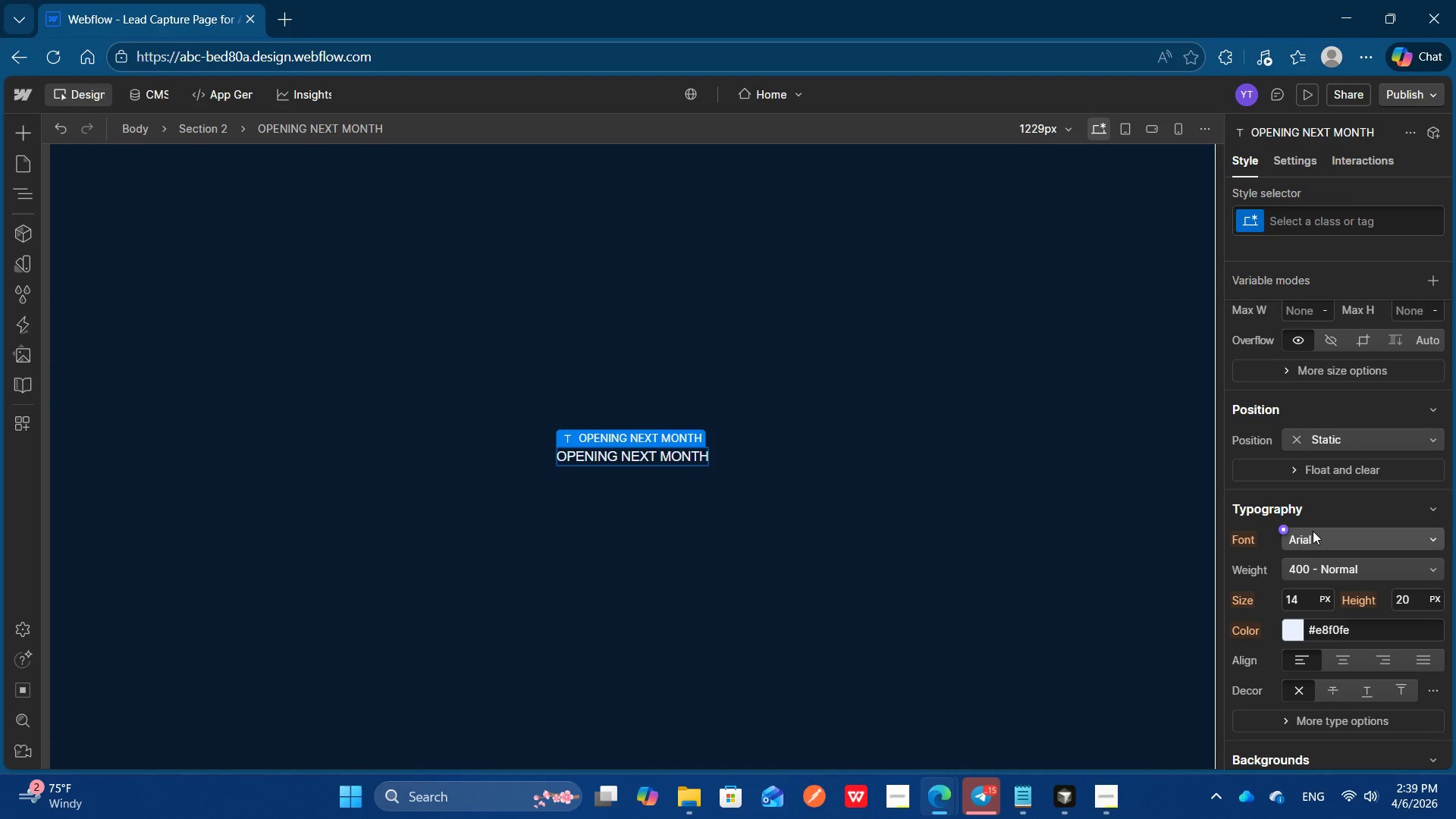 
left_click([1351, 621])
 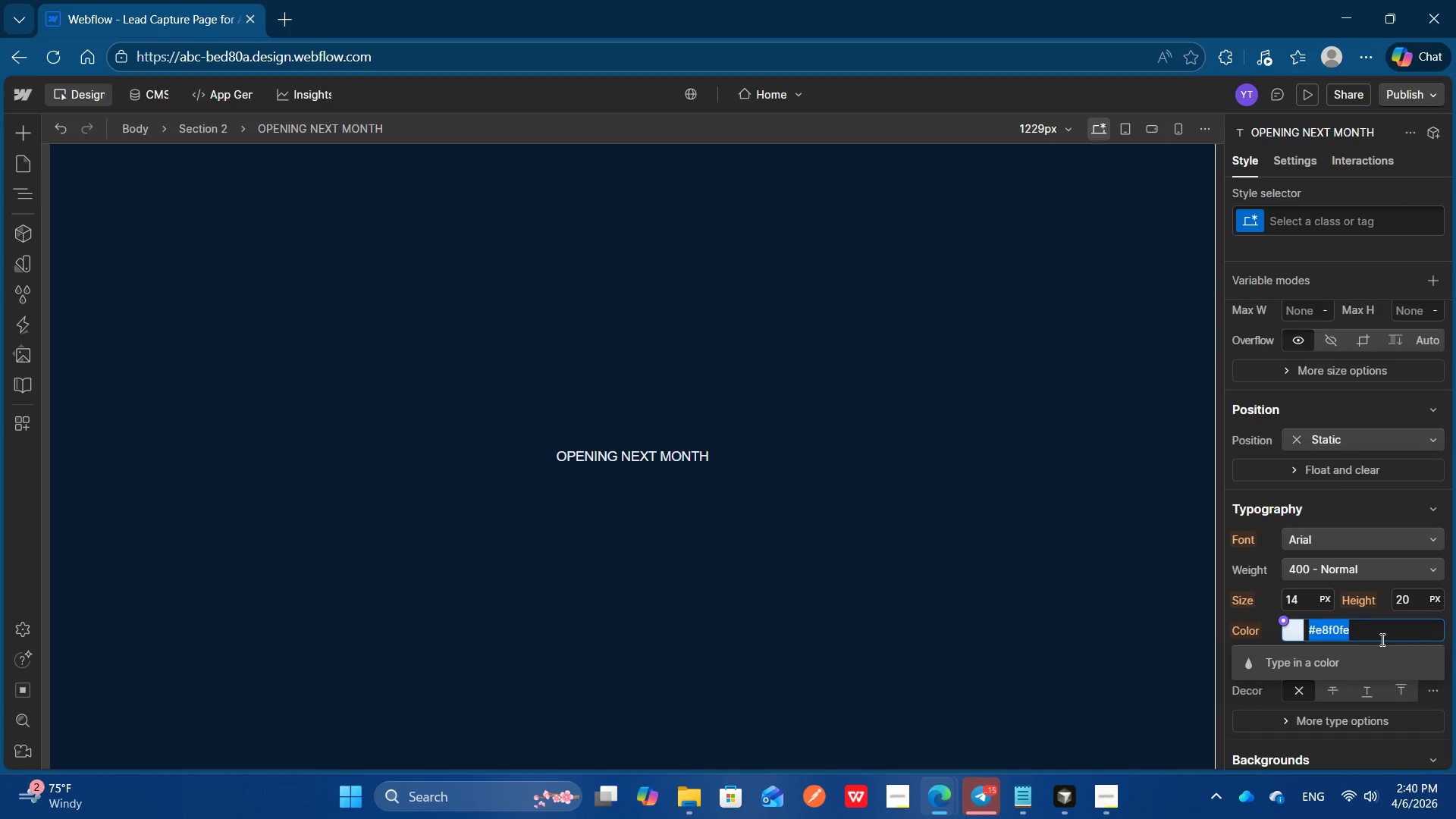 
left_click([1381, 639])
 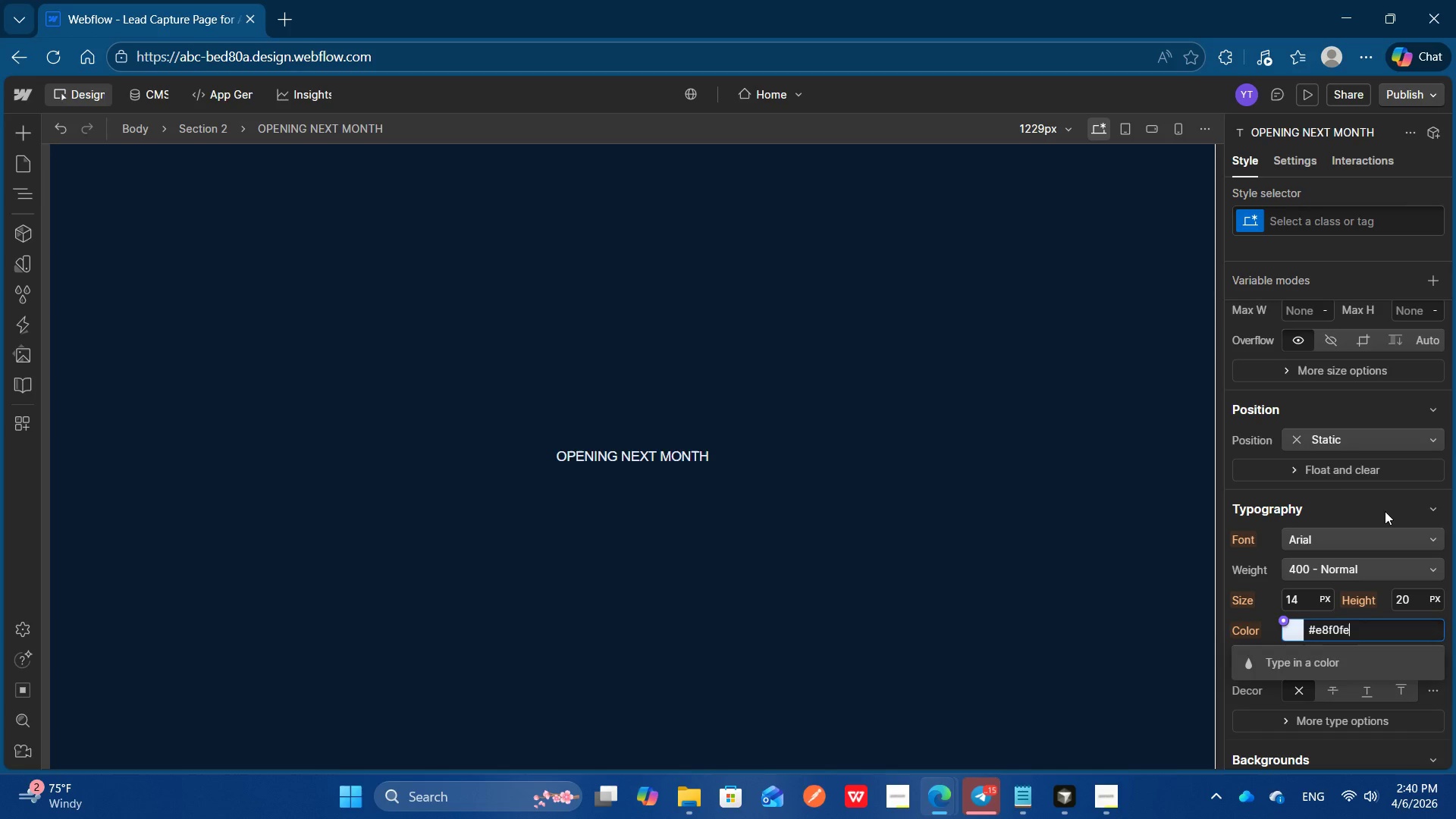 
left_click([1385, 511])
 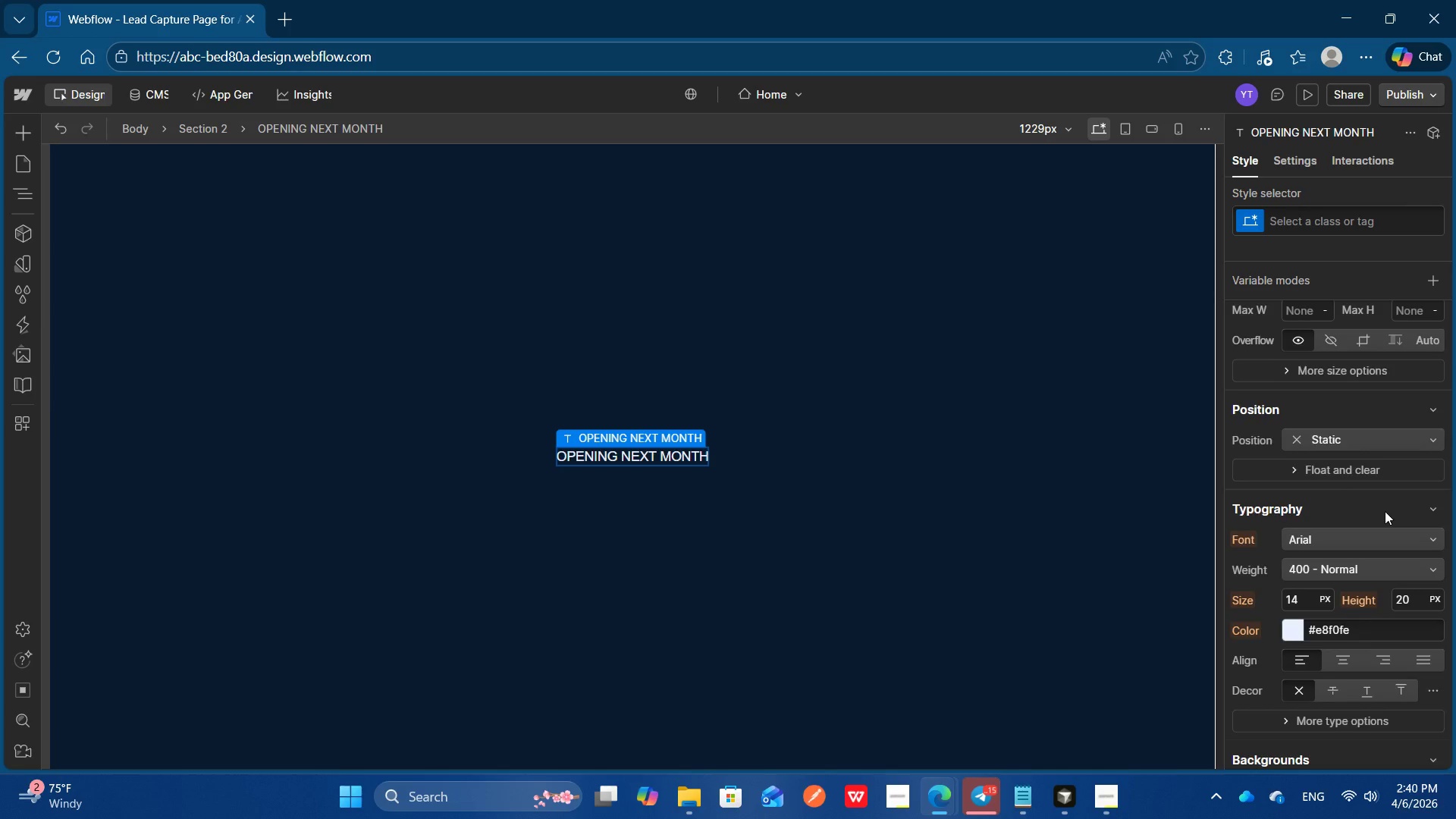 
scroll: coordinate [1385, 511], scroll_direction: down, amount: 1.0
 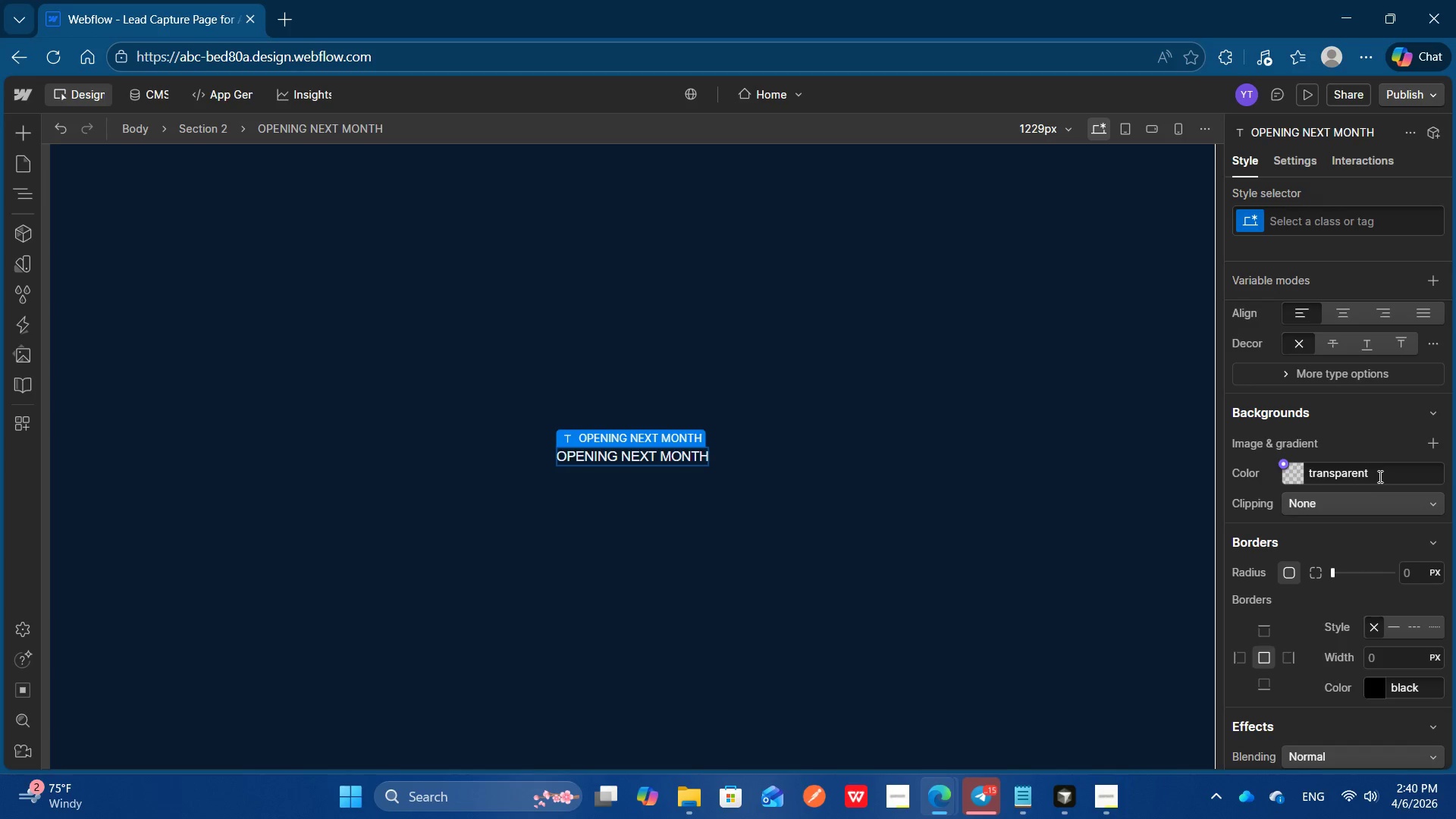 
left_click([1379, 476])
 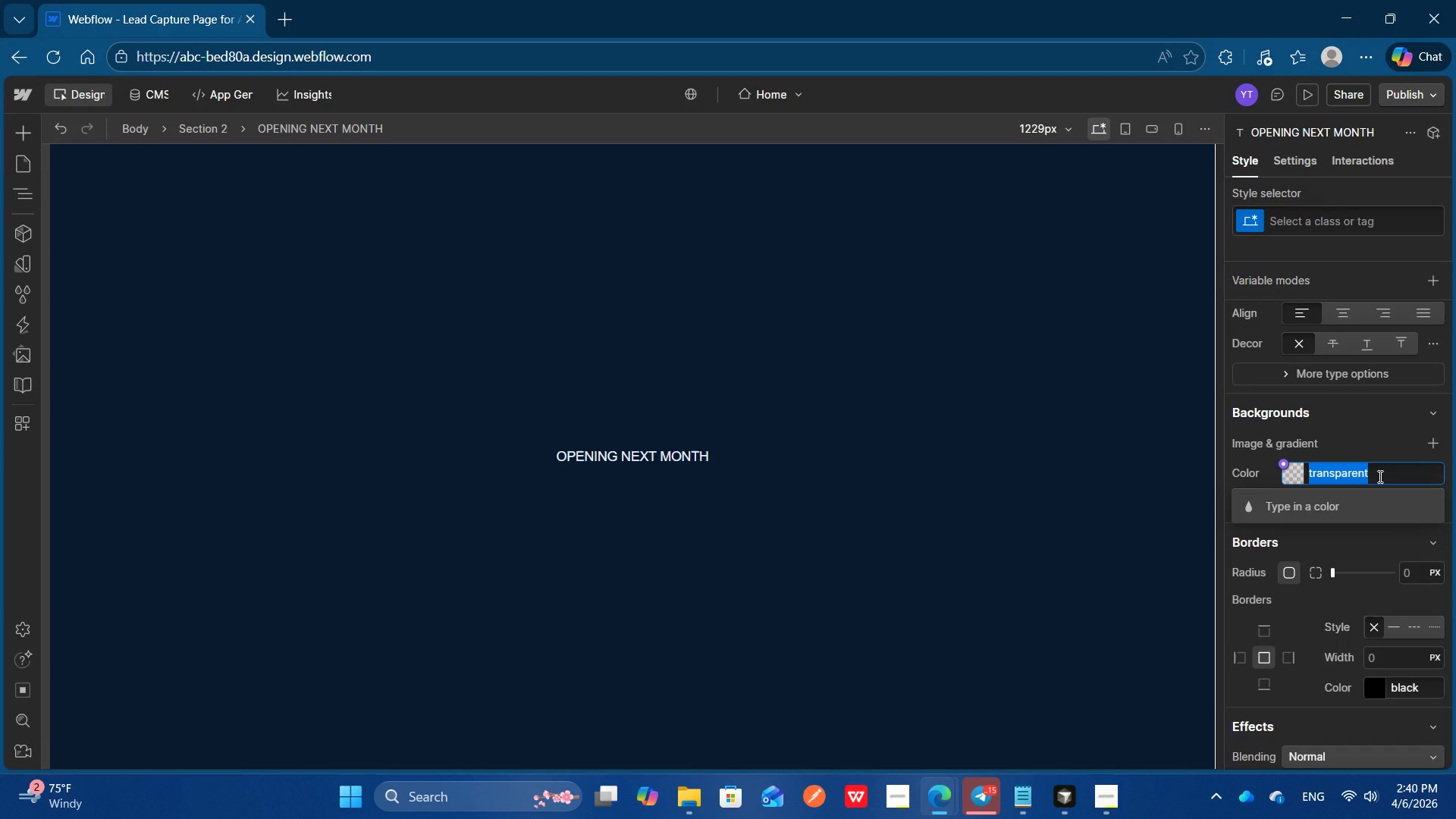 
key(Shift+ShiftRight)
 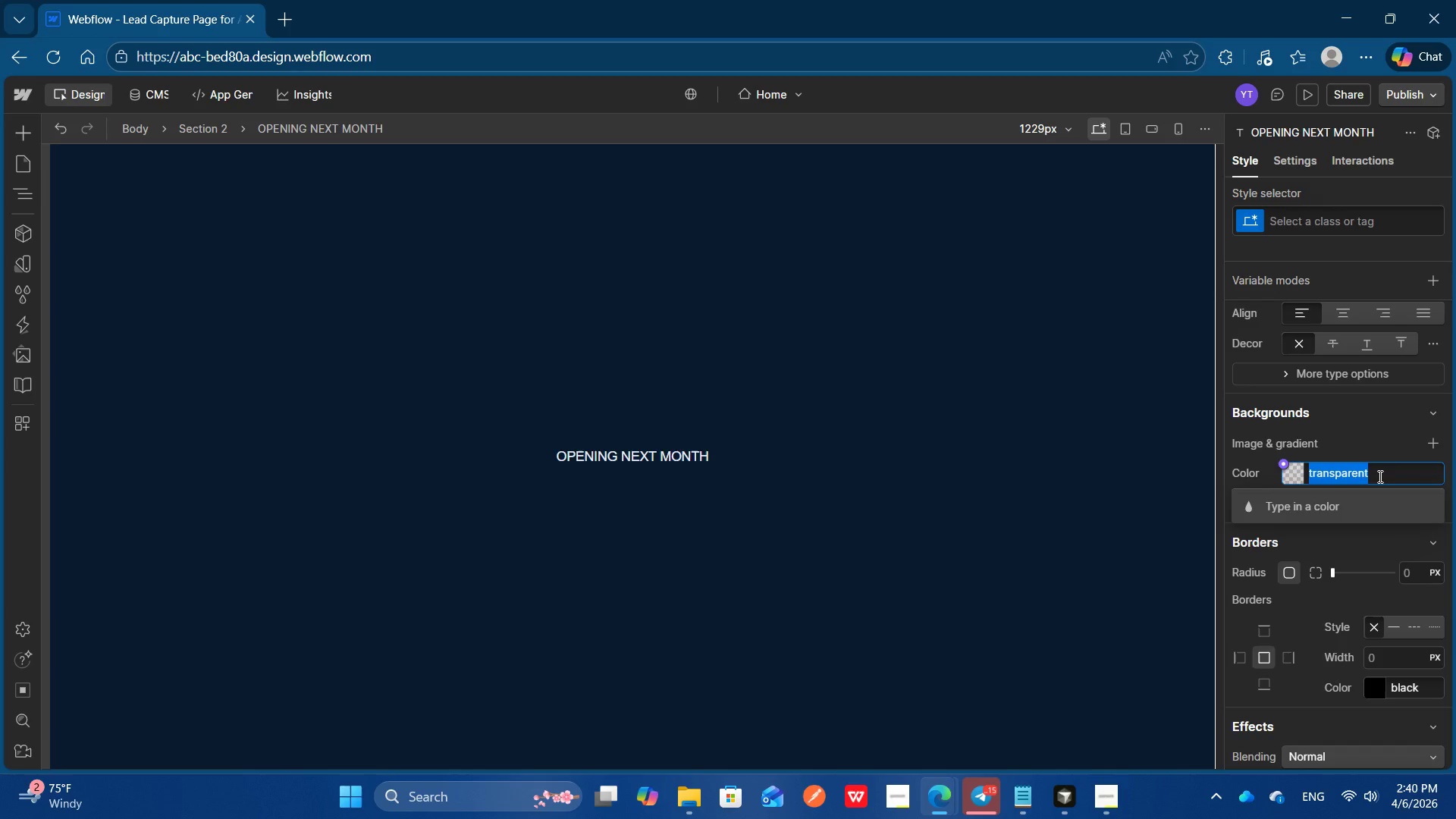 
key(Shift+3)
 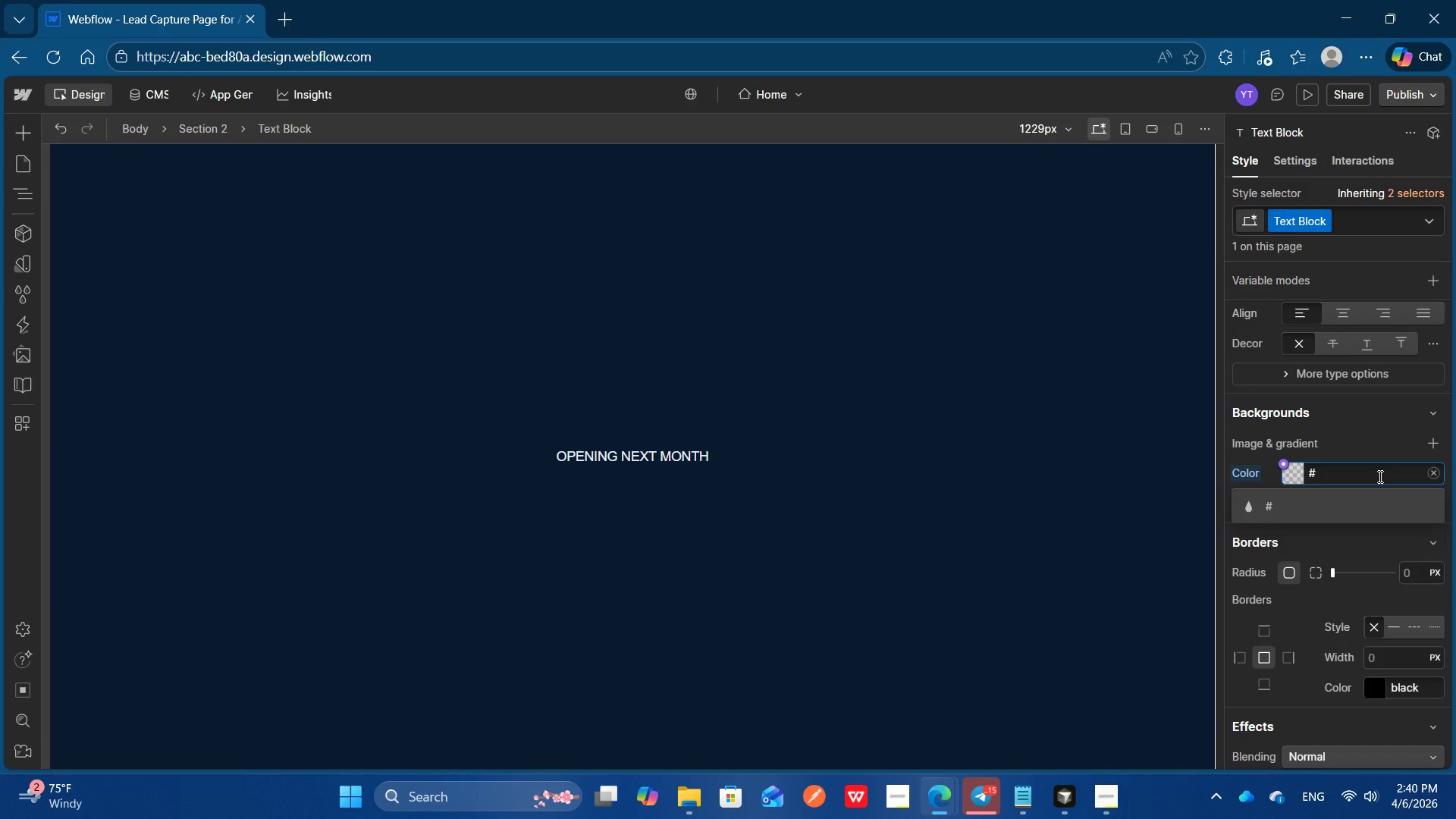 
type(00d4ff)
 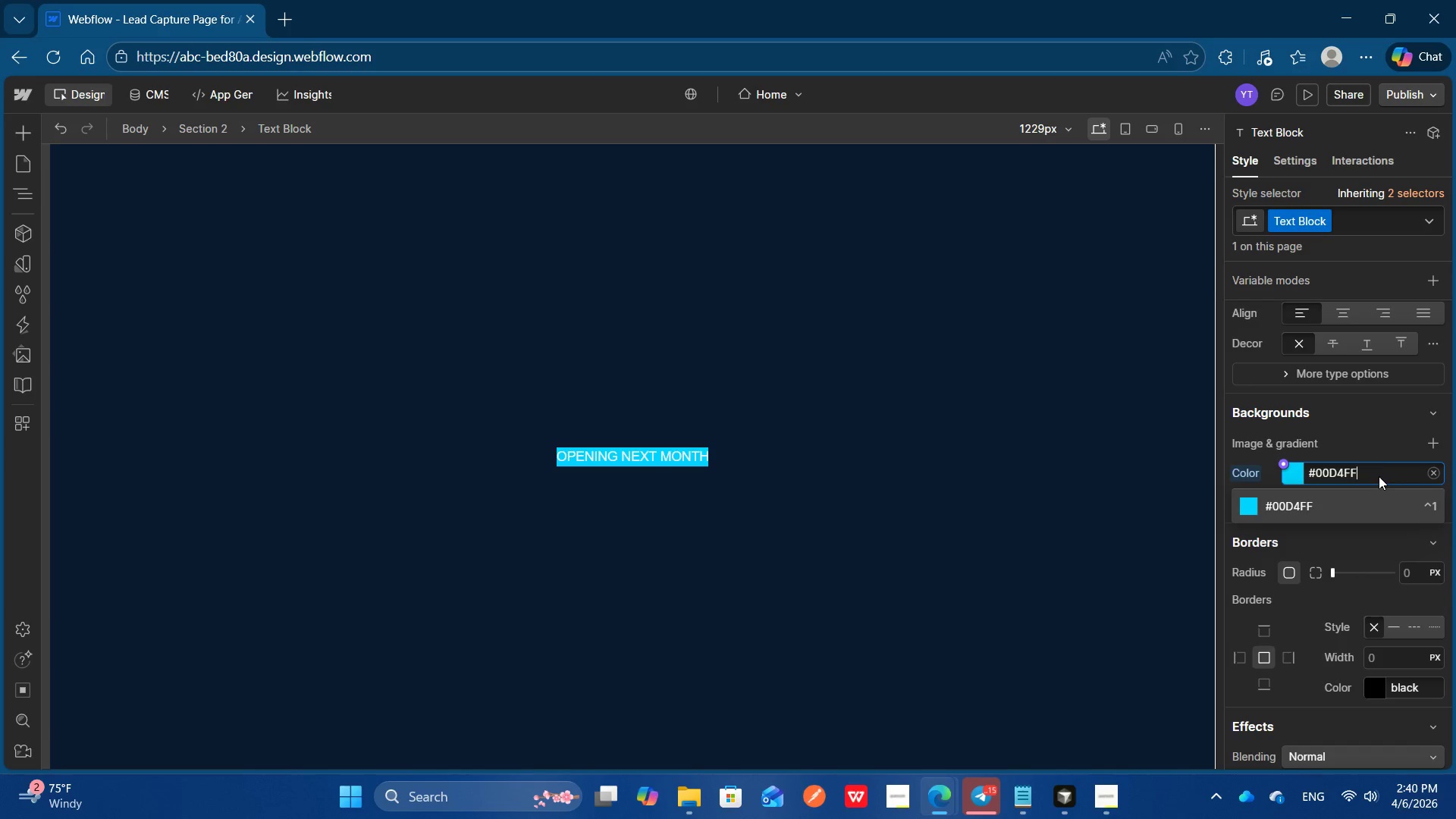 
key(Control+A)
 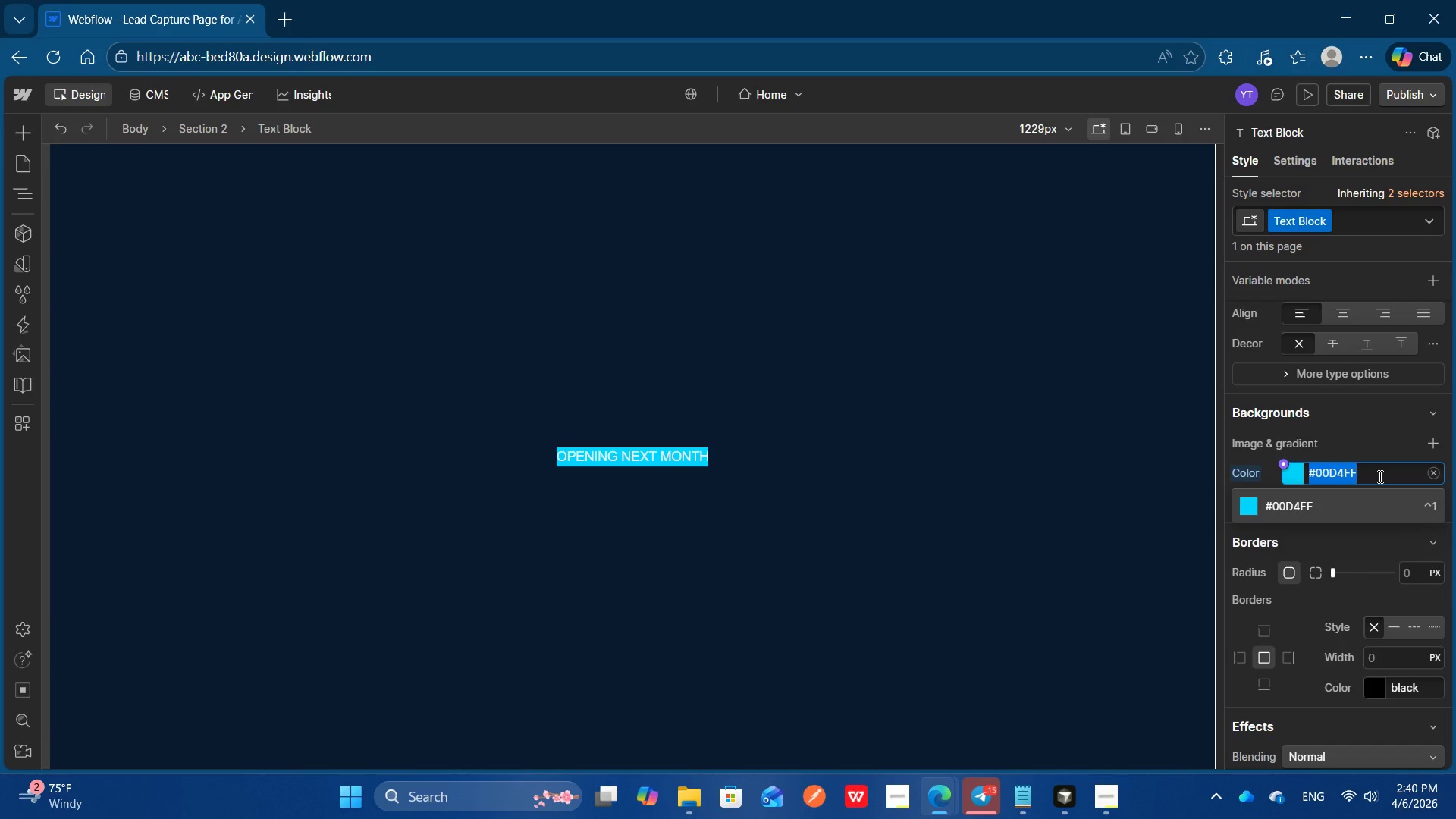 
key(Control+C)
 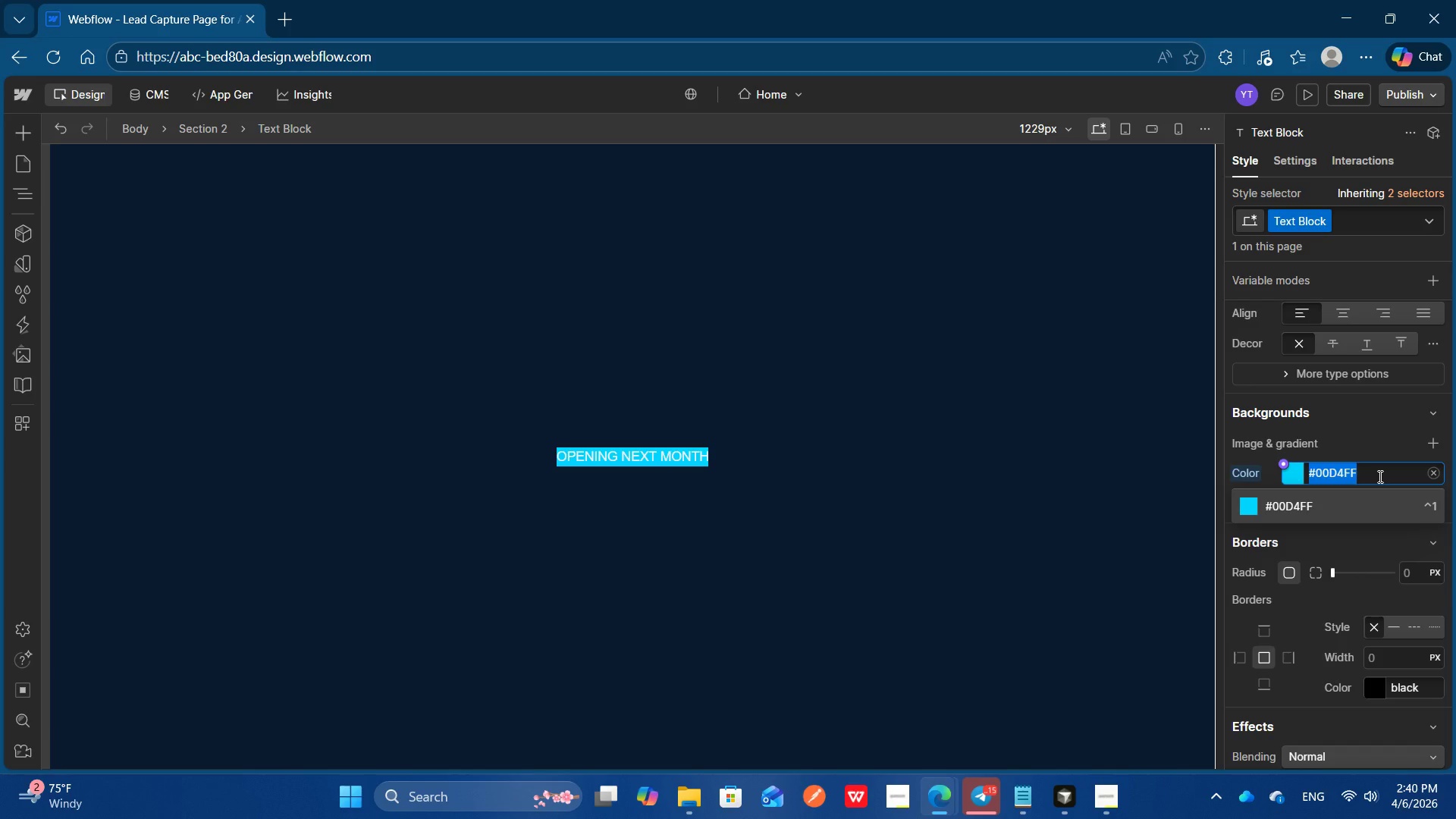 
key(Control+C)
 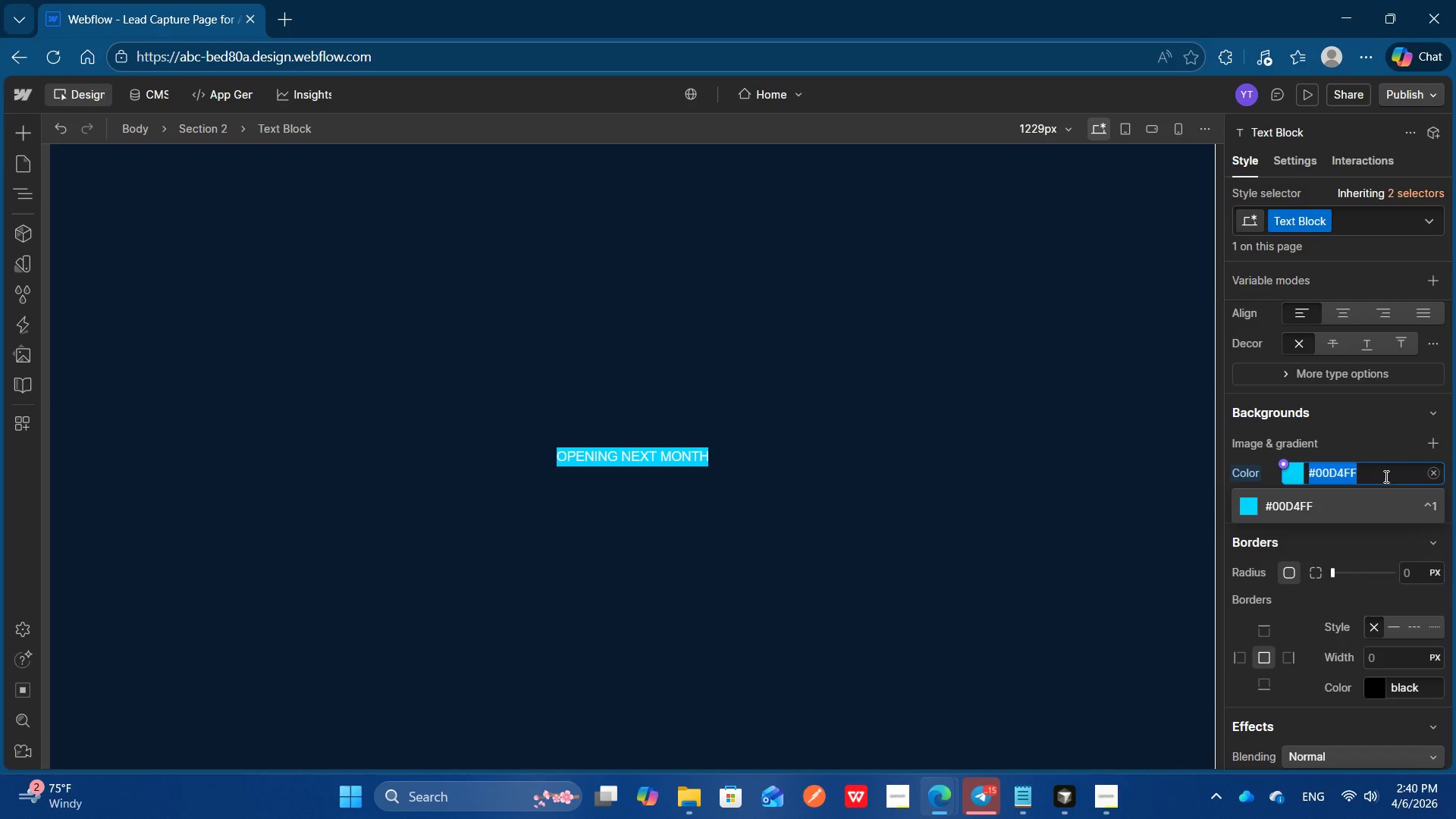 
left_click([1392, 474])
 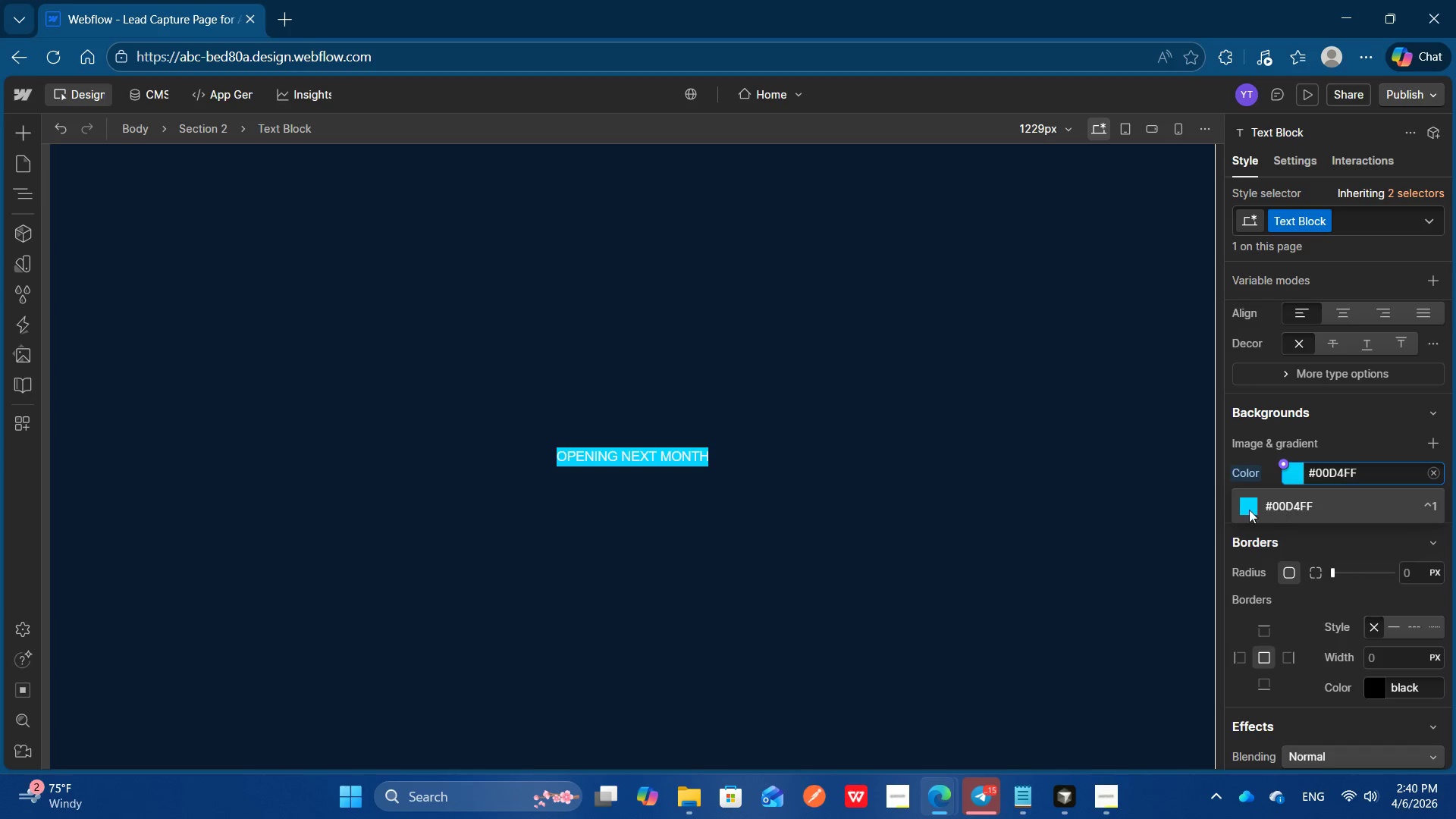 
left_click([1247, 508])
 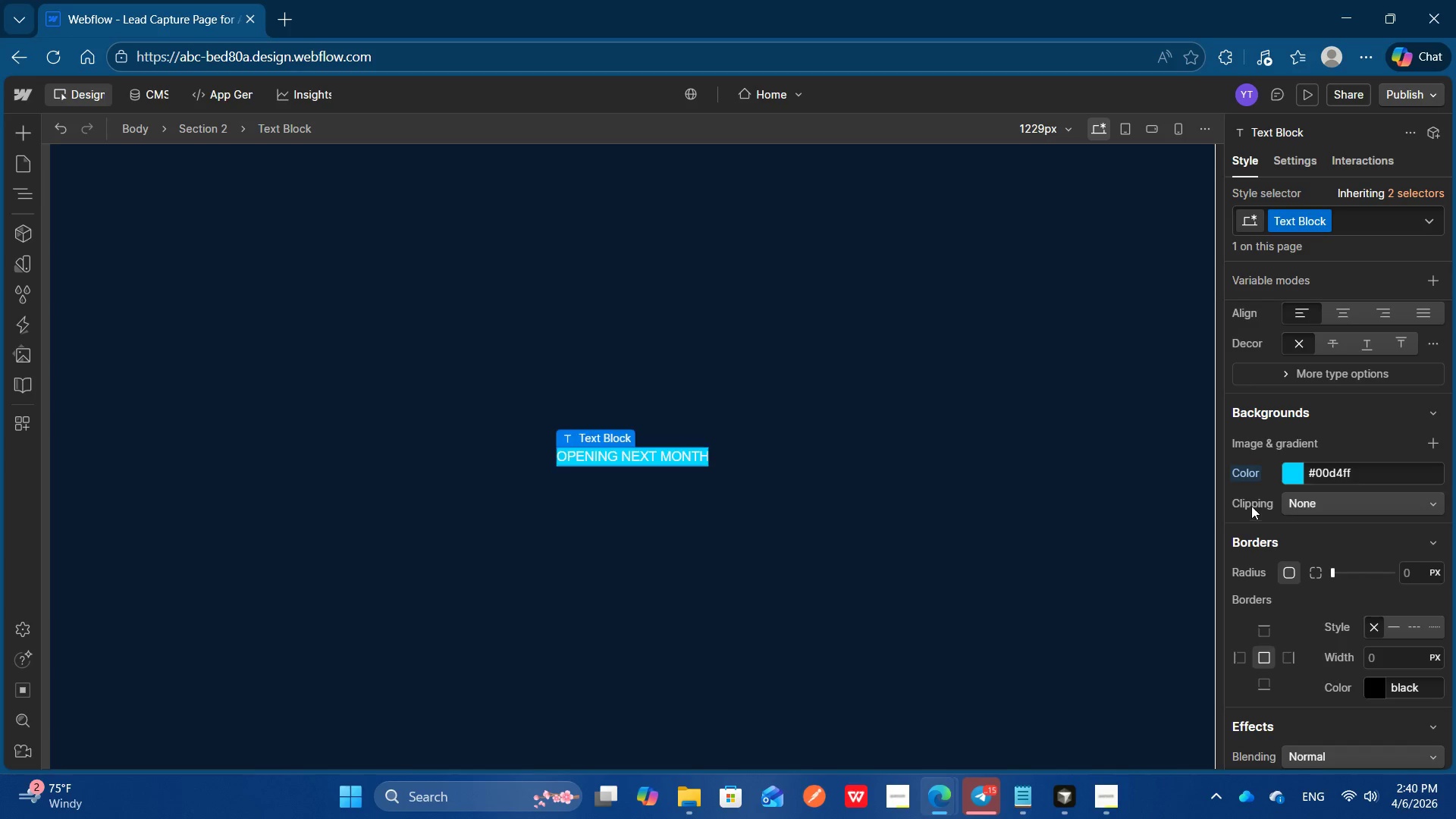 
mouse_move([1311, 506])
 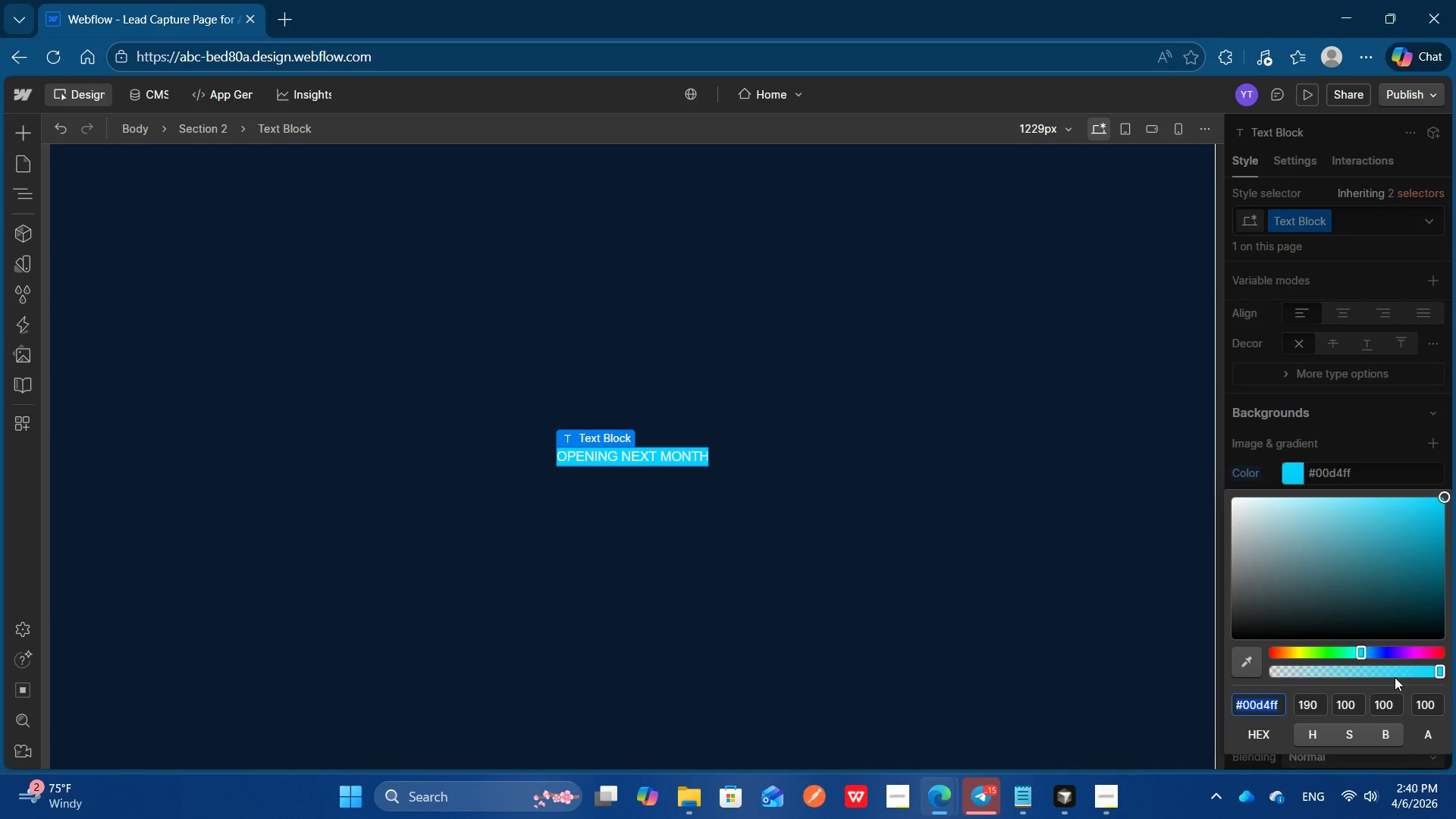 
left_click_drag(start_coordinate=[1395, 677], to_coordinate=[1373, 677])
 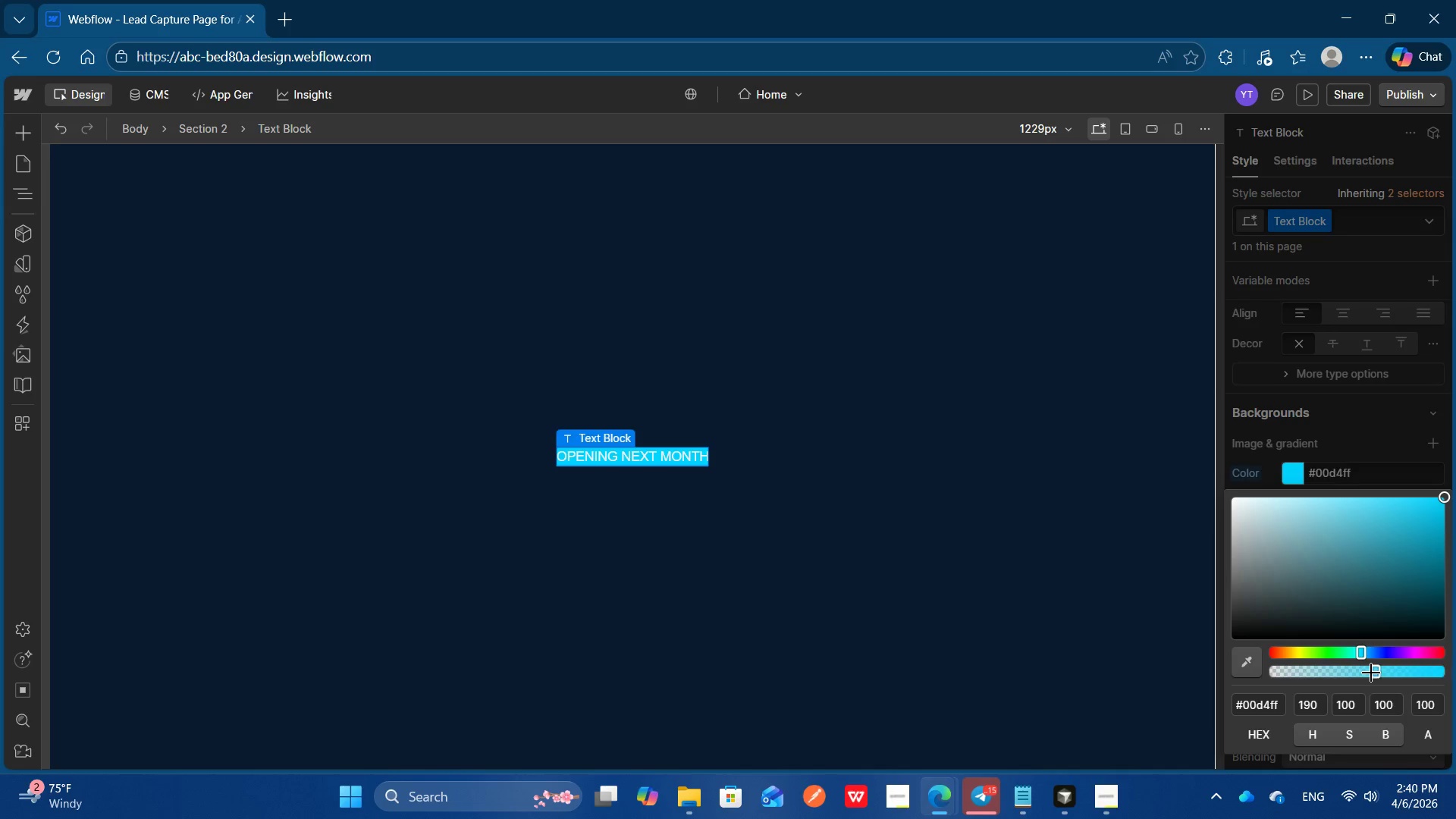 
left_click_drag(start_coordinate=[1373, 673], to_coordinate=[1322, 673])
 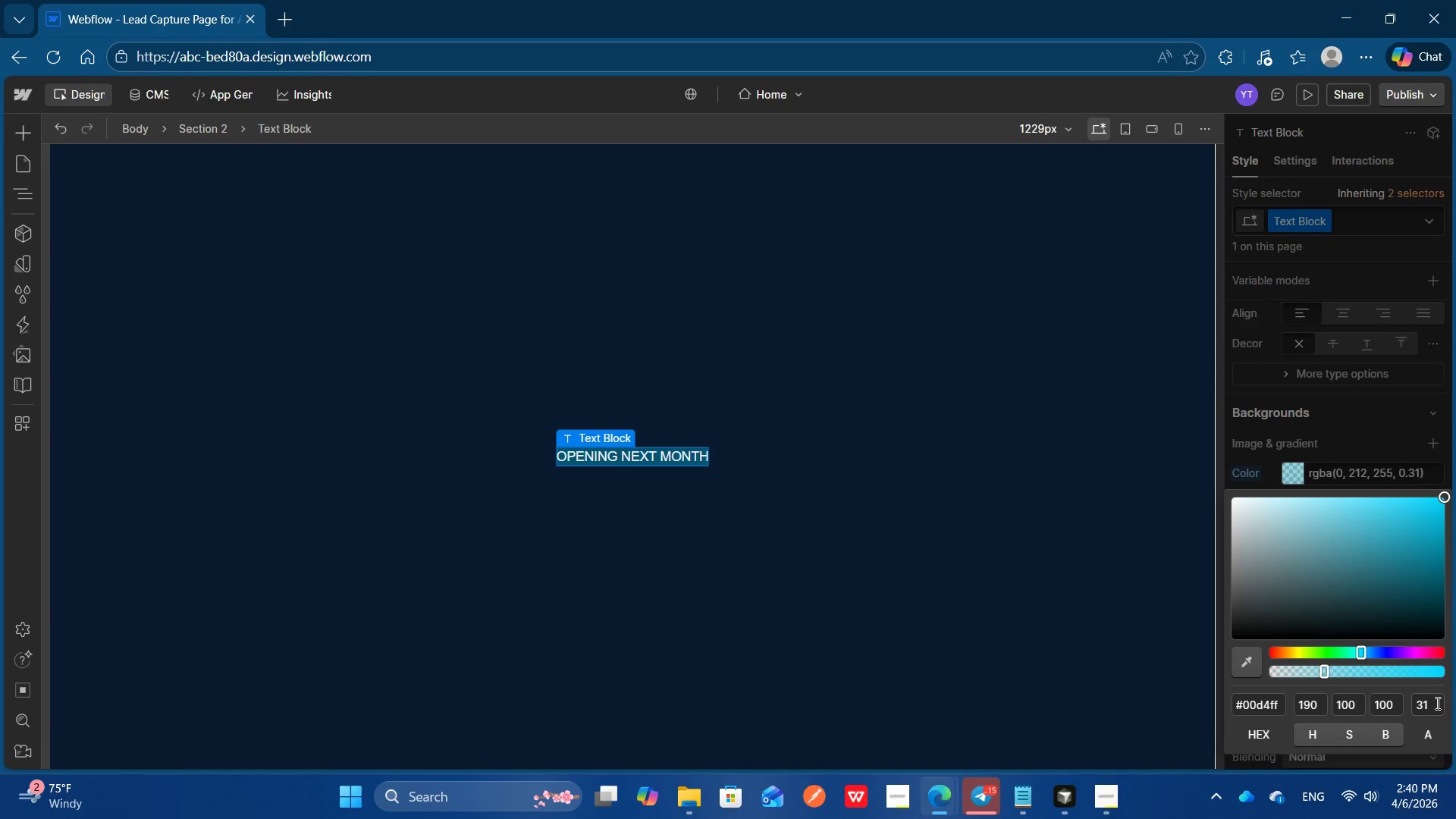 
left_click([1429, 703])
 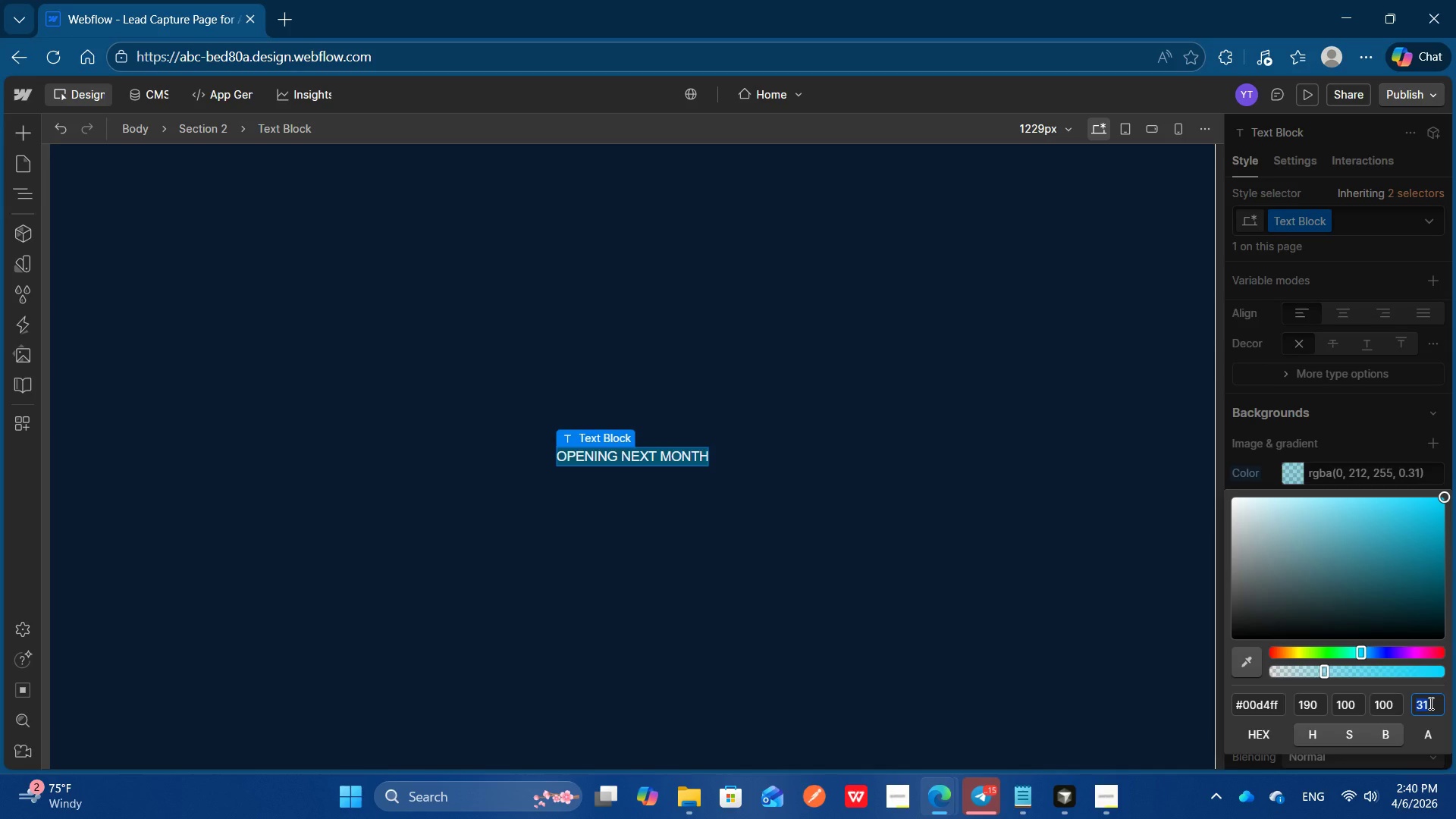 
key(ArrowRight)
 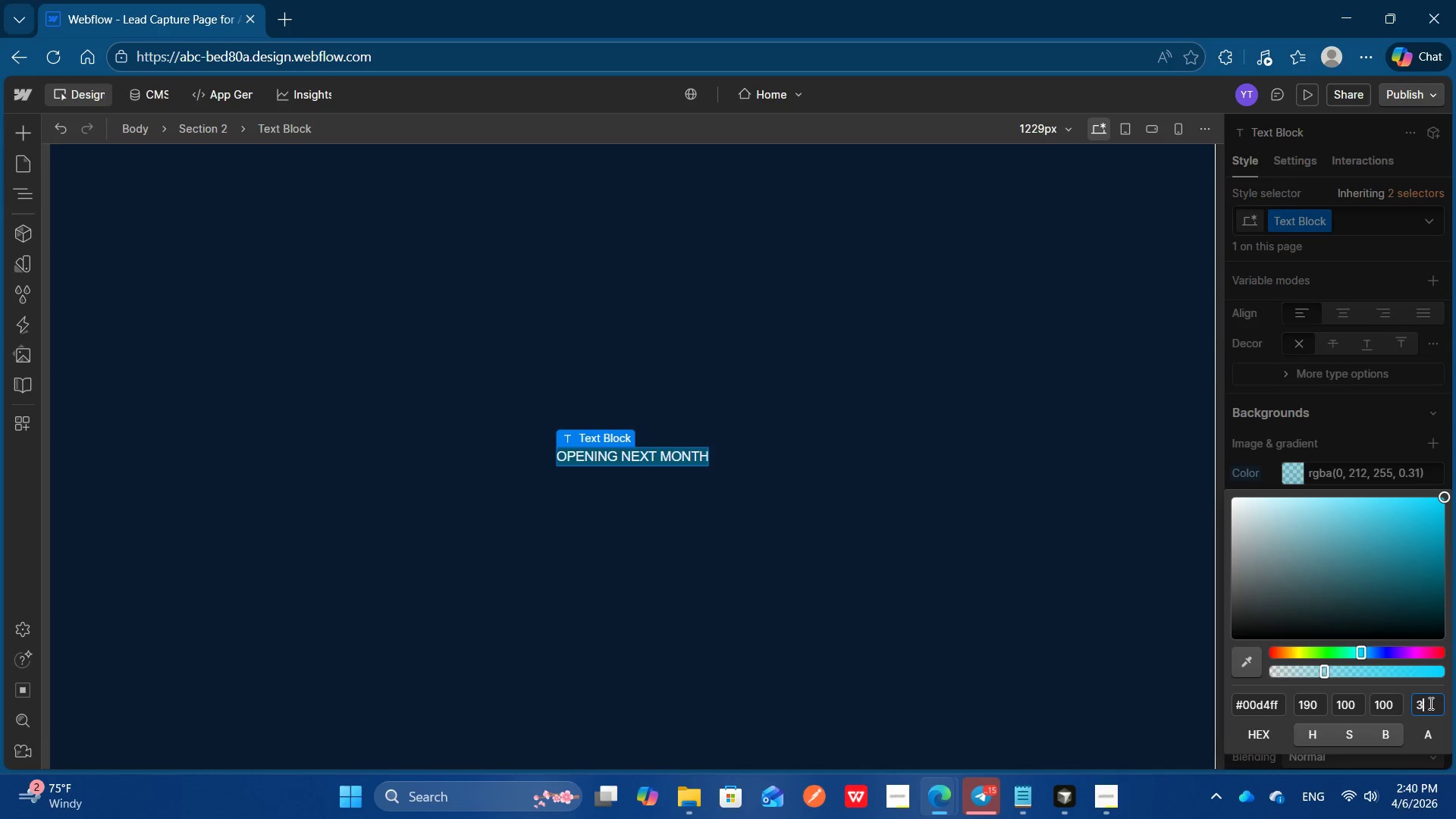 
key(Backspace)
 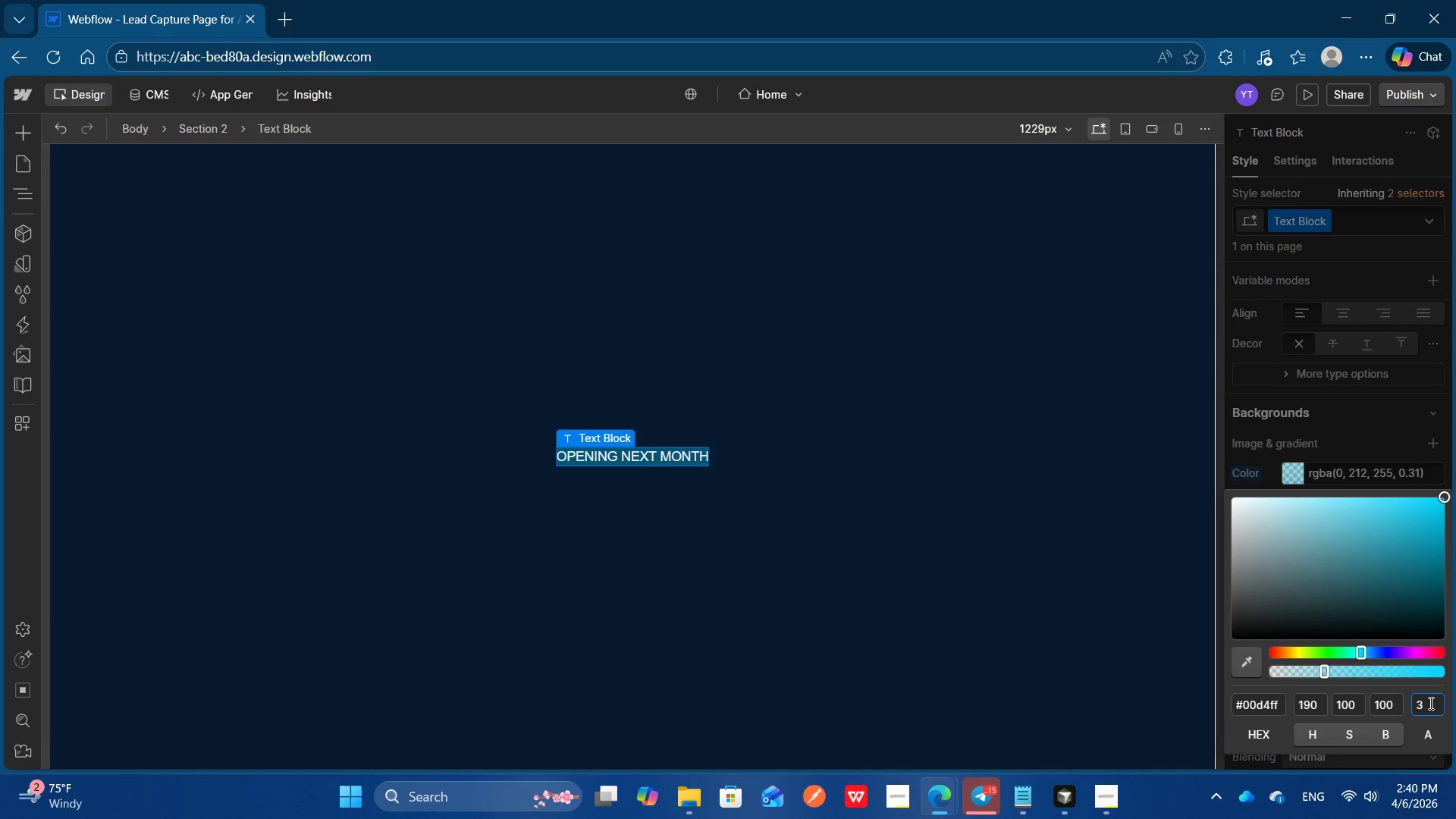 
key(0)
 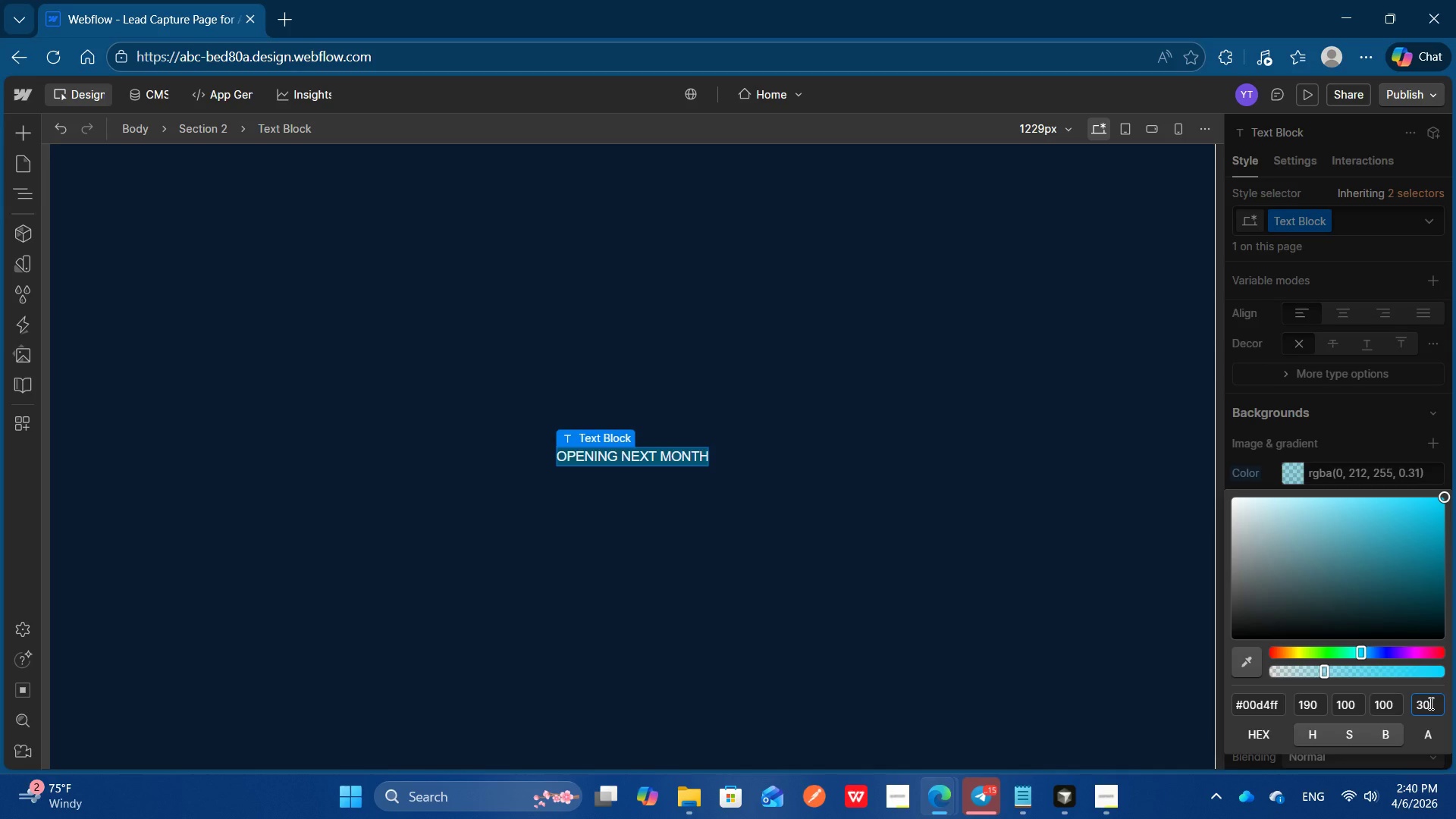 
key(Enter)
 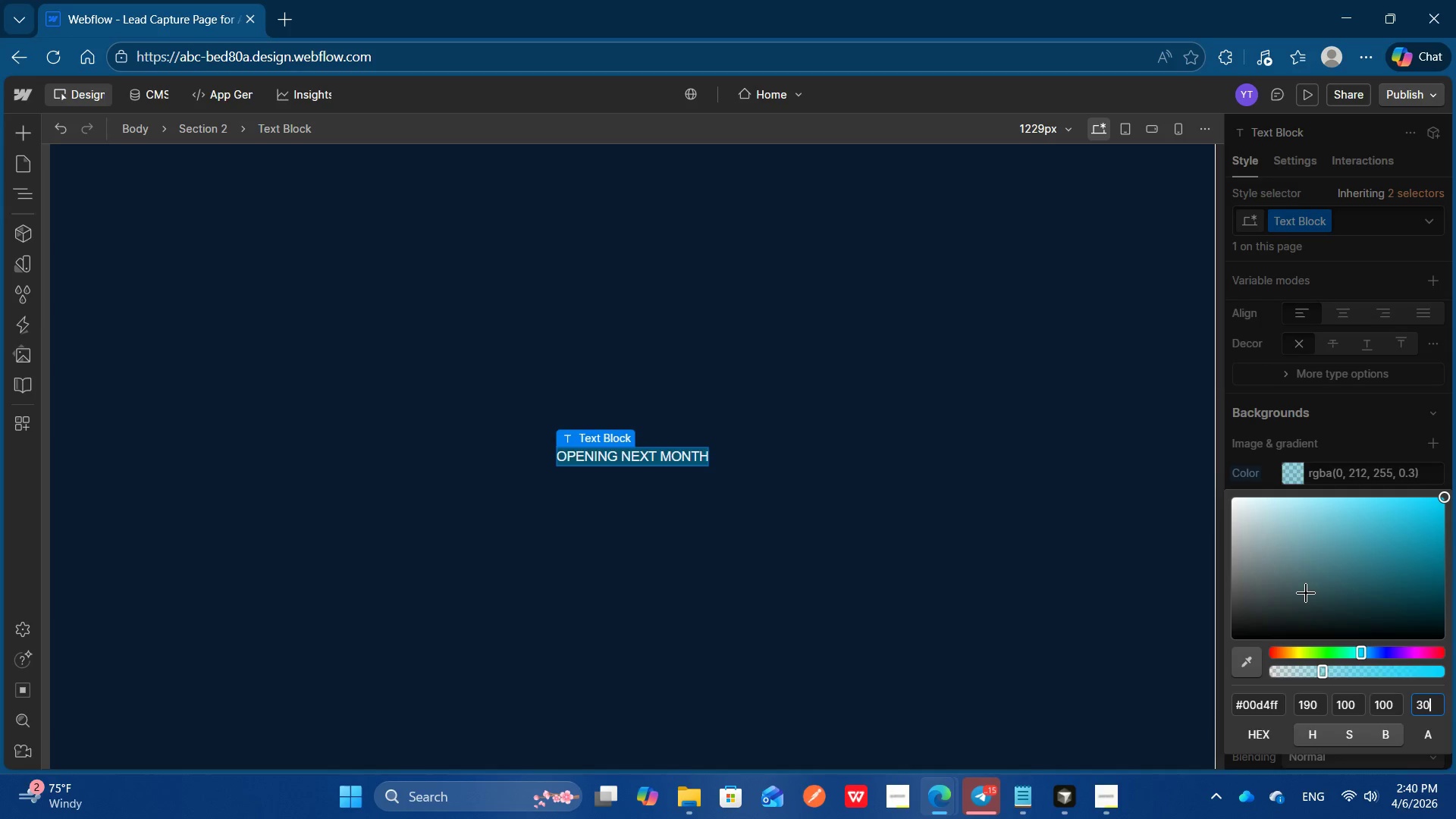 
left_click([1109, 514])
 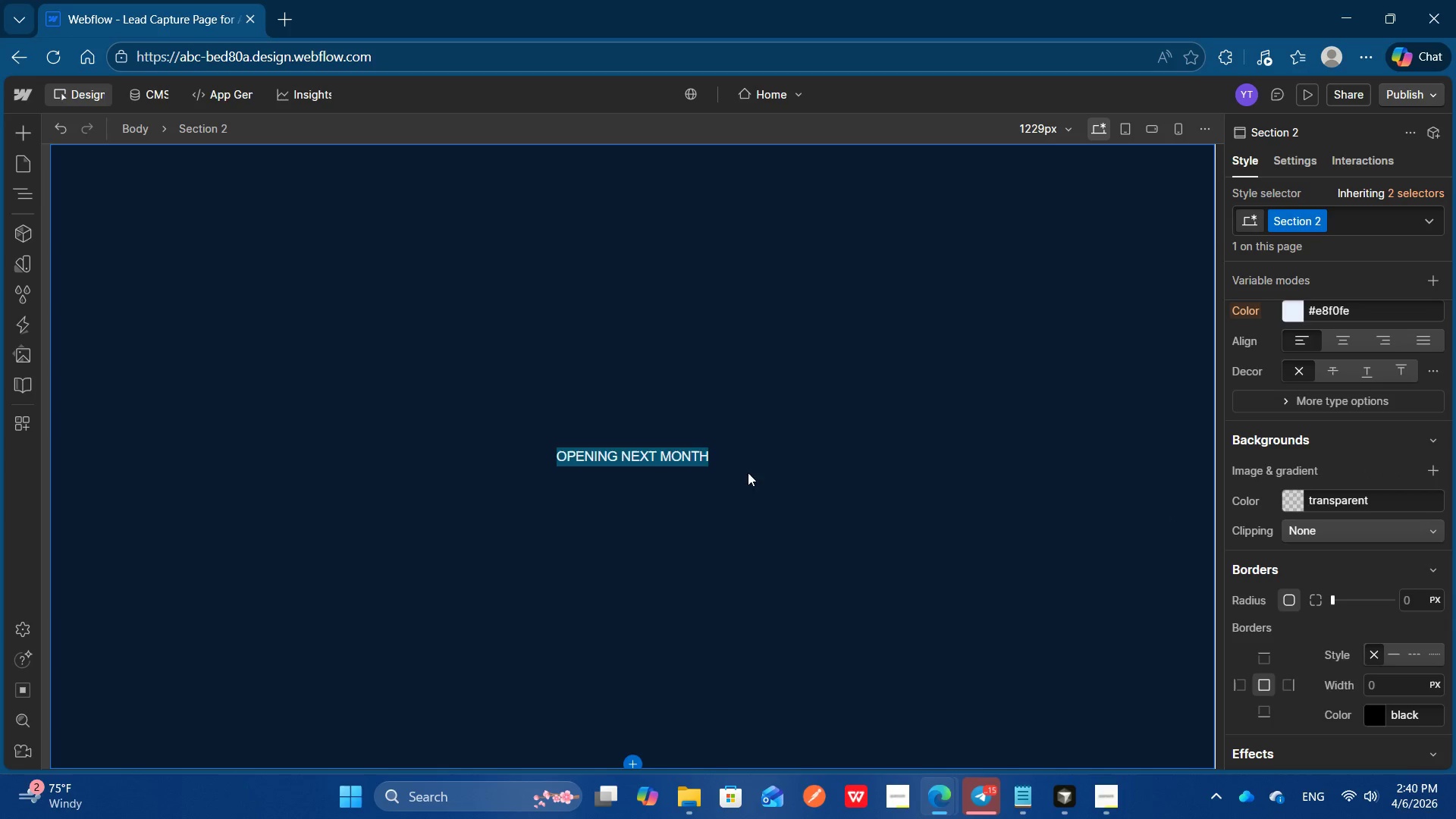 
left_click([691, 466])
 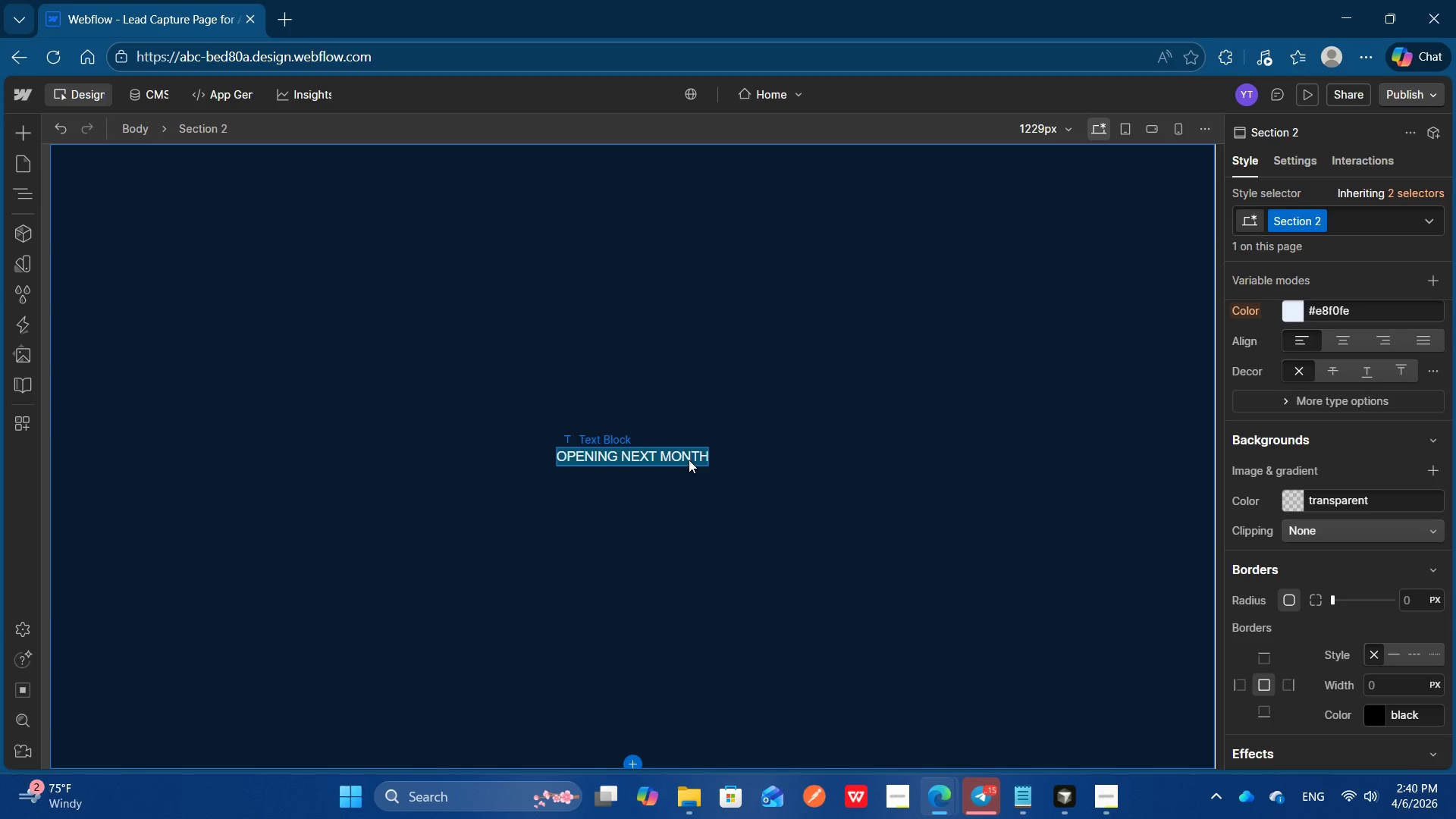 
left_click([689, 460])
 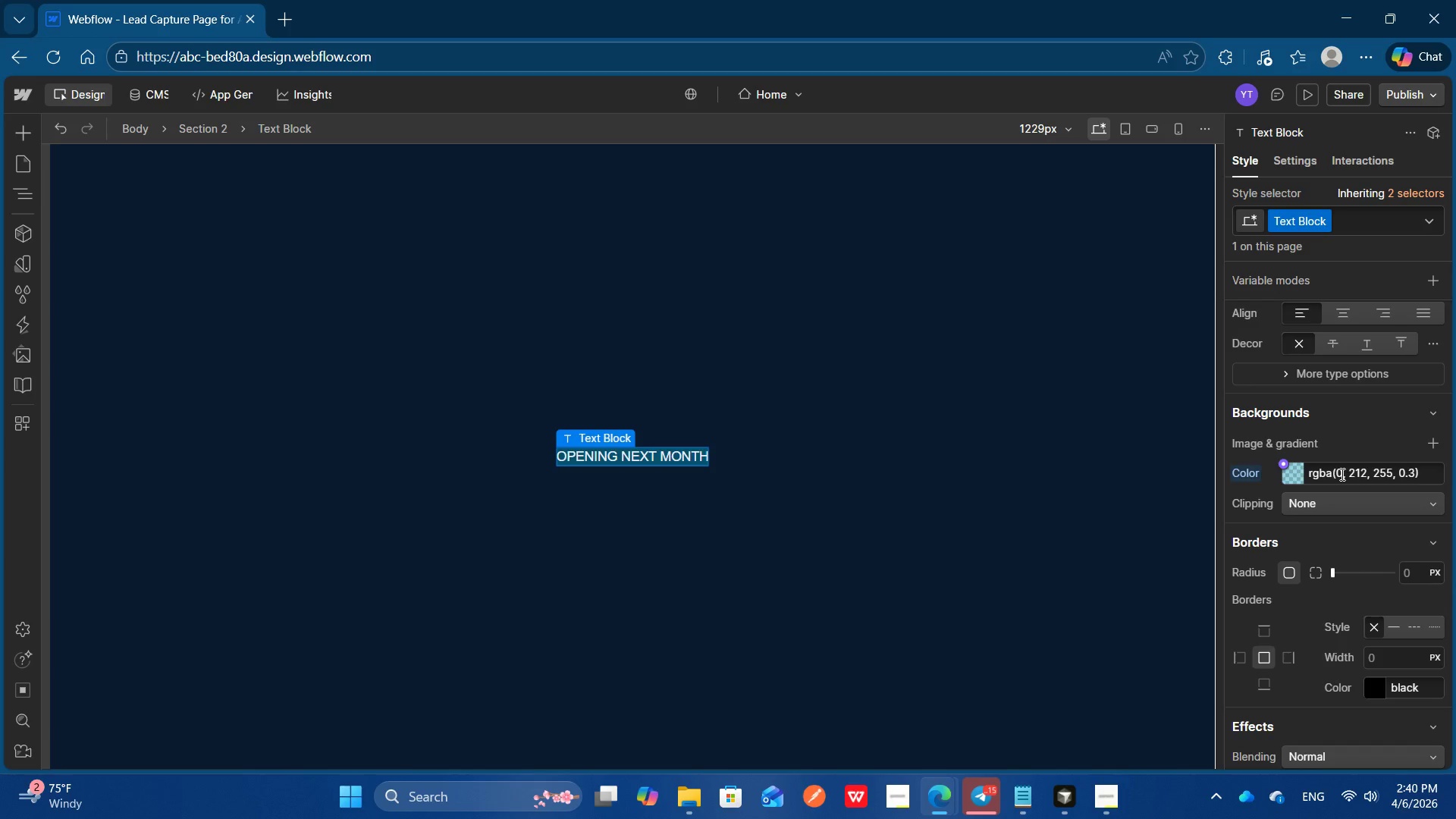 
scroll: coordinate [1325, 394], scroll_direction: none, amount: 0.0
 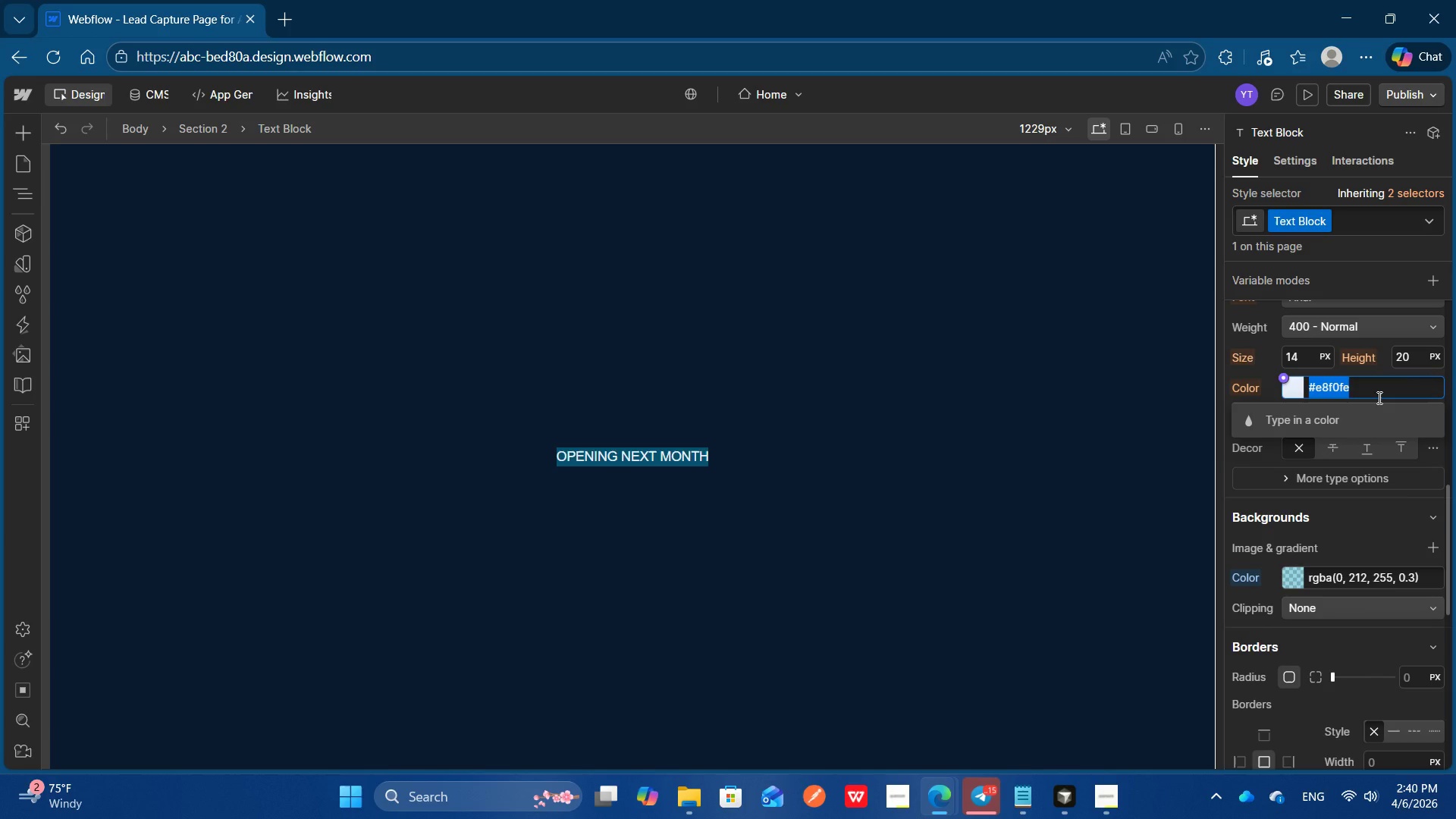 
key(Control+V)
 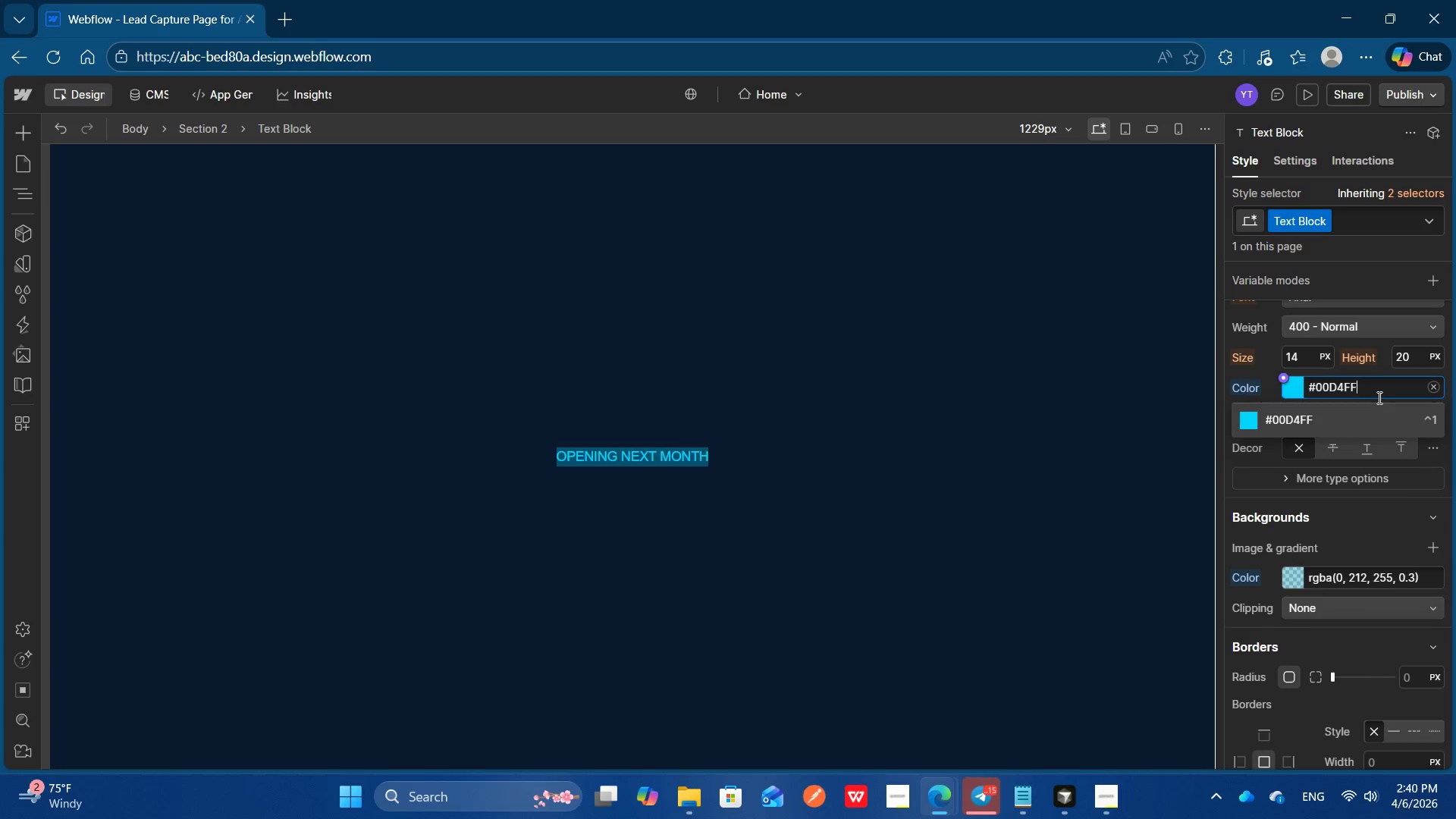 
key(Enter)
 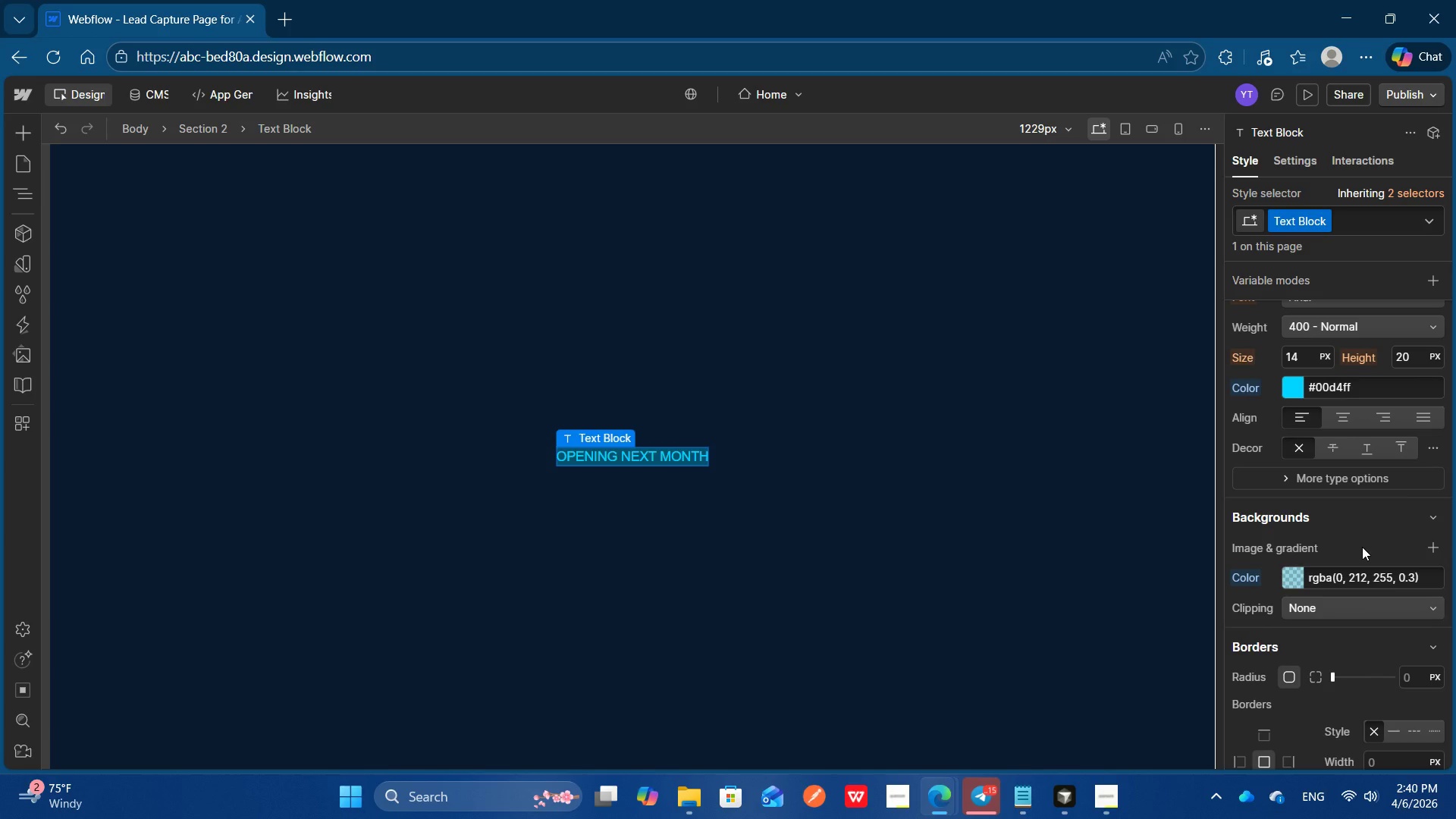 
scroll: coordinate [1431, 534], scroll_direction: none, amount: 0.0
 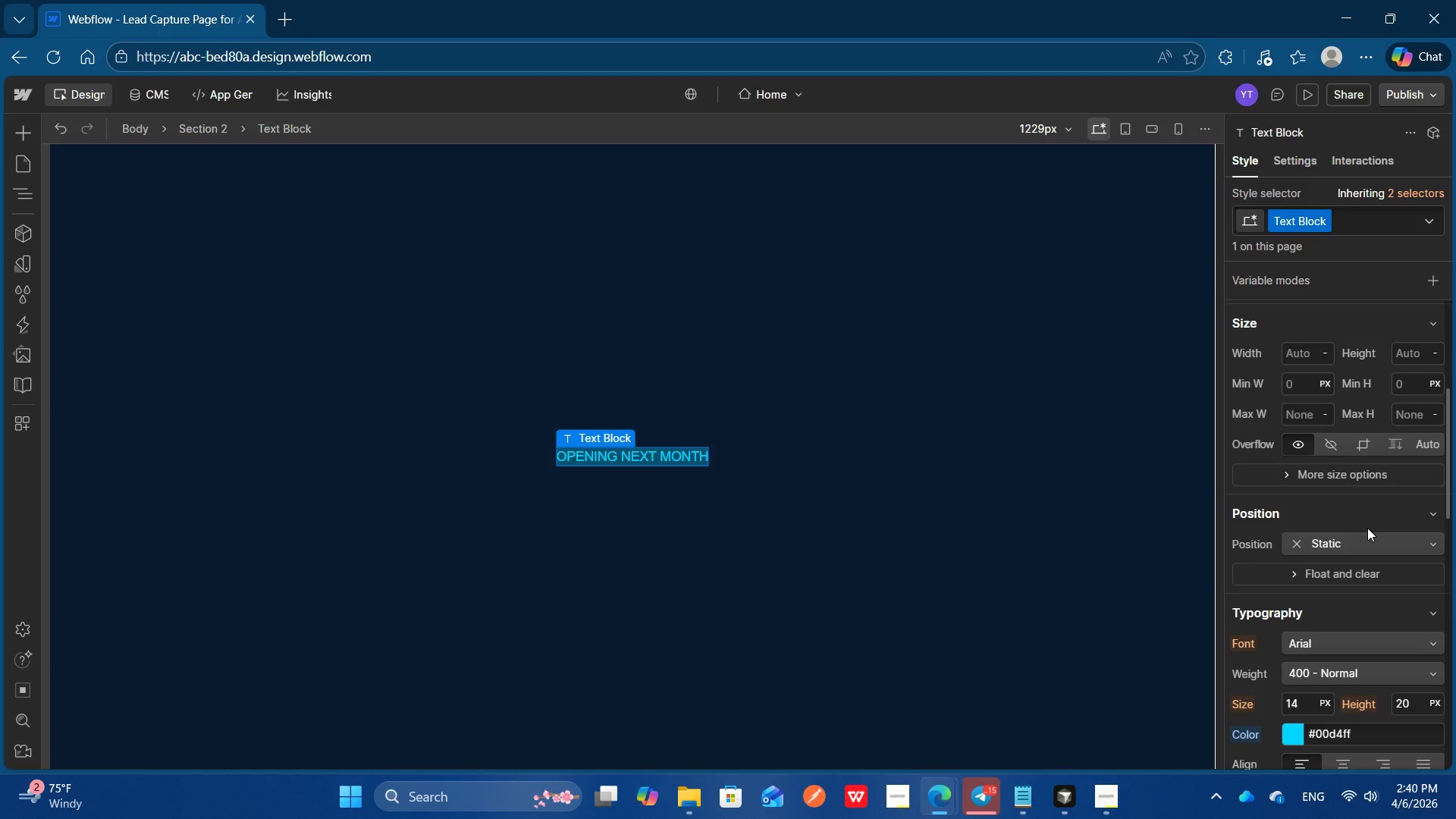 
scroll: coordinate [1355, 414], scroll_direction: up, amount: 1.0
 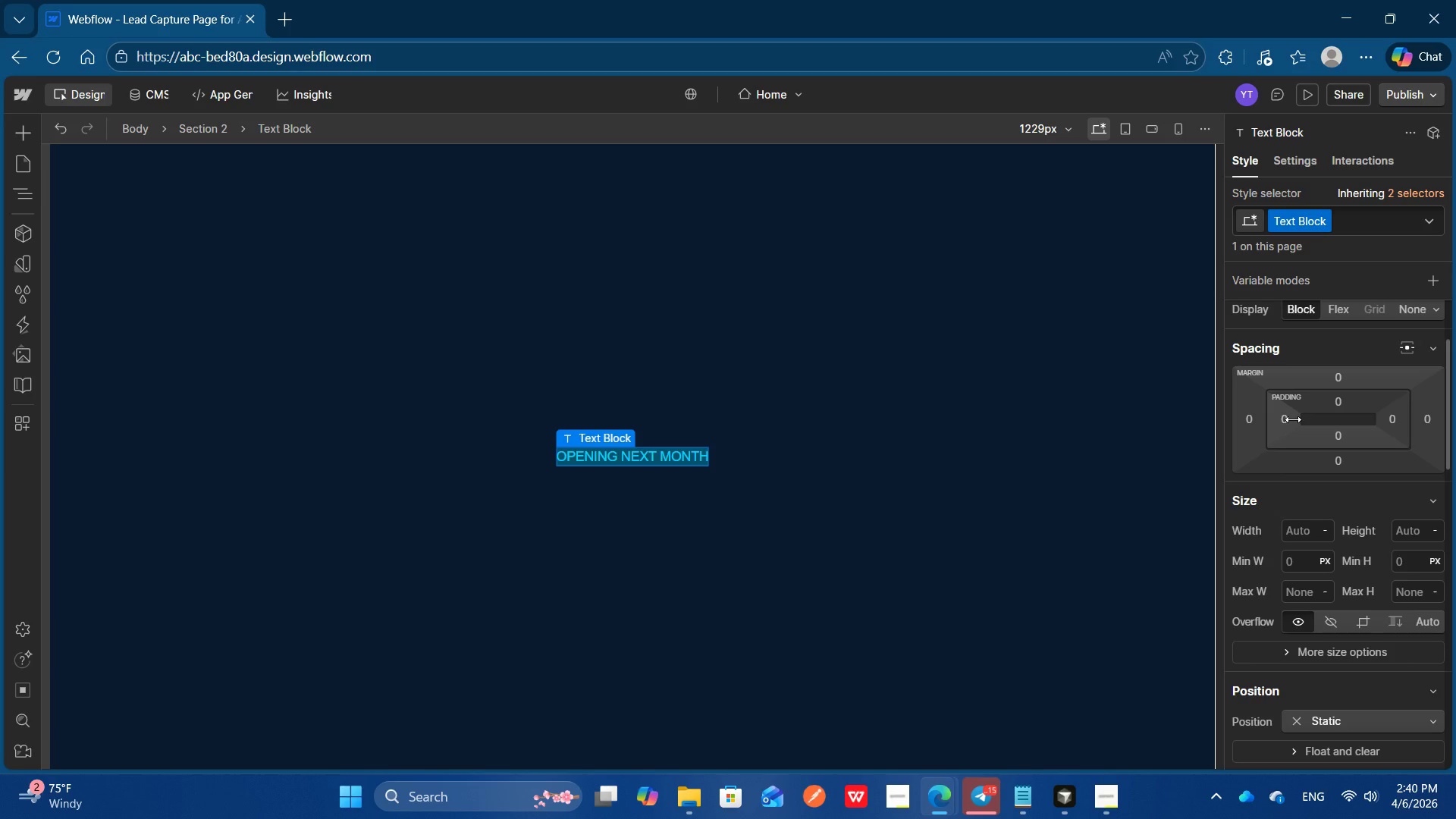 
hold_key(key=ShiftLeft, duration=9.53)
left_click_drag(start_coordinate=[1293, 419], to_coordinate=[1302, 419])
 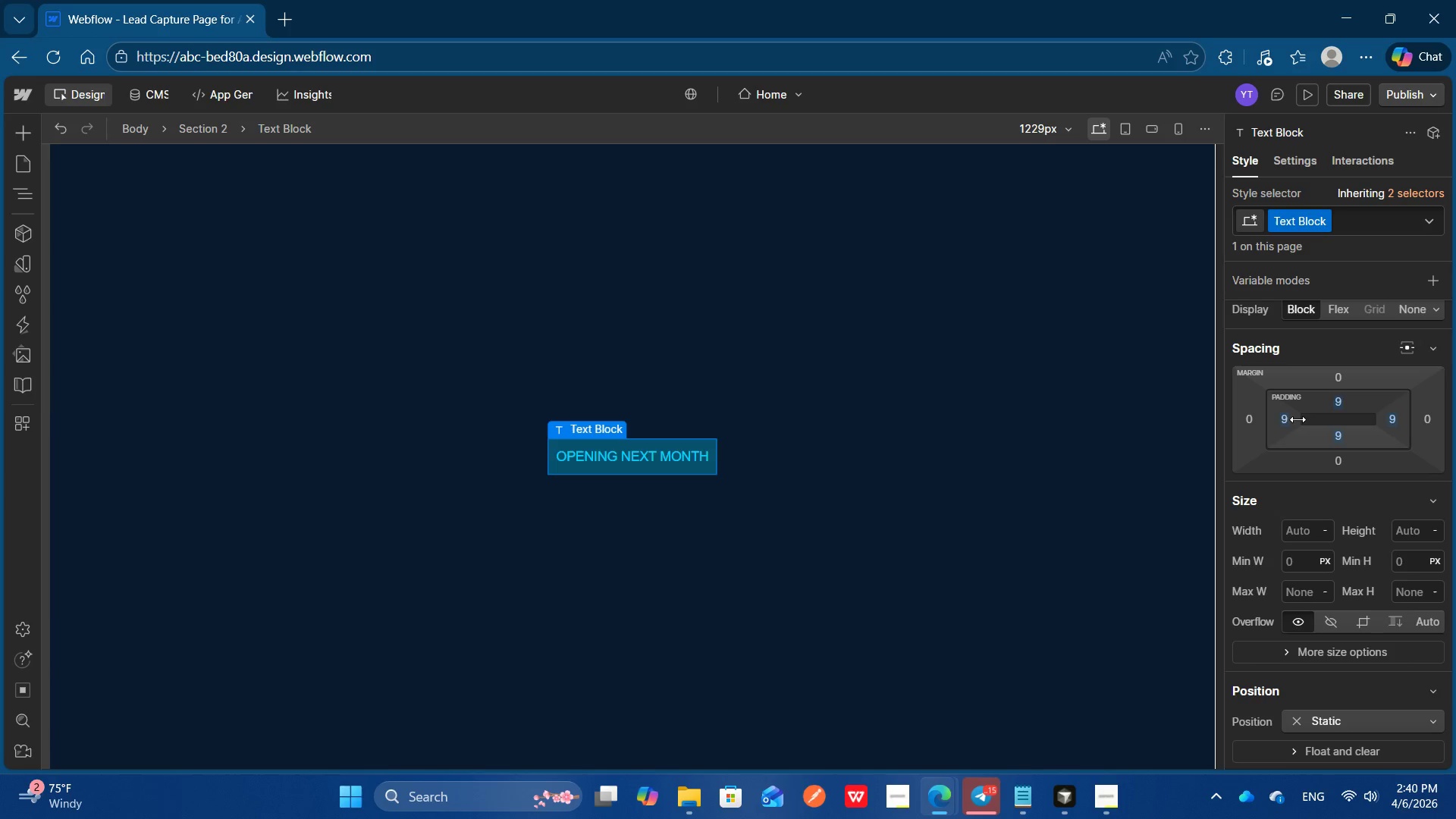 
mouse_move([1304, 419])
 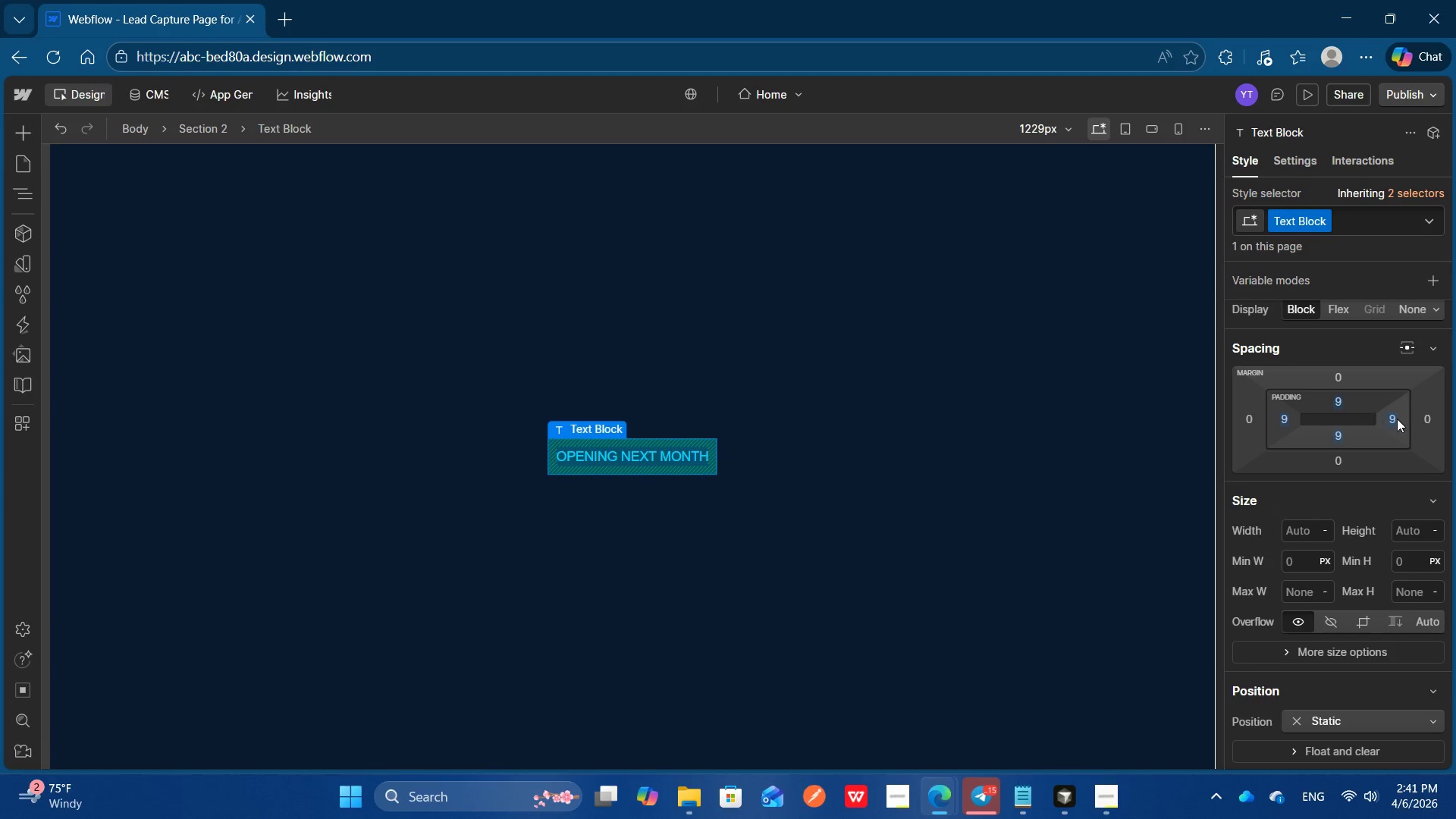 
left_click([1397, 419])
 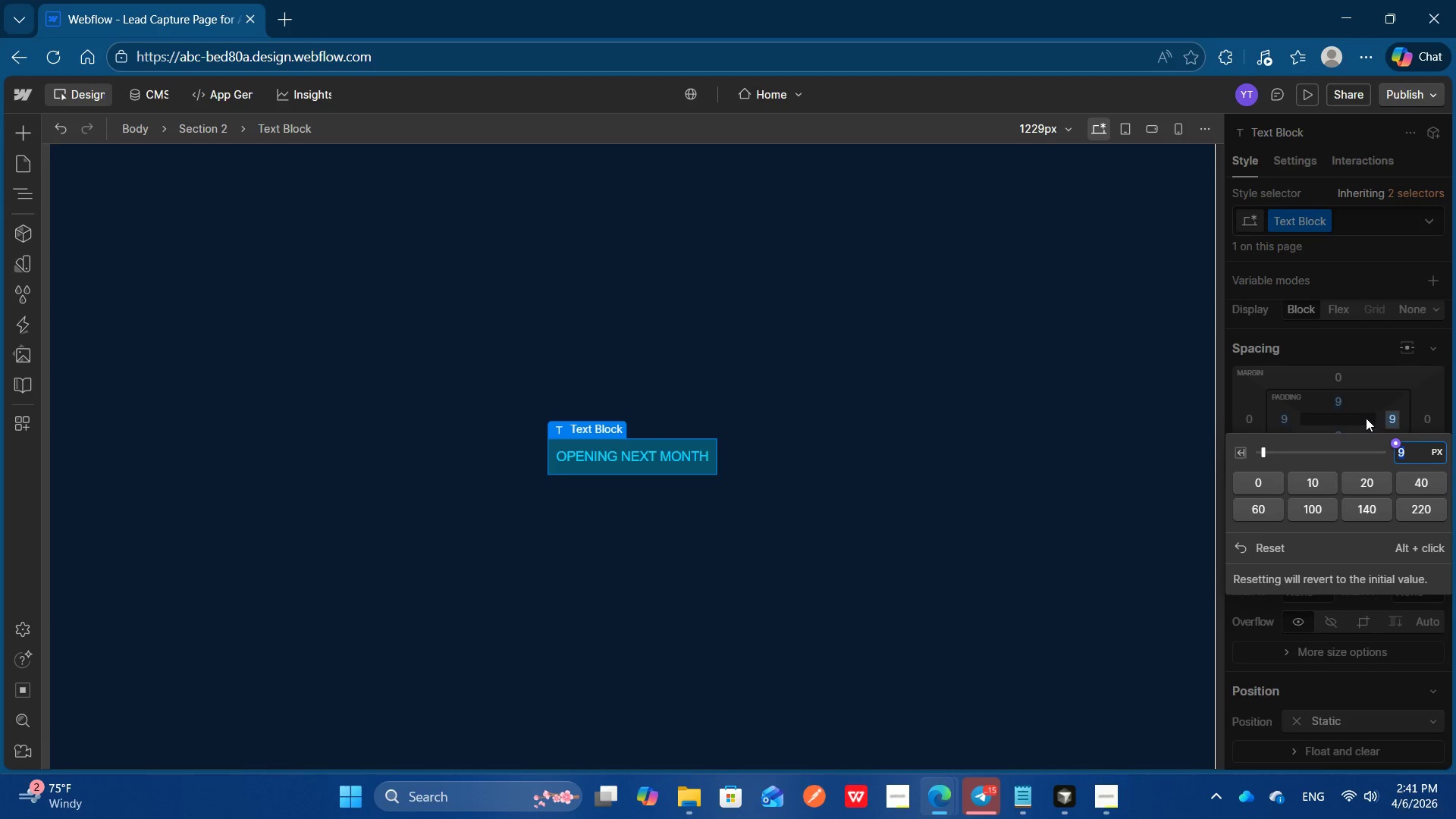 
left_click([1341, 415])
 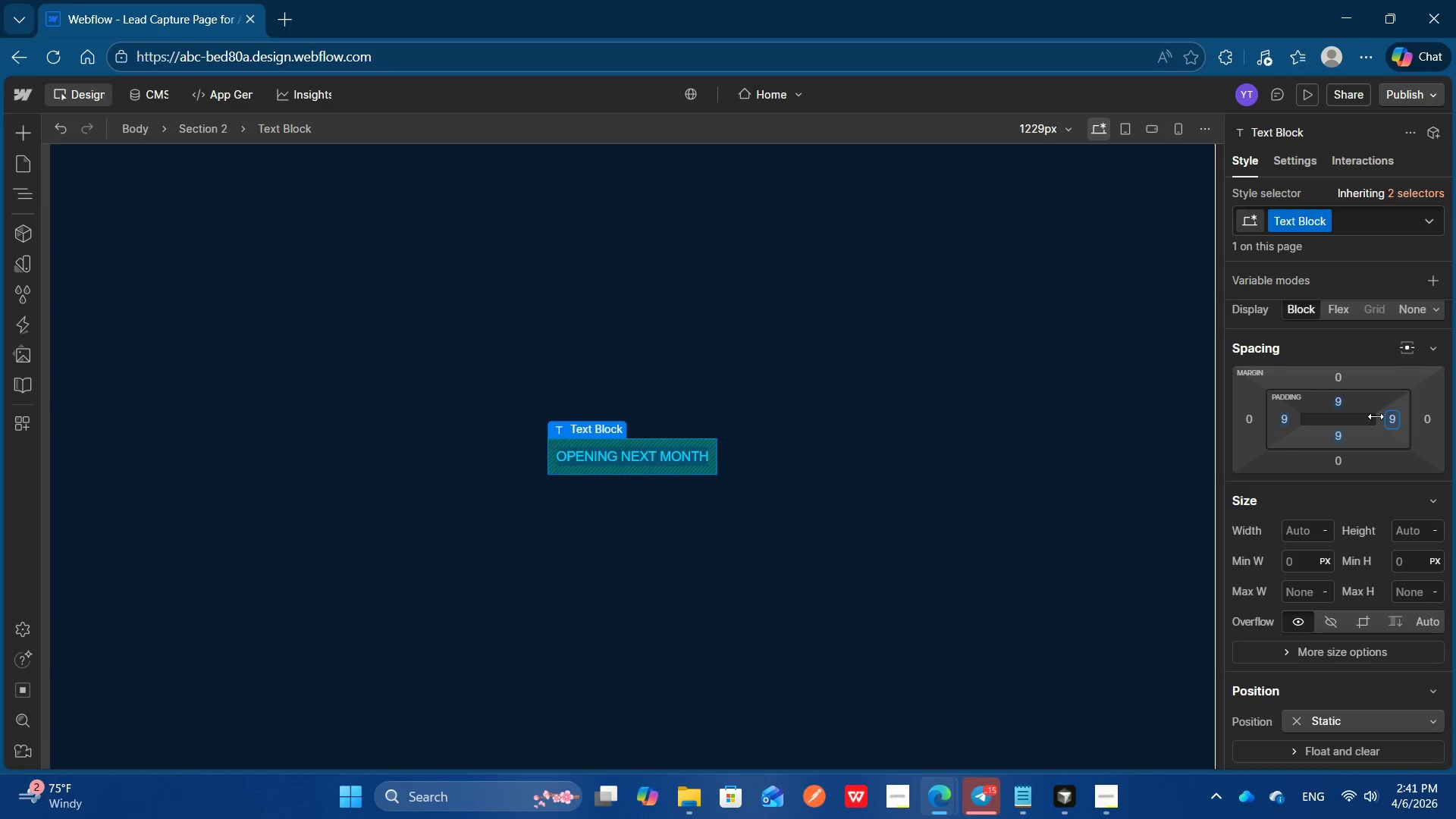 
hold_key(key=ControlLeft, duration=0.38)
 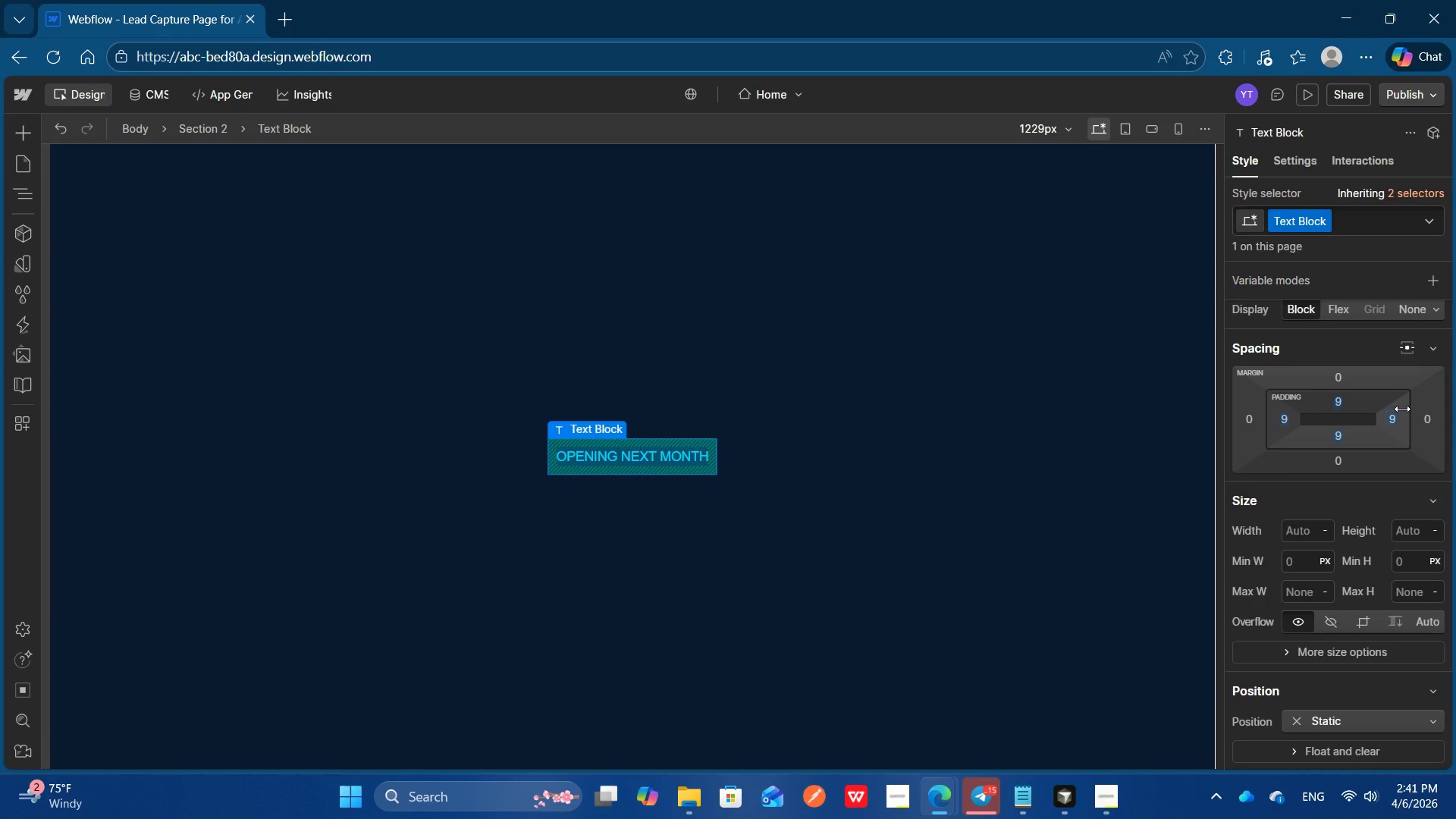 
left_click([1402, 409])
 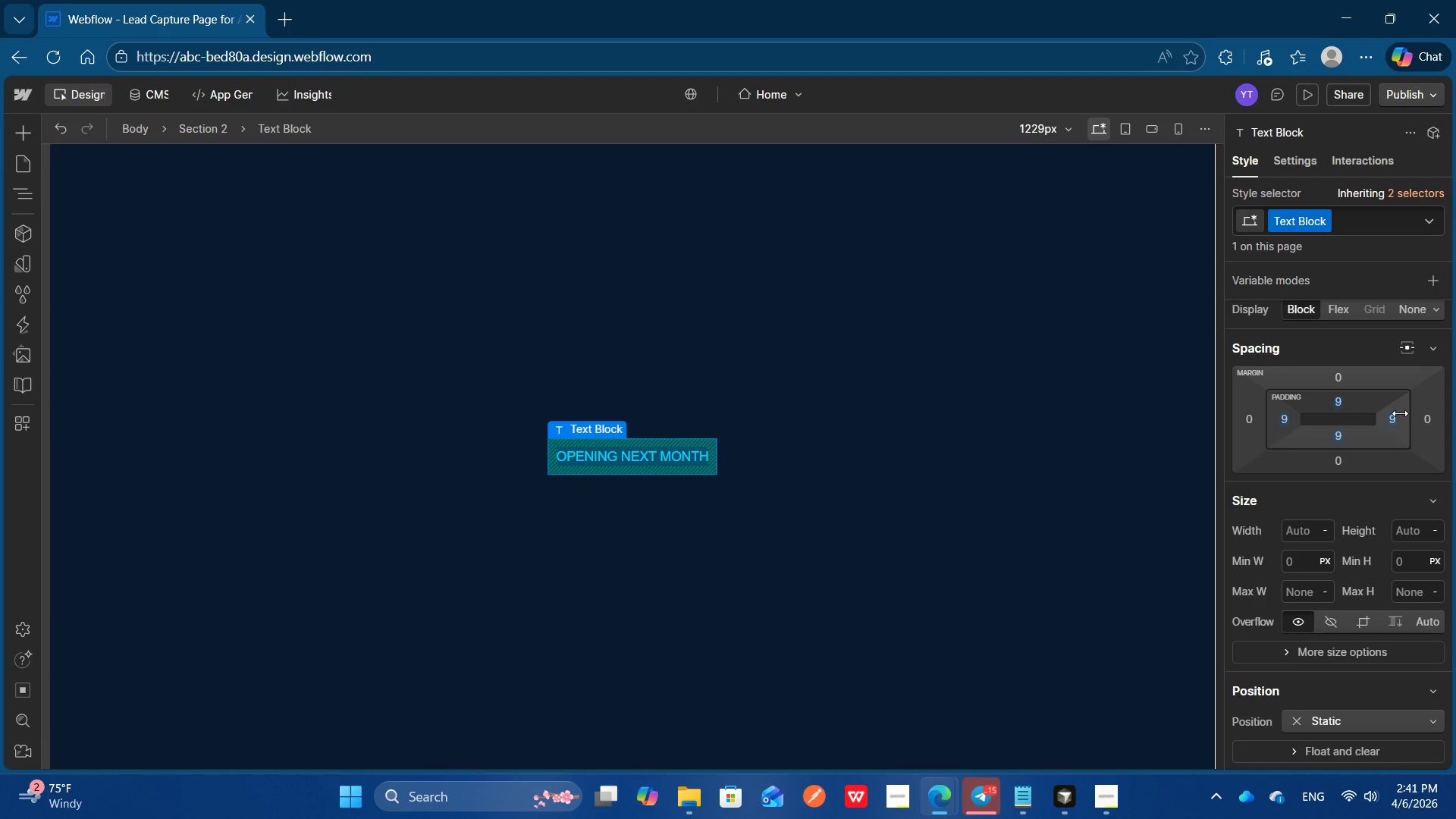 
hold_key(key=ControlLeft, duration=1.8)
left_click([1397, 414])
 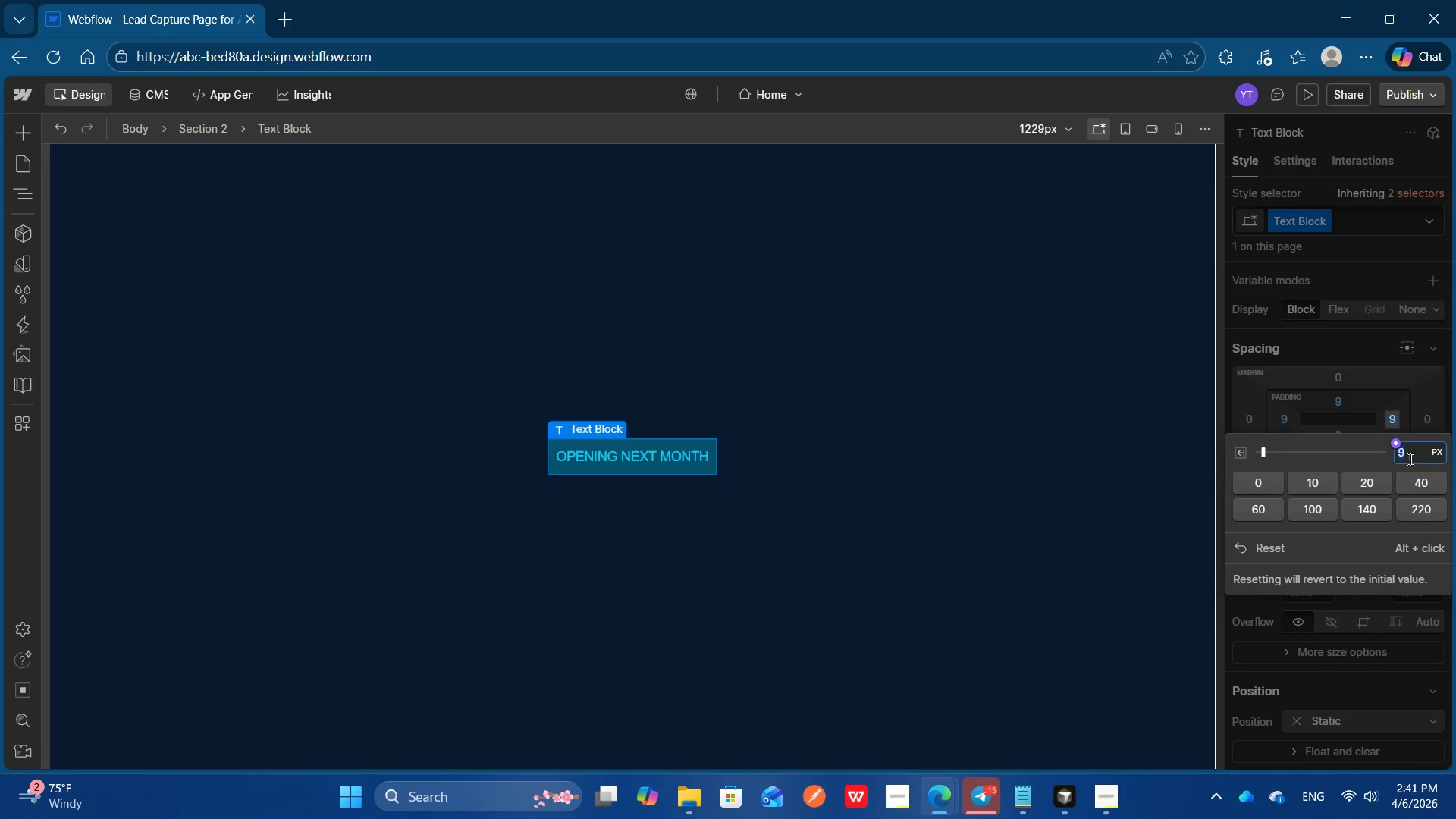 
left_click([1423, 454])
 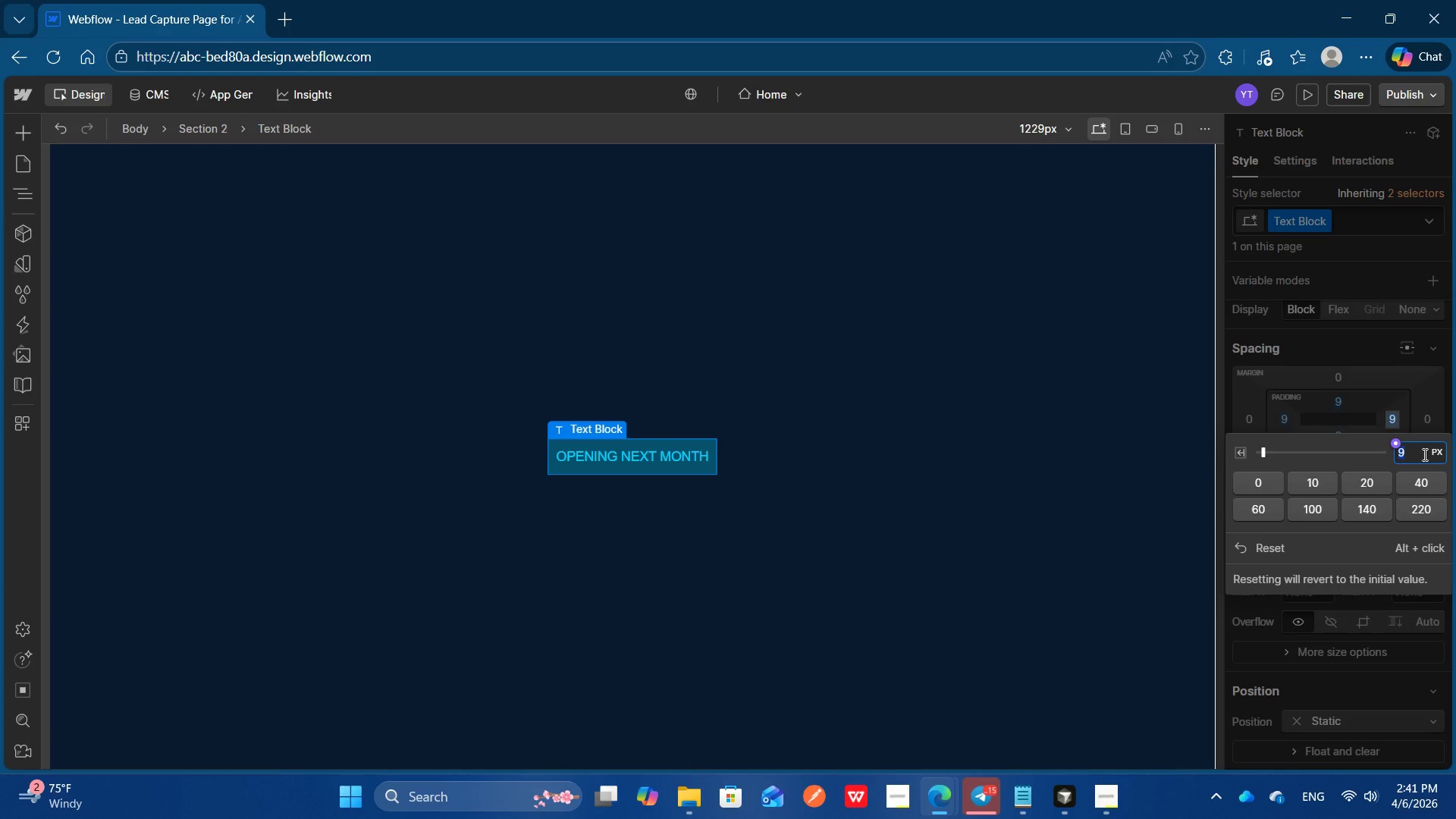 
type(20)
 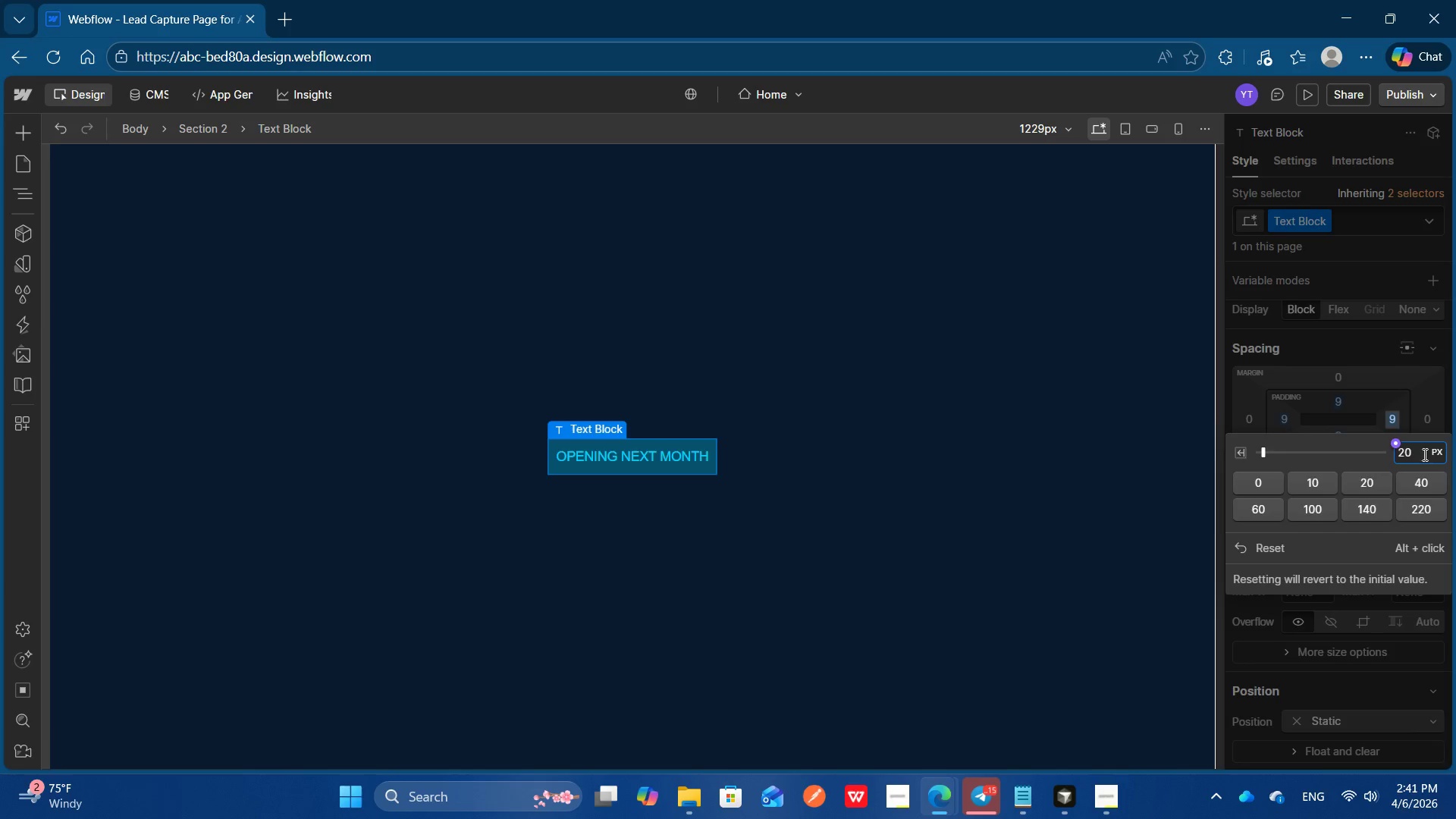 
key(Enter)
 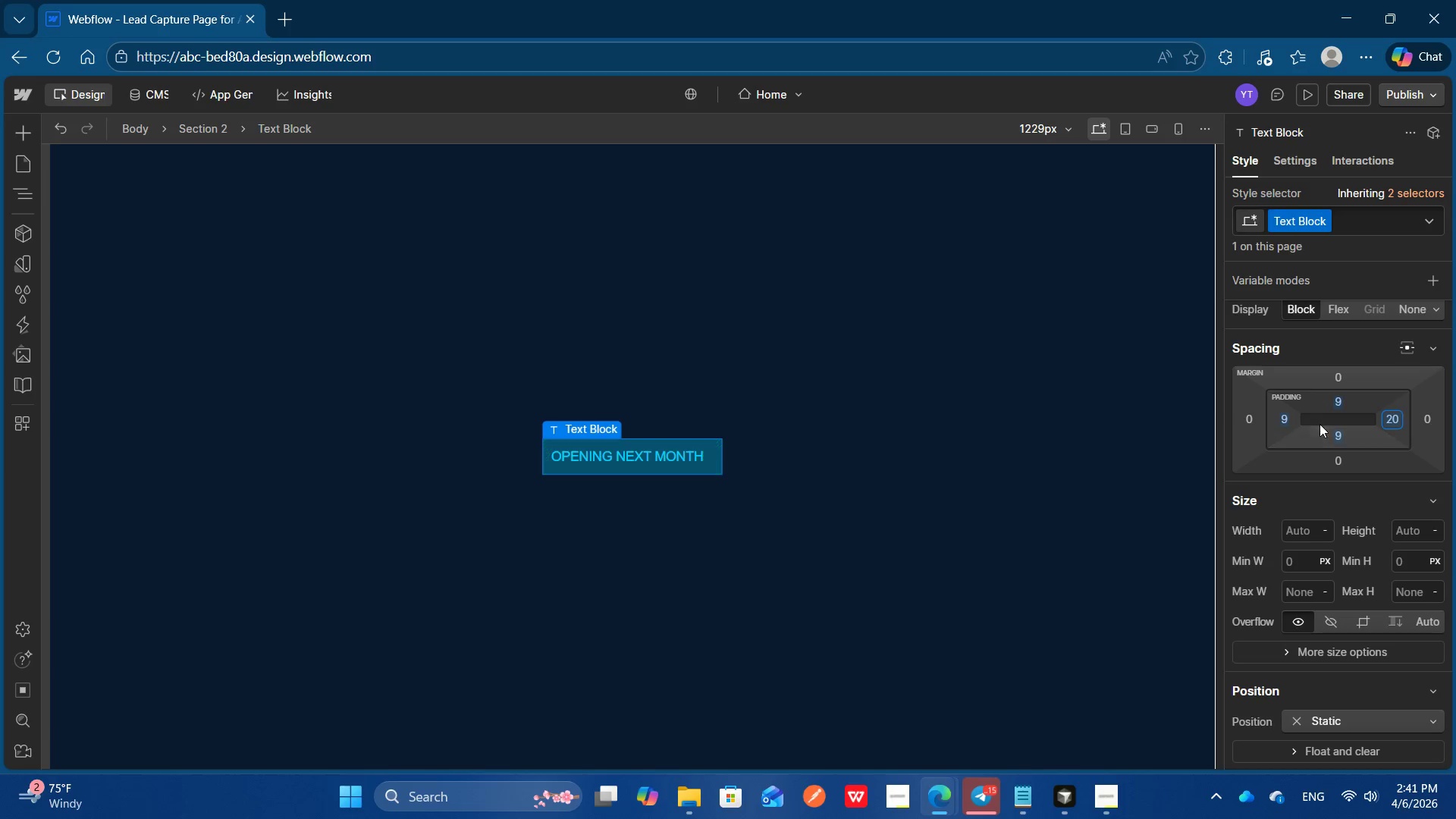 
left_click([1291, 420])
 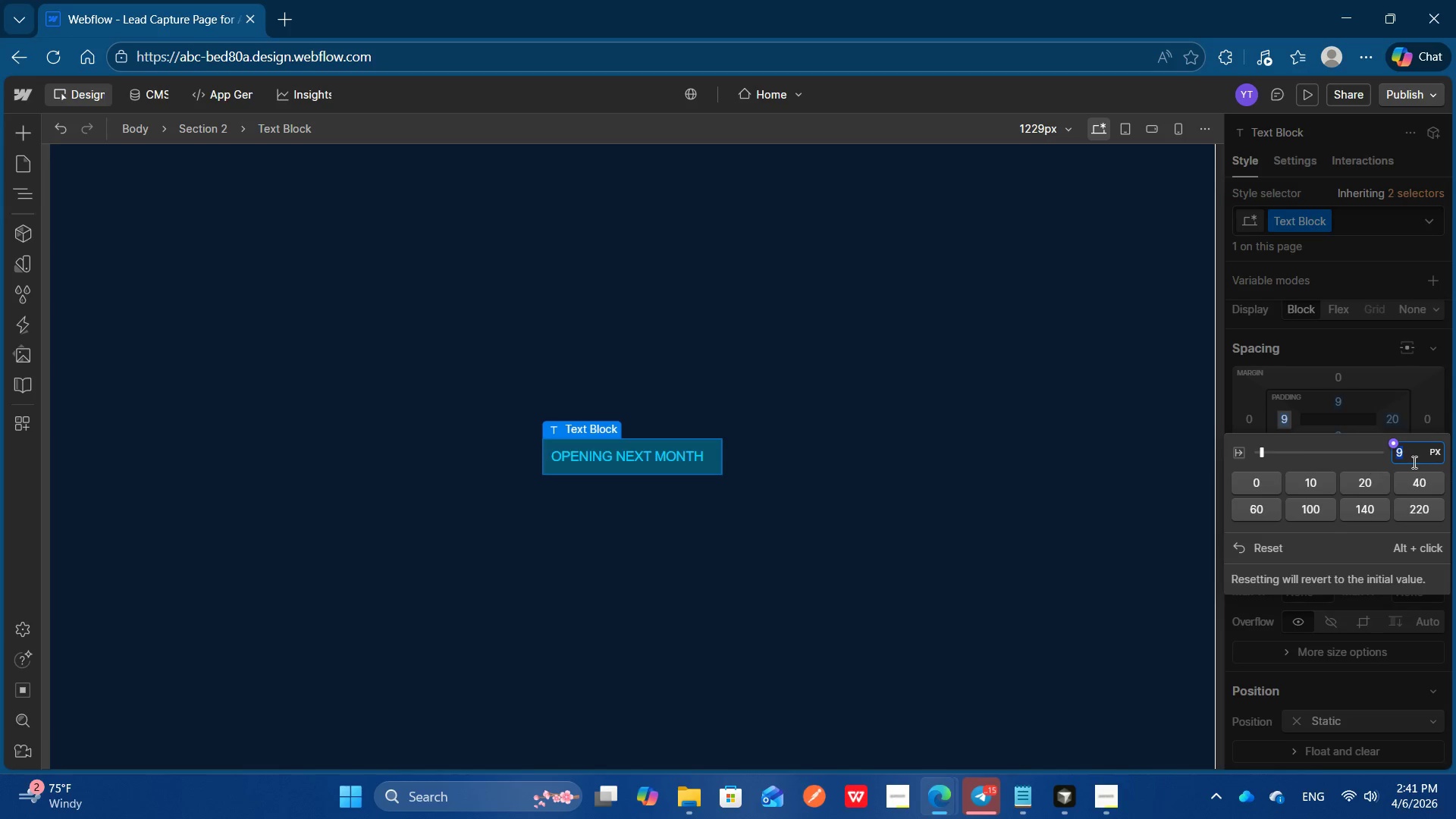 
left_click([1417, 457])
 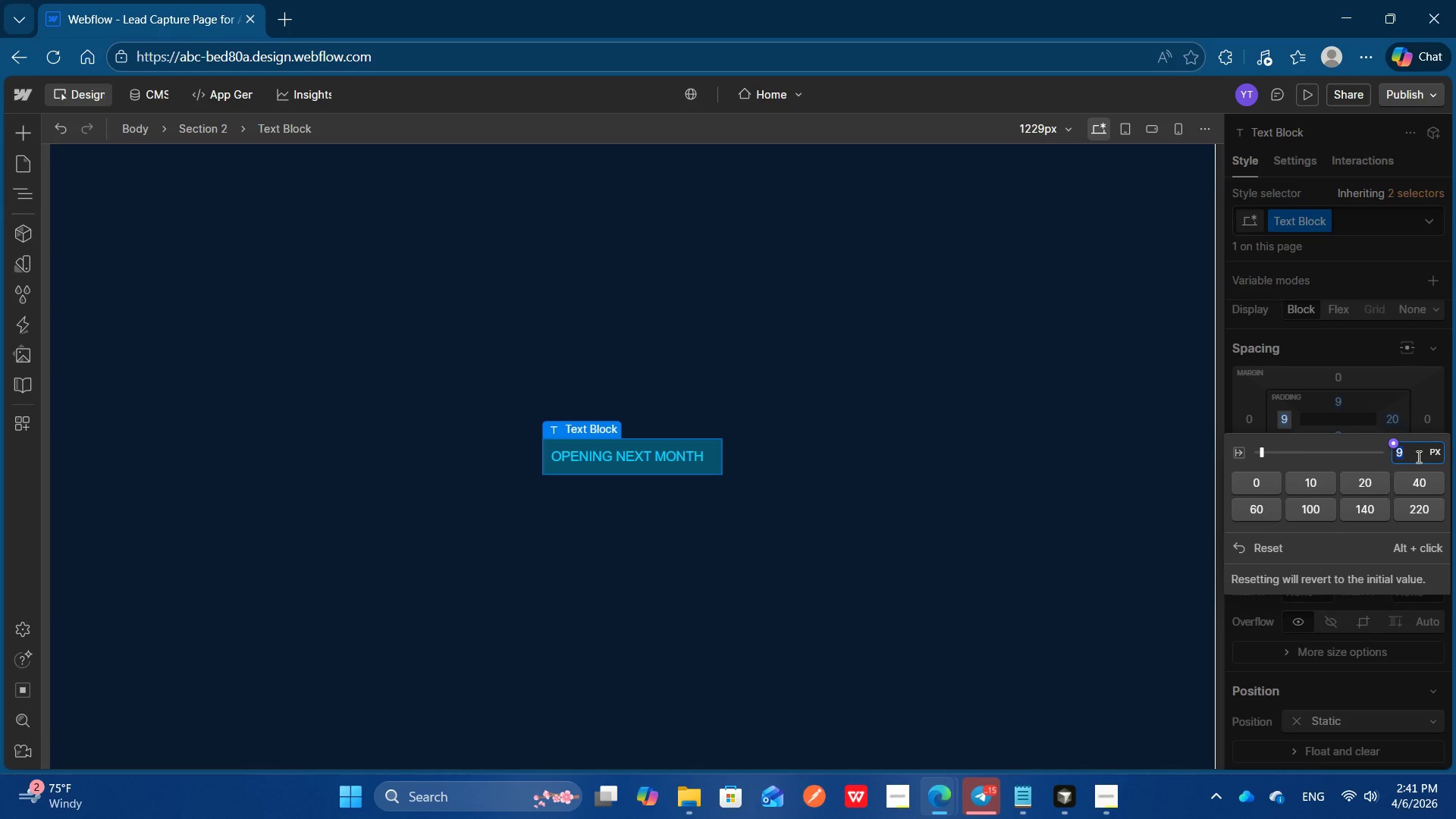 
type(20)
 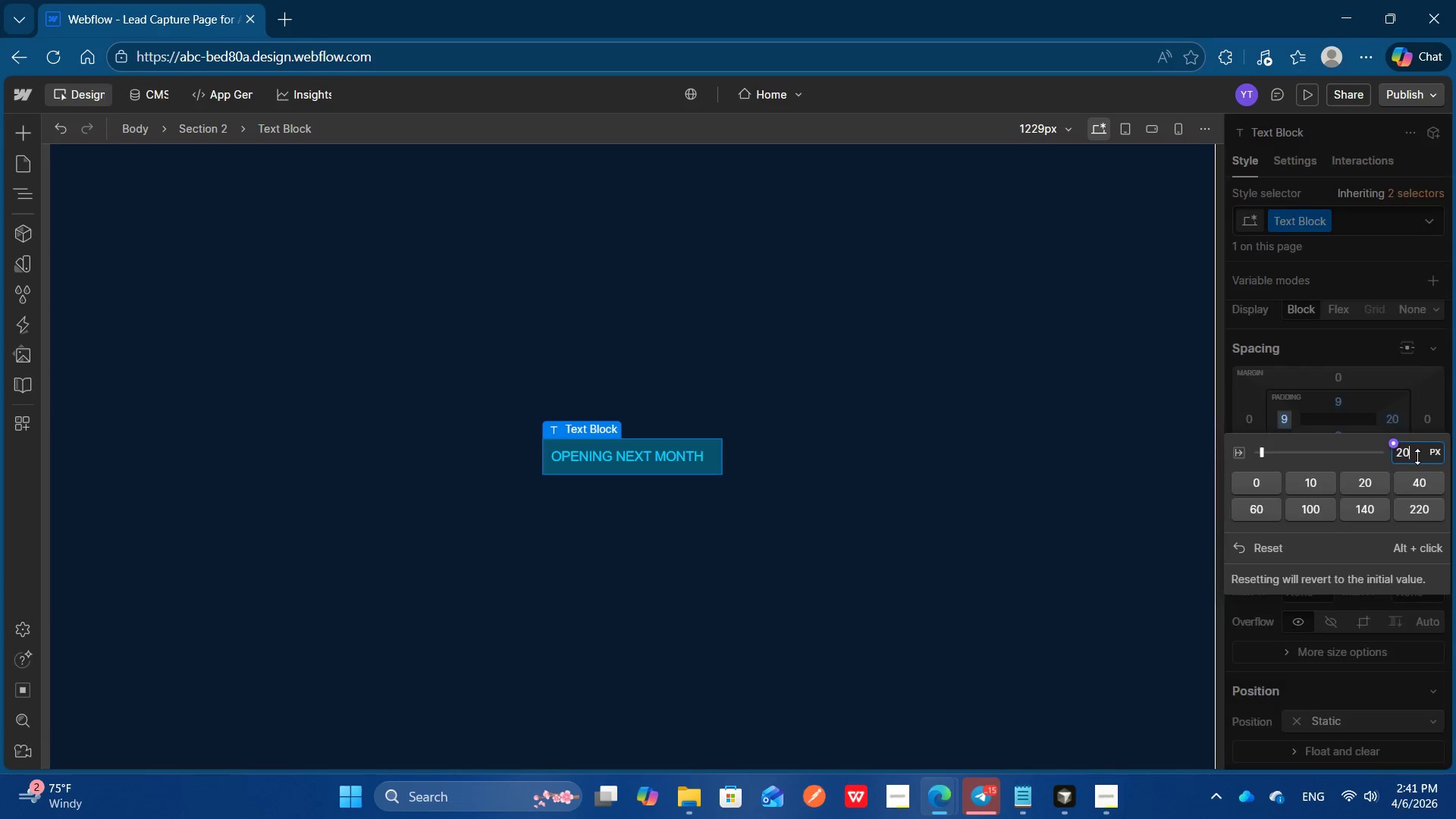 
key(Enter)
 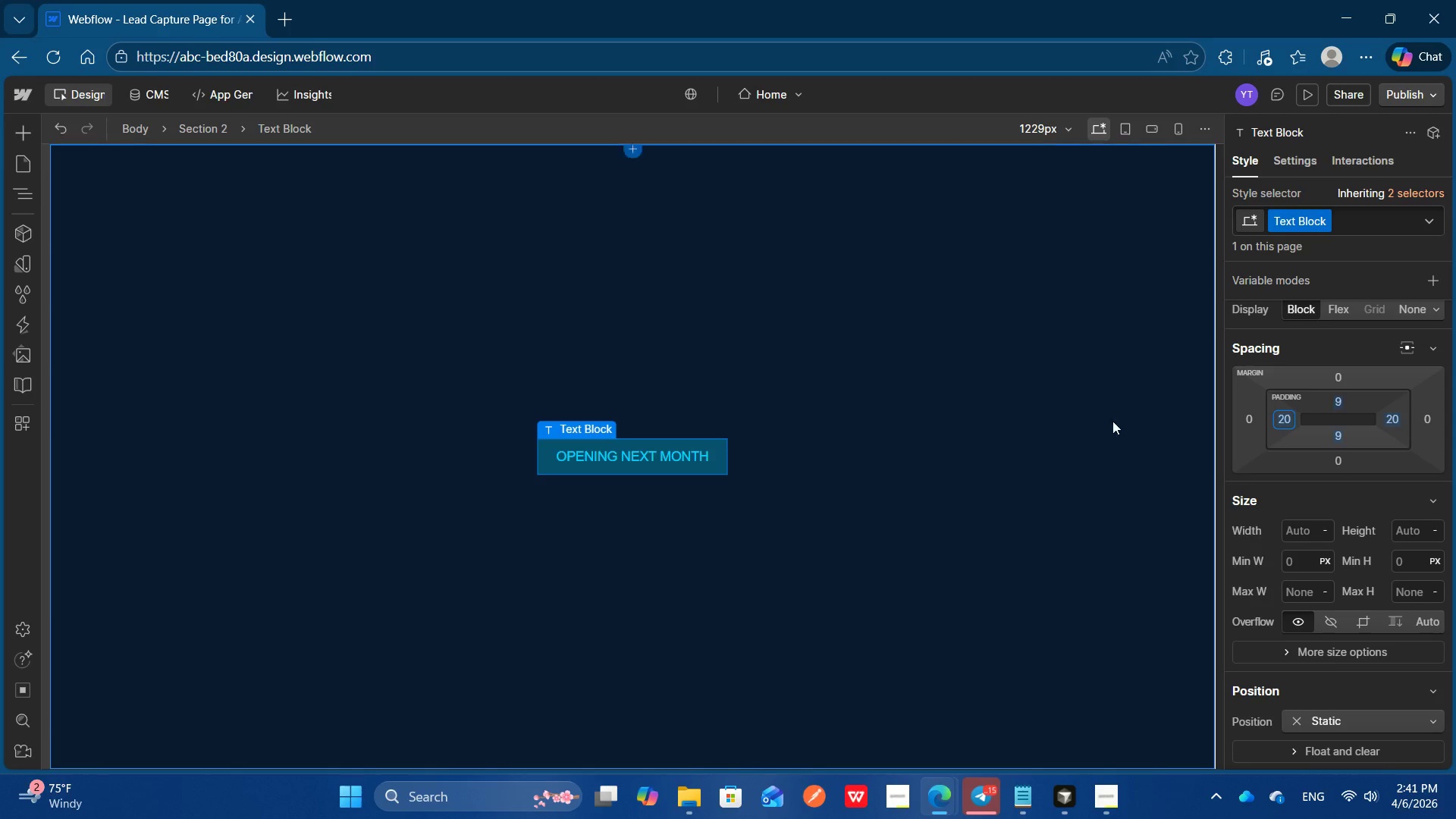 
left_click([931, 519])
 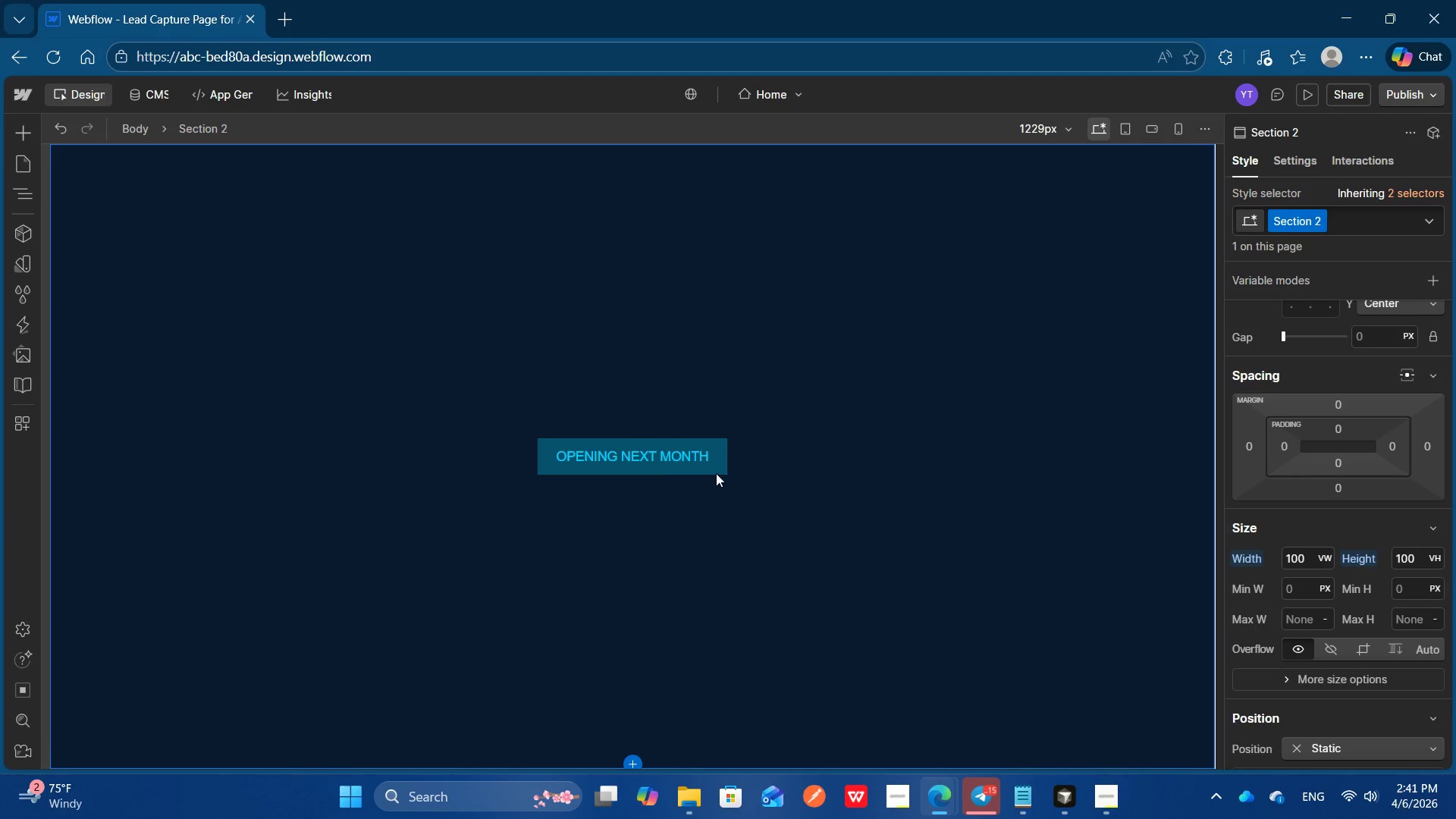 
left_click([719, 464])
 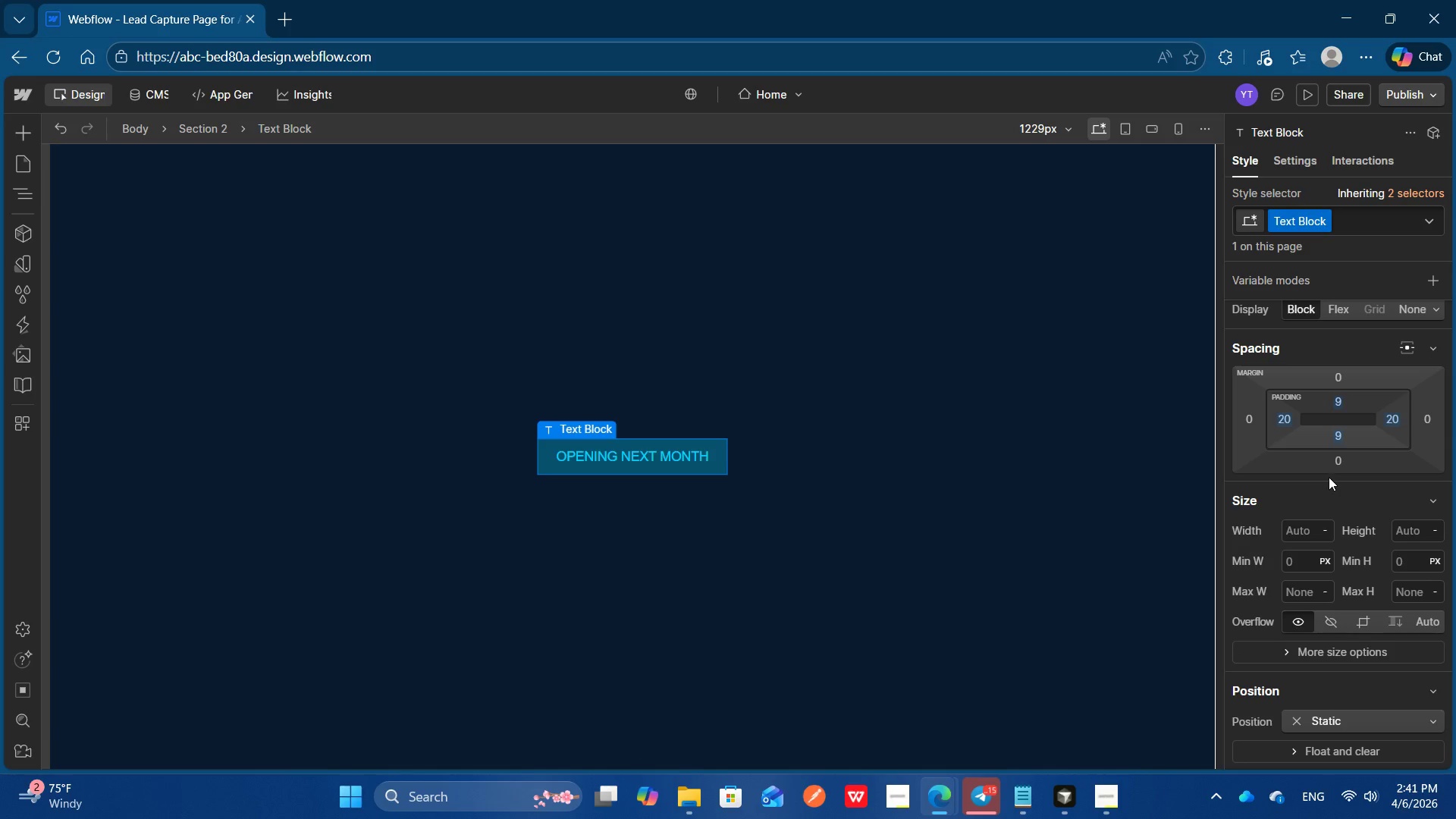 
scroll: coordinate [1329, 475], scroll_direction: down, amount: 1.0
 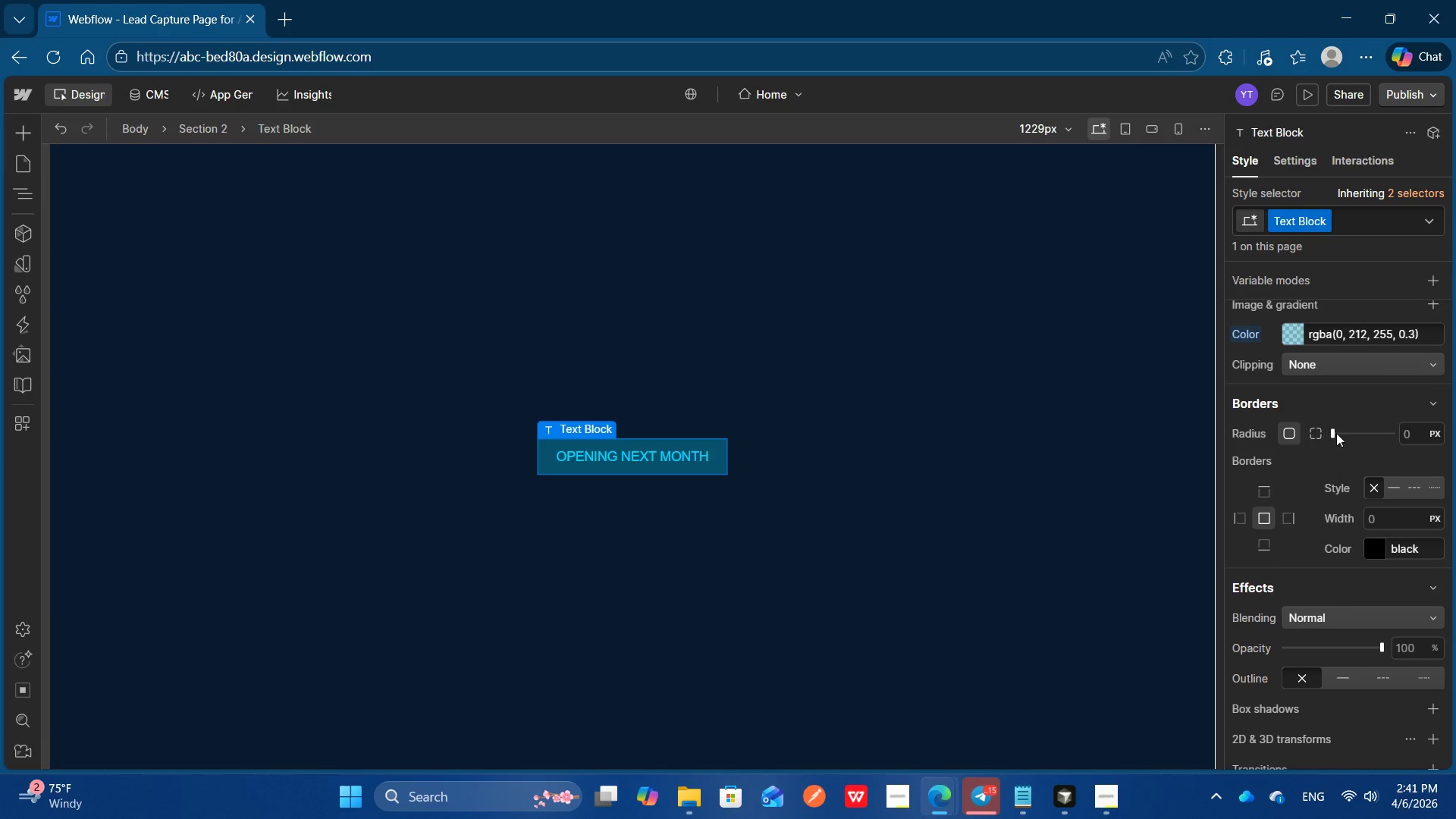 
left_click_drag(start_coordinate=[1330, 433], to_coordinate=[1455, 439])
 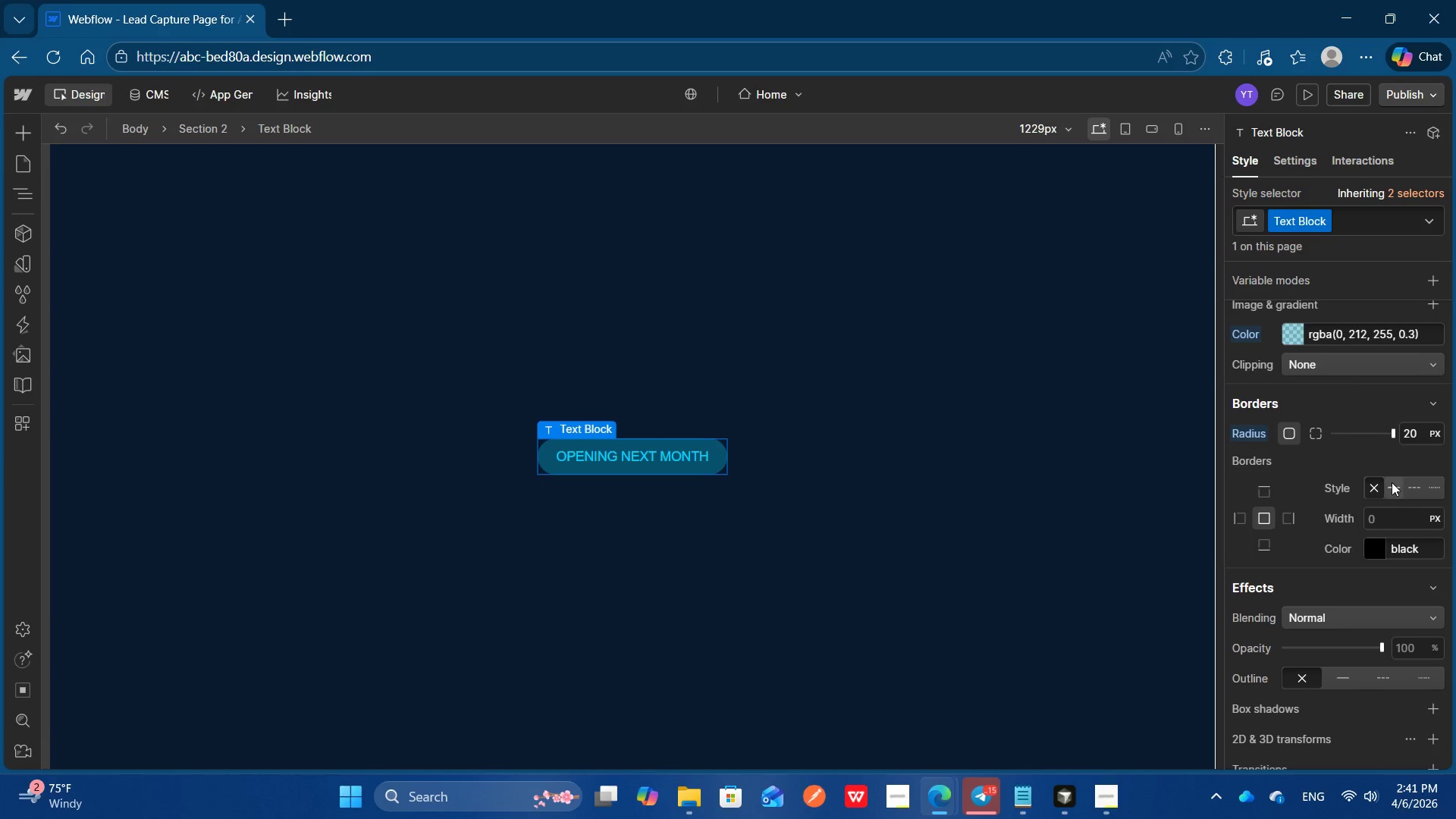 
left_click([1393, 488])
 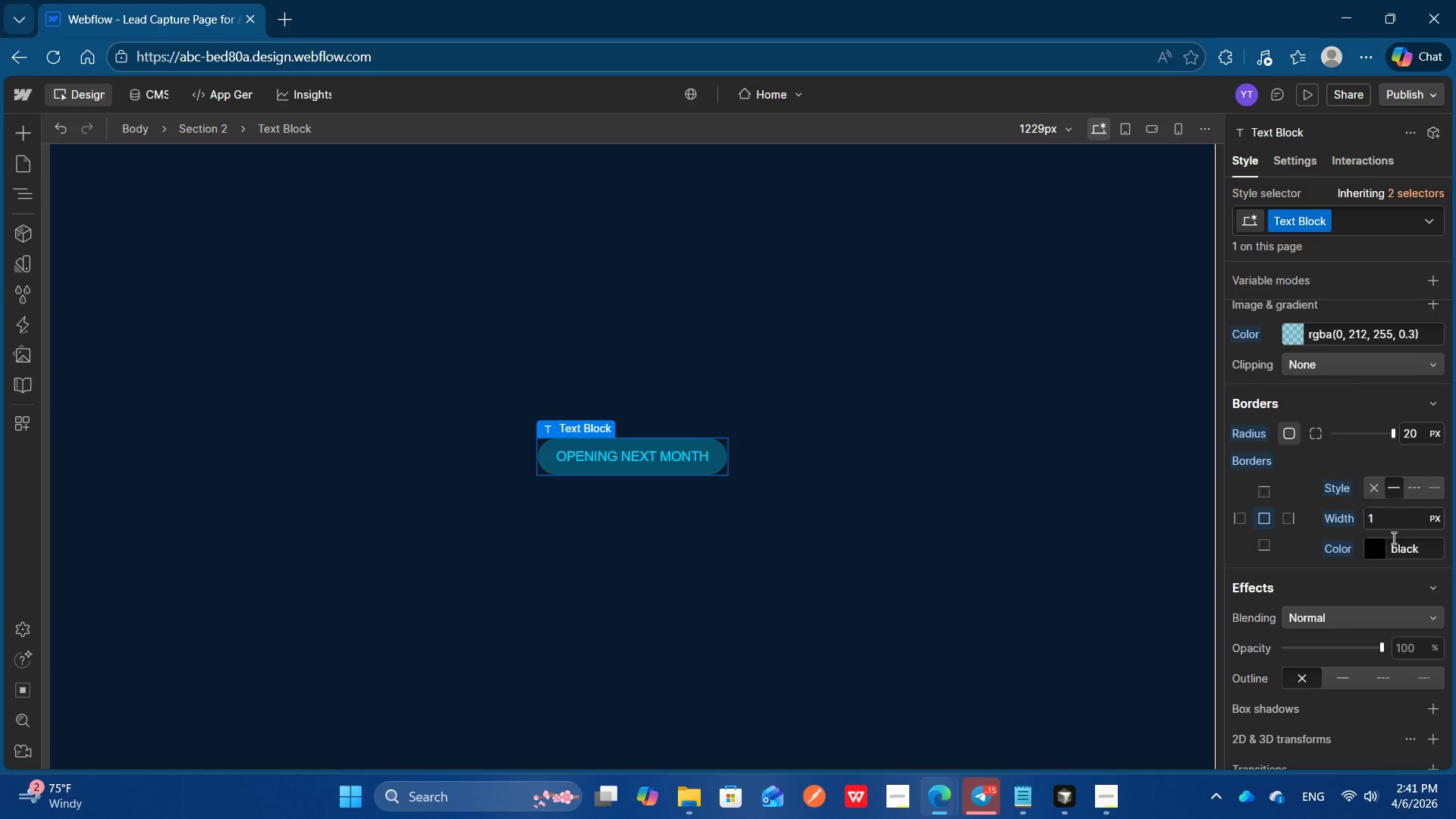 
left_click([1398, 553])
 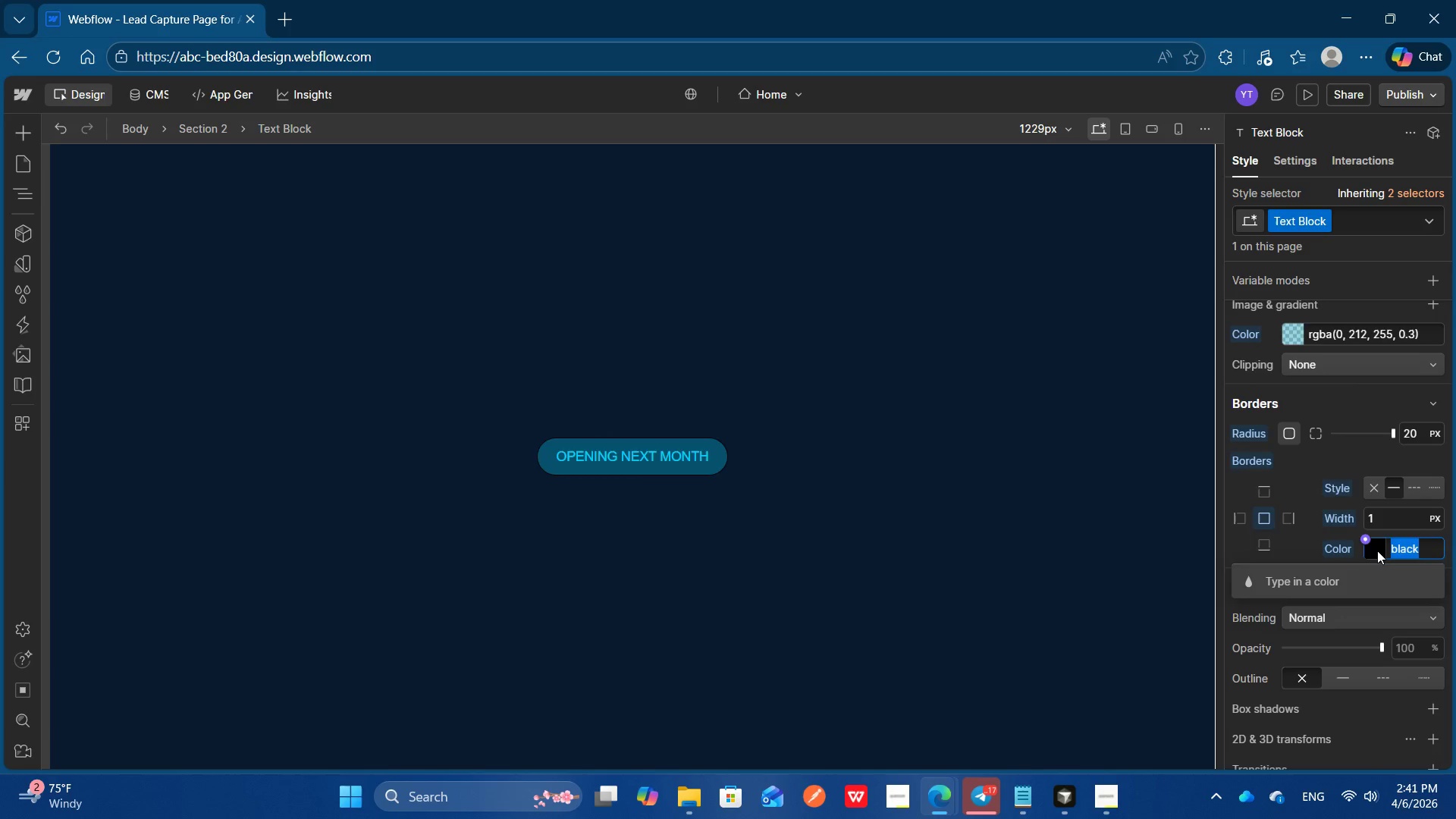 
left_click([1377, 551])
 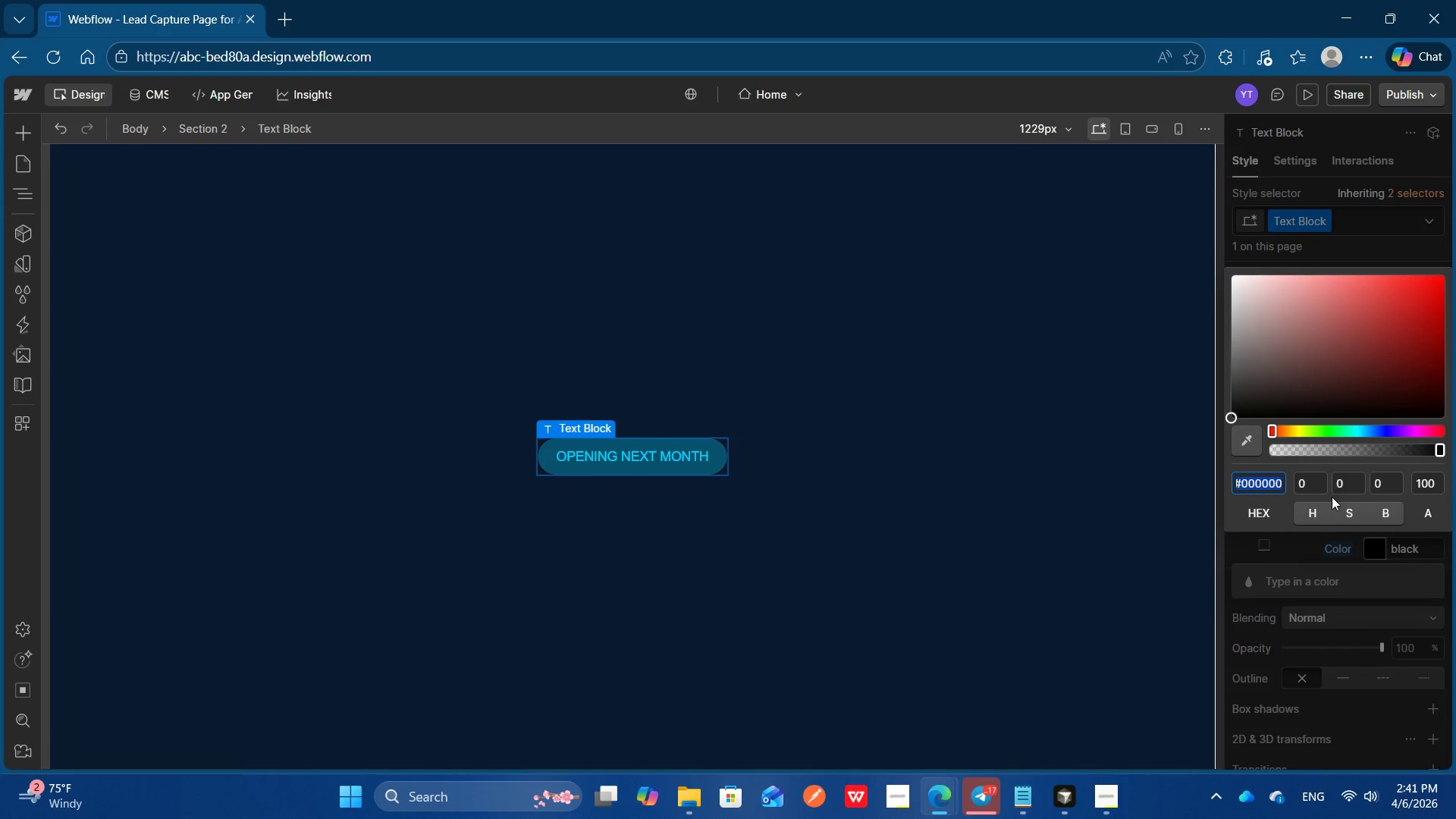 
key(Control+V)
 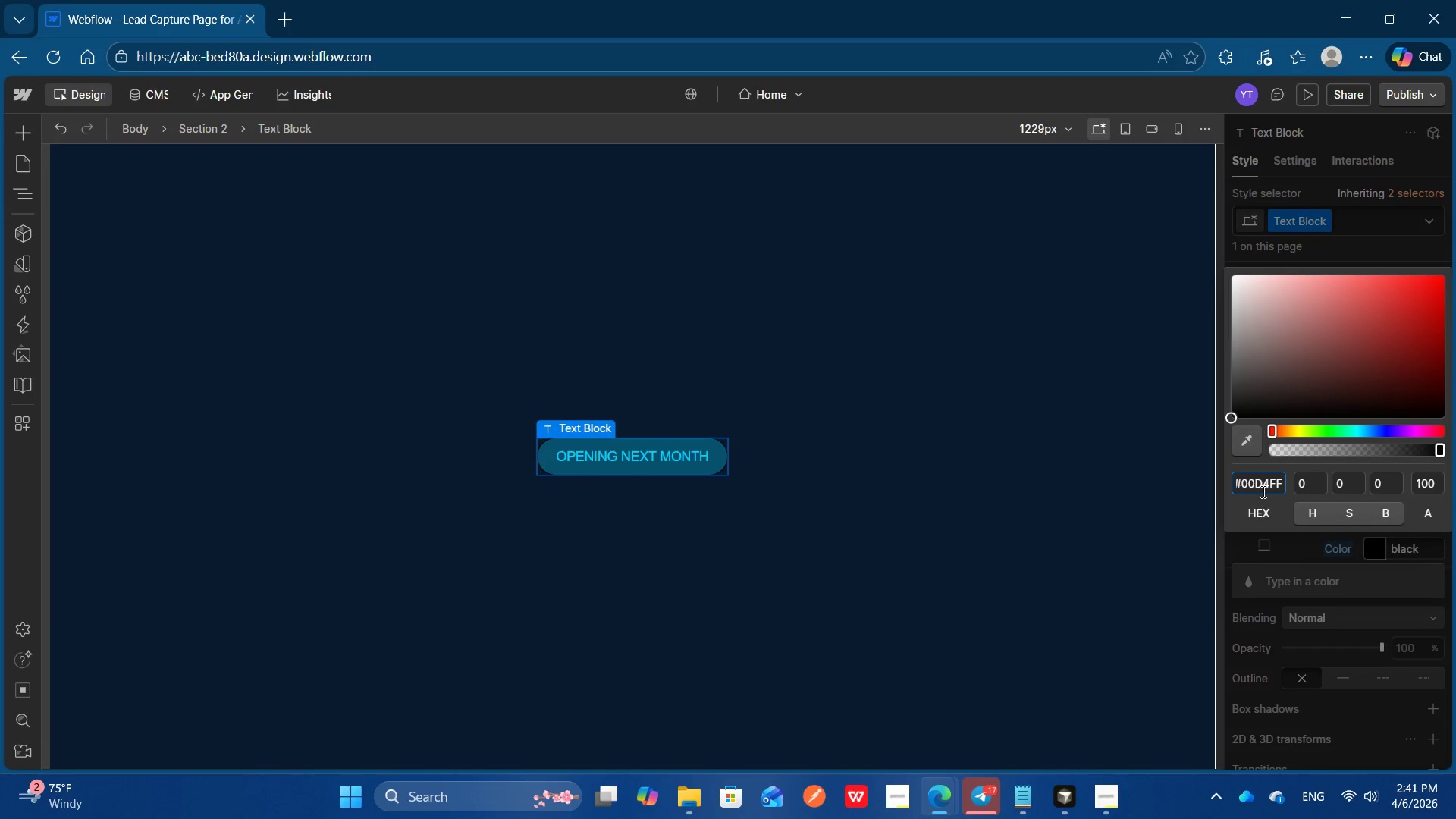 
key(Enter)
 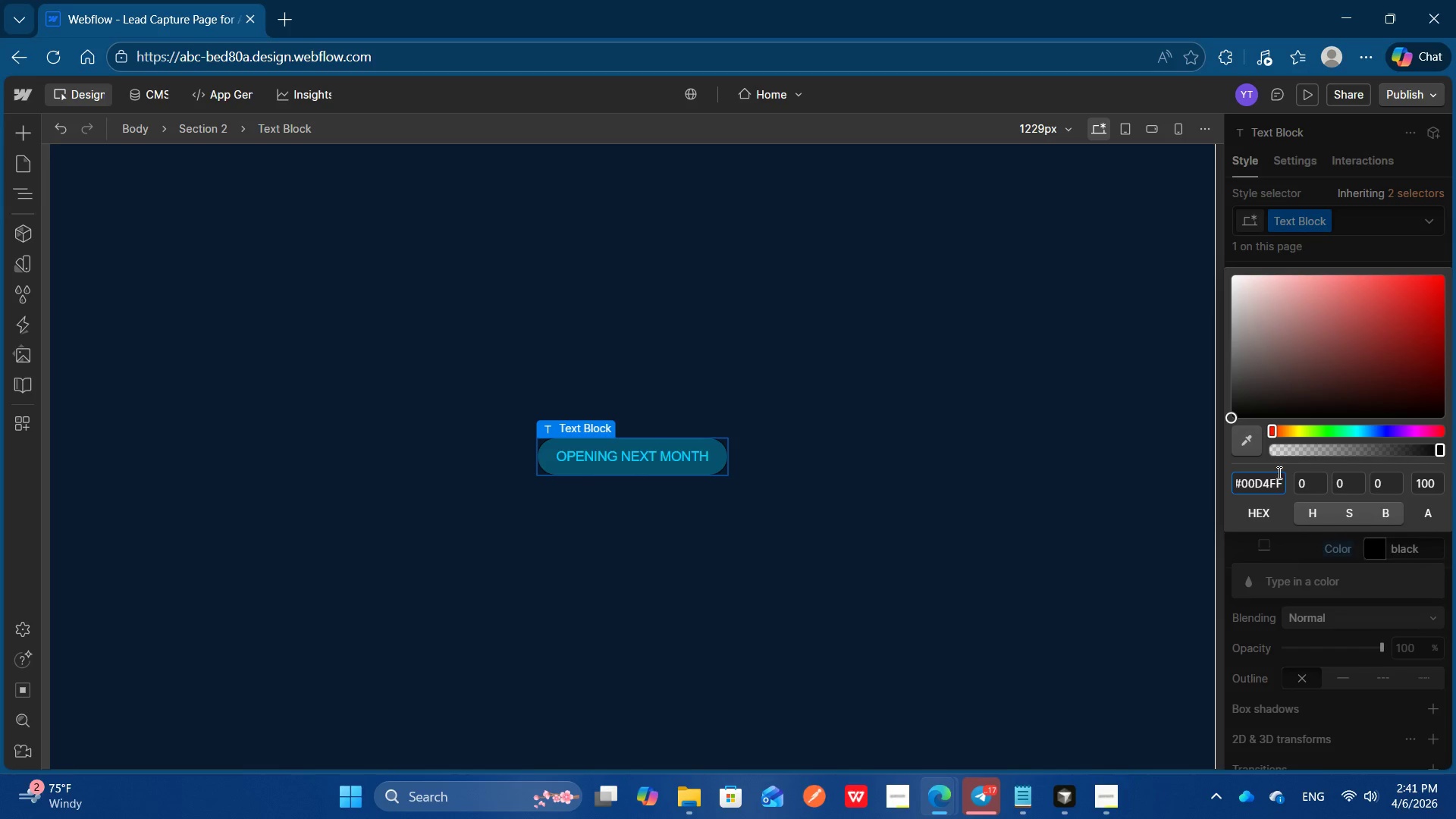 
left_click([1278, 472])
 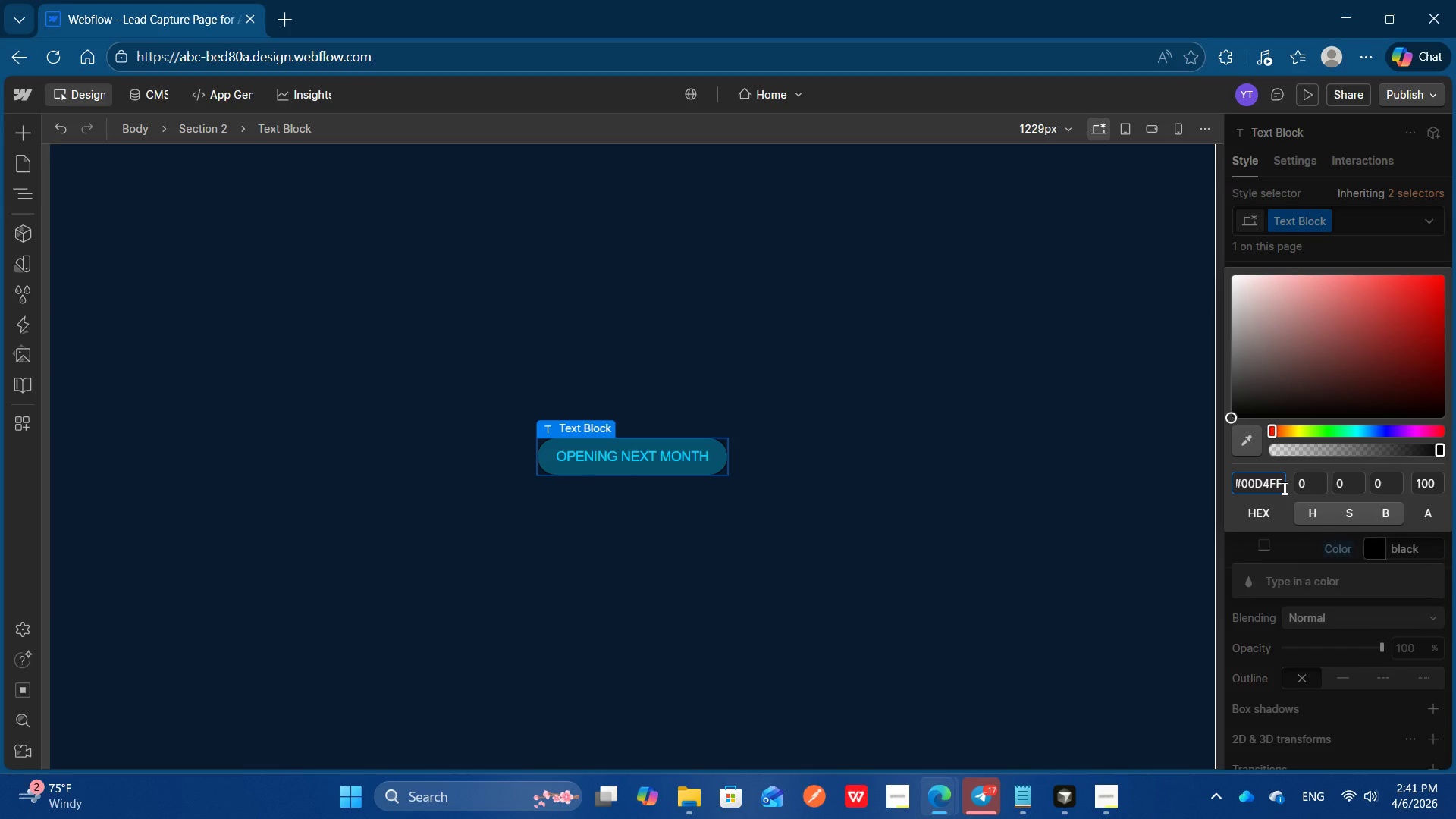 
double_click([1283, 488])
 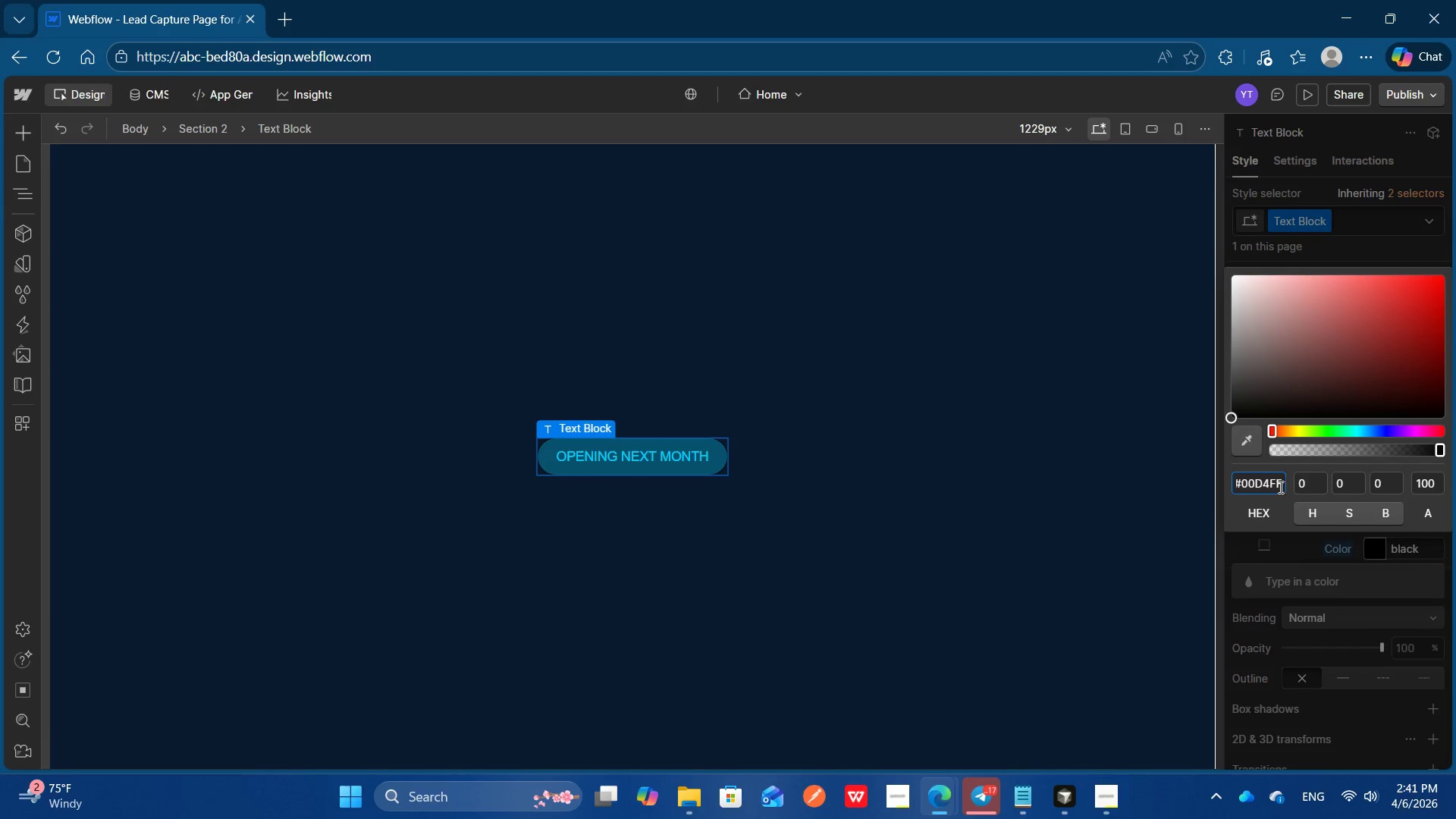 
left_click_drag(start_coordinate=[1254, 487], to_coordinate=[1238, 485])
 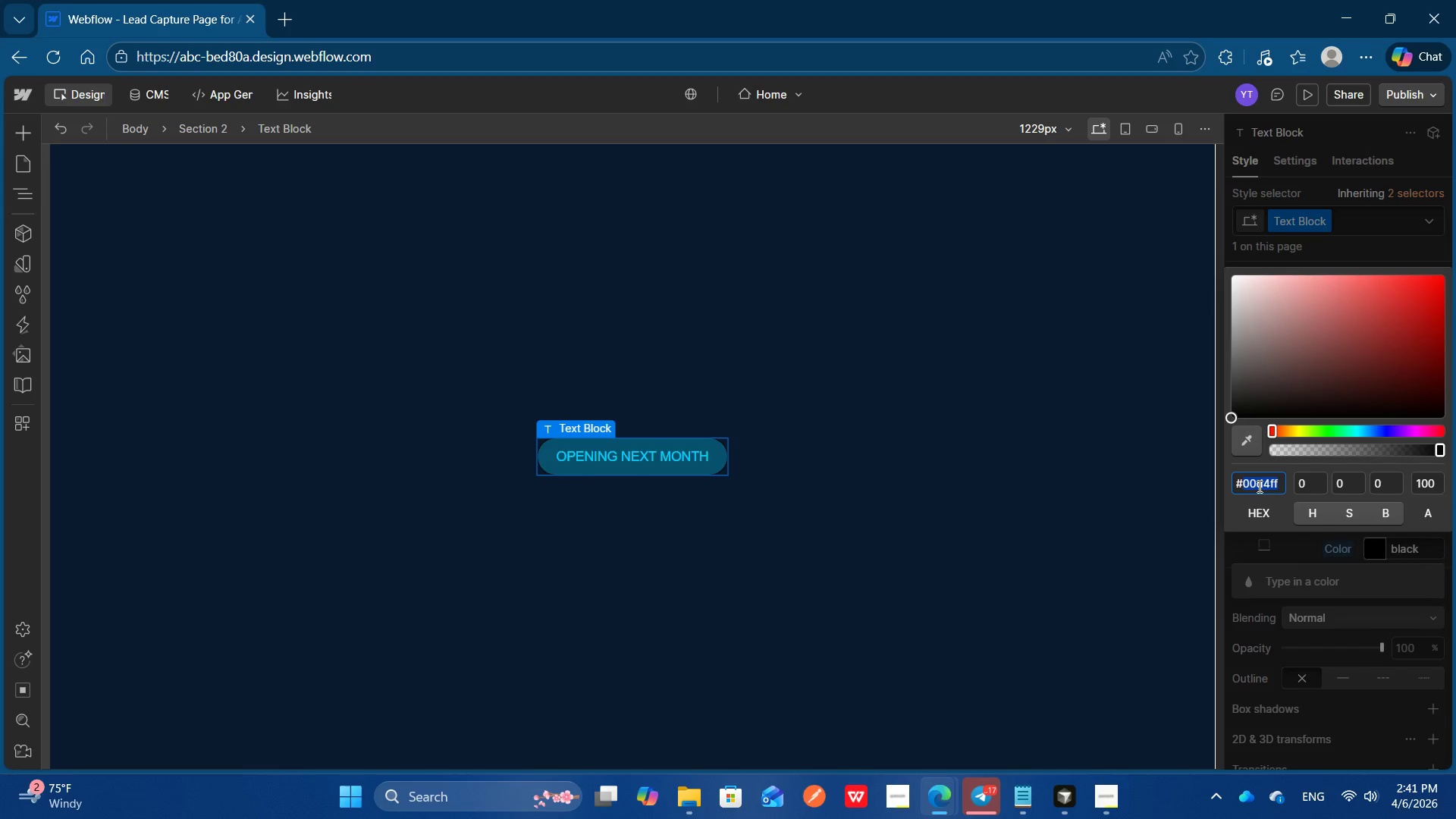 
key(Control+V)
 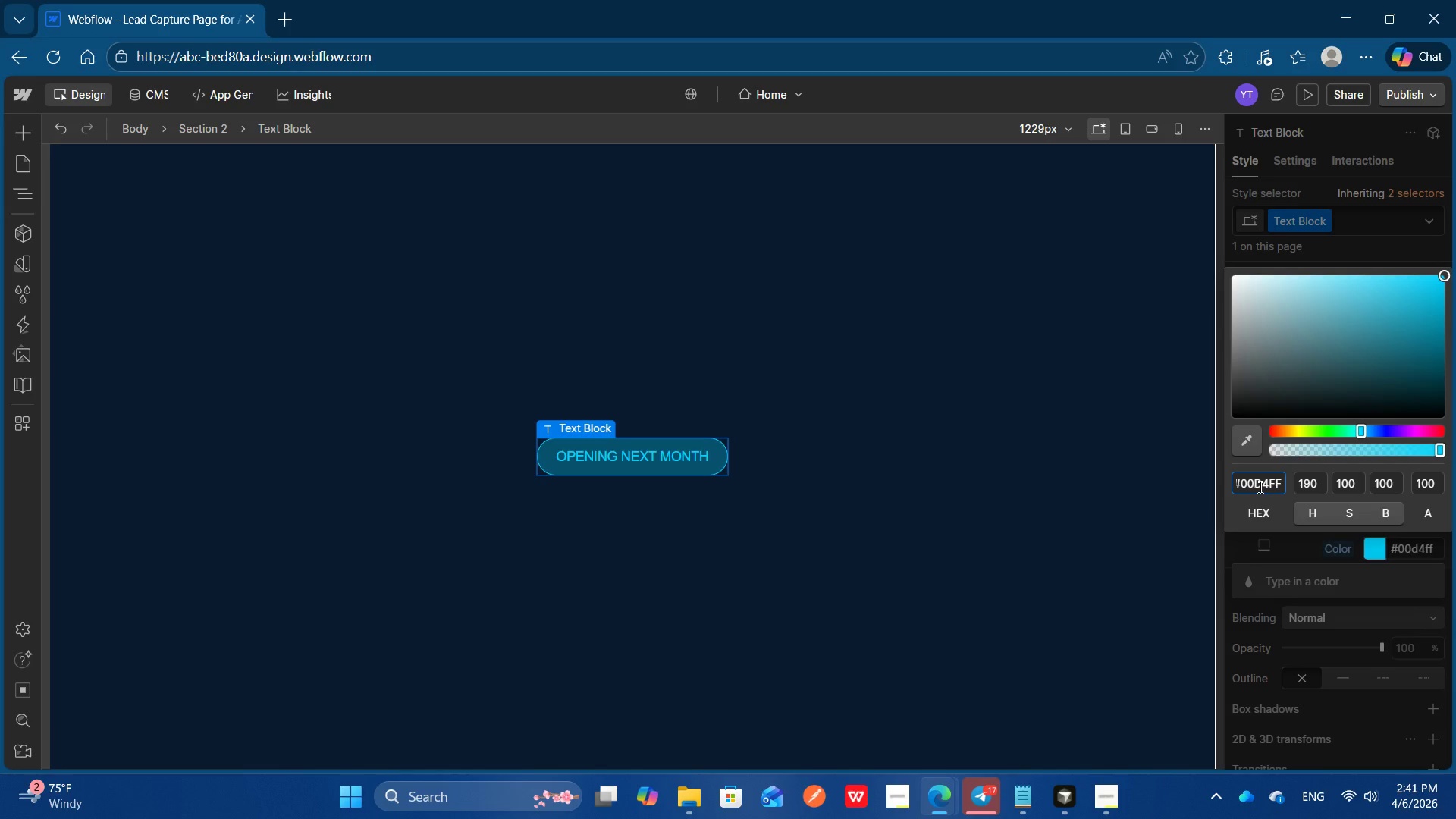 
key(Enter)
 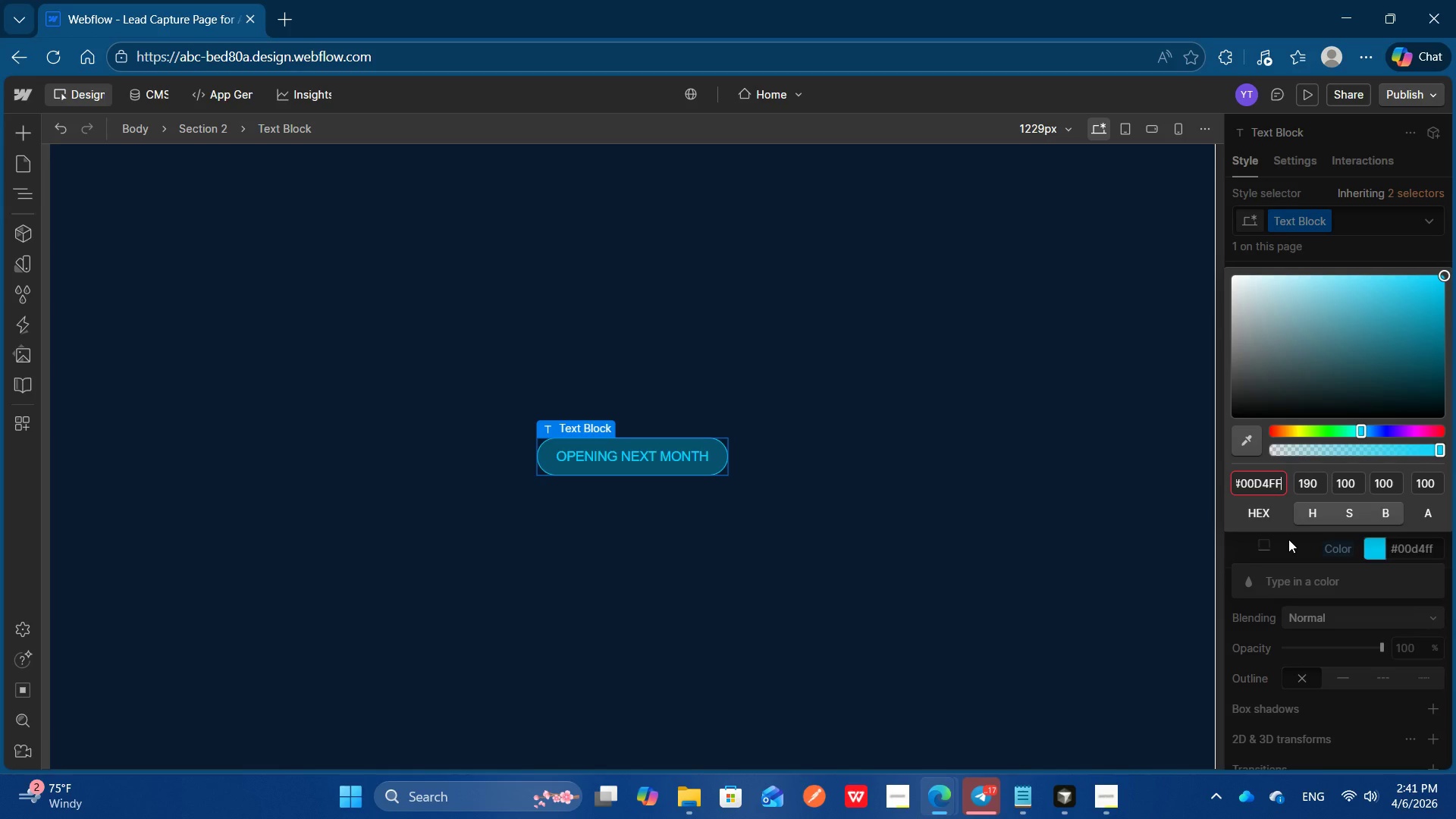 
left_click([1288, 544])
 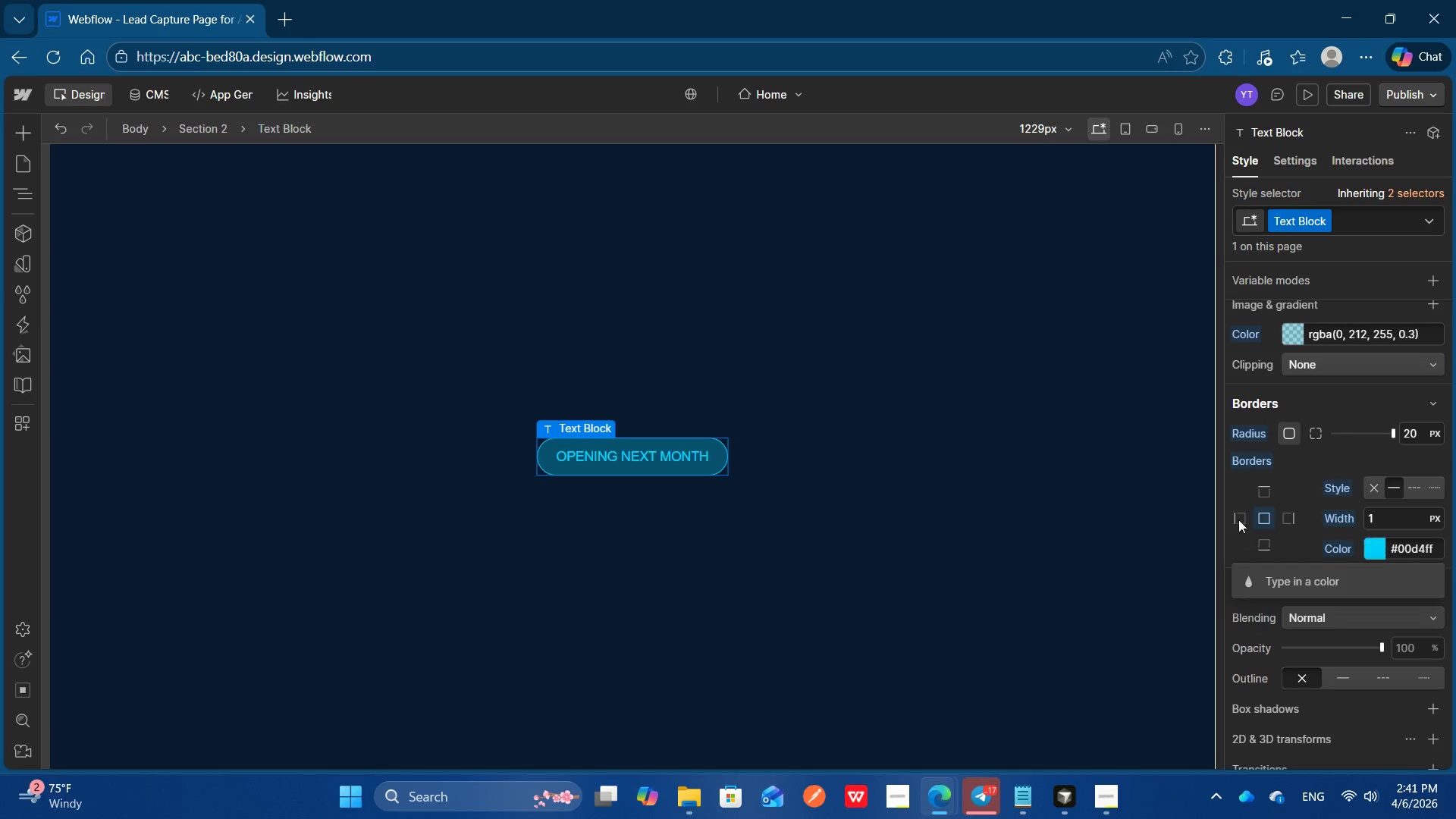 
left_click([943, 486])
 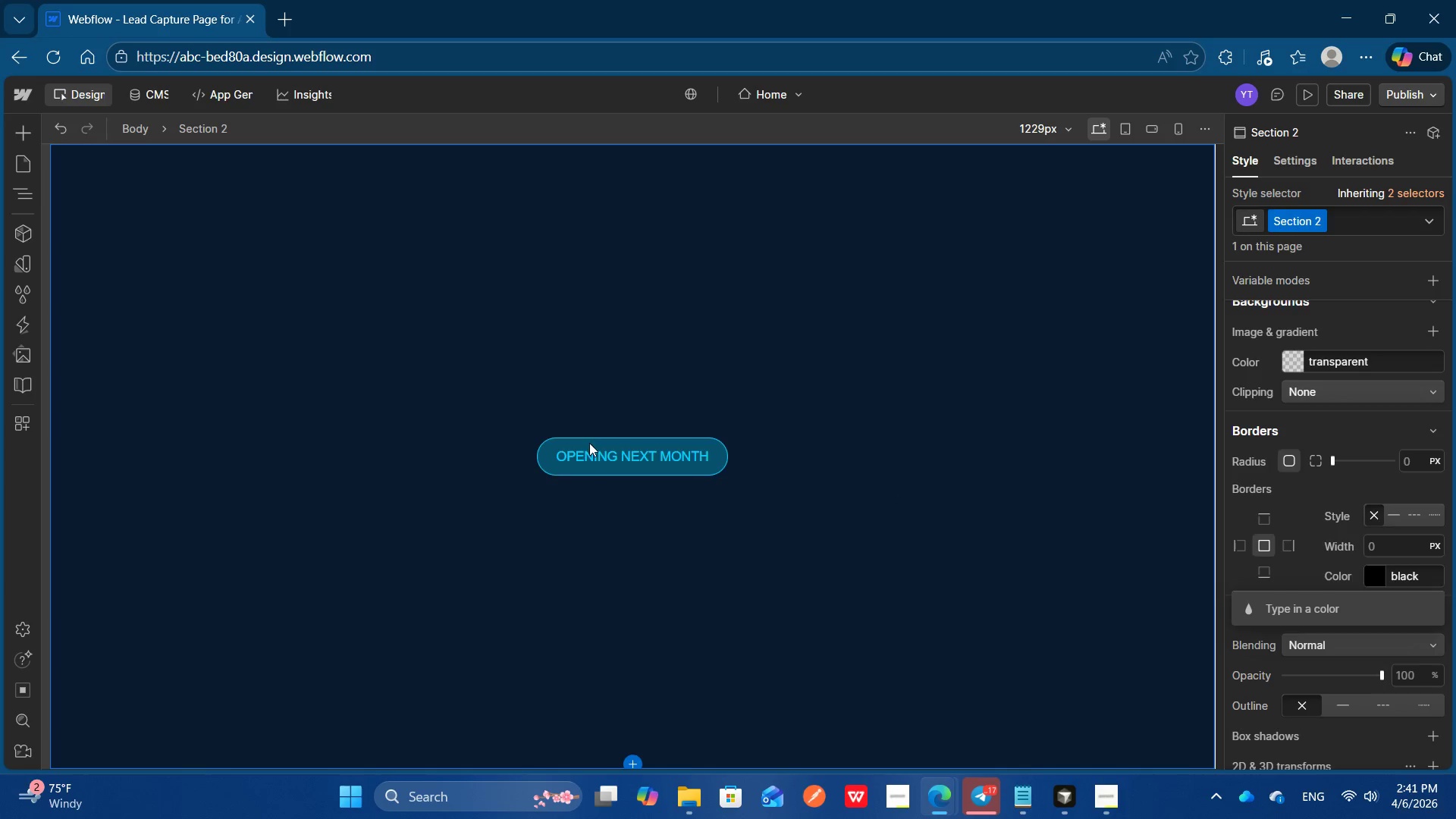 
left_click([715, 458])
 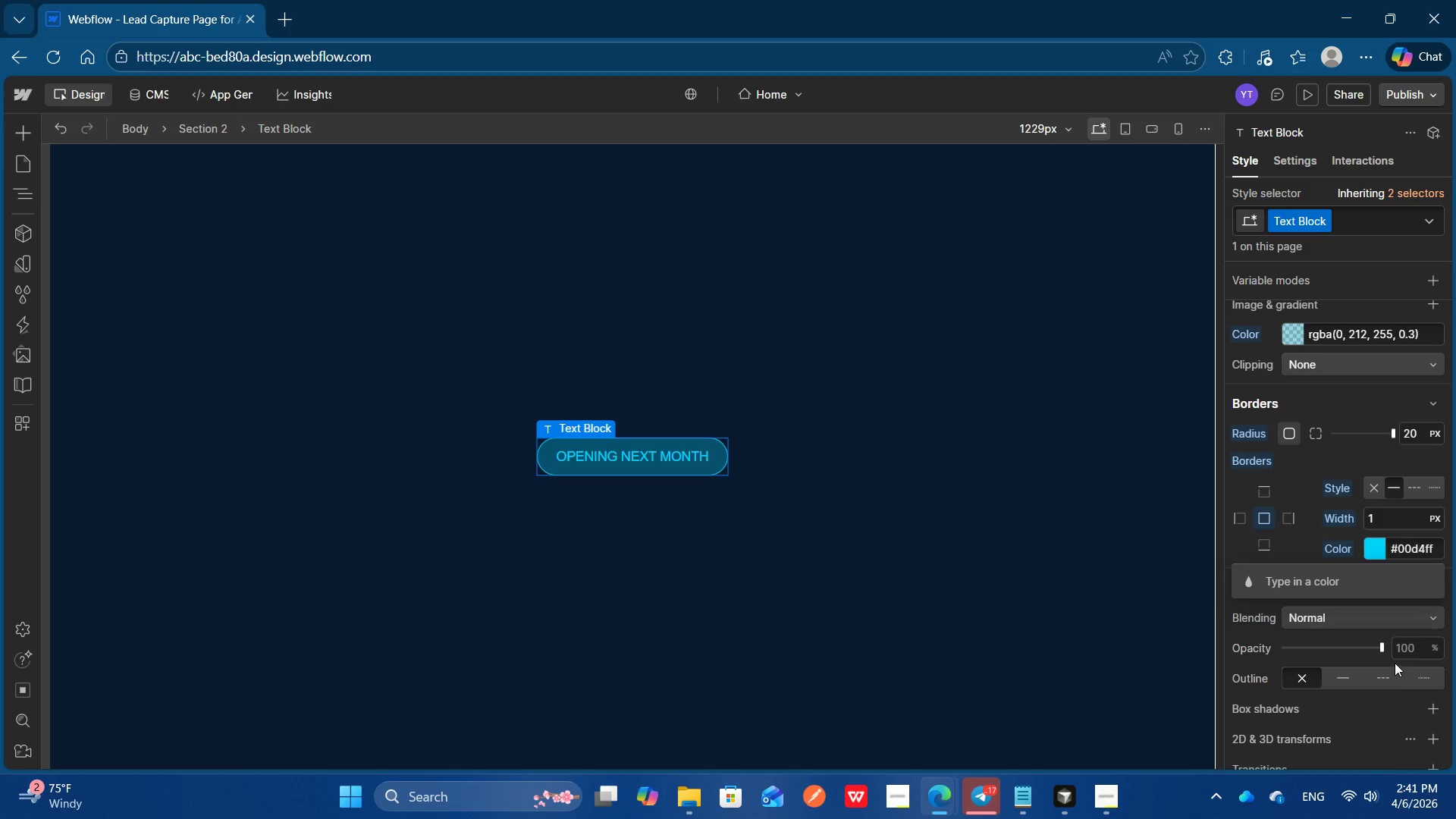 
scroll: coordinate [1330, 372], scroll_direction: up, amount: 3.0
 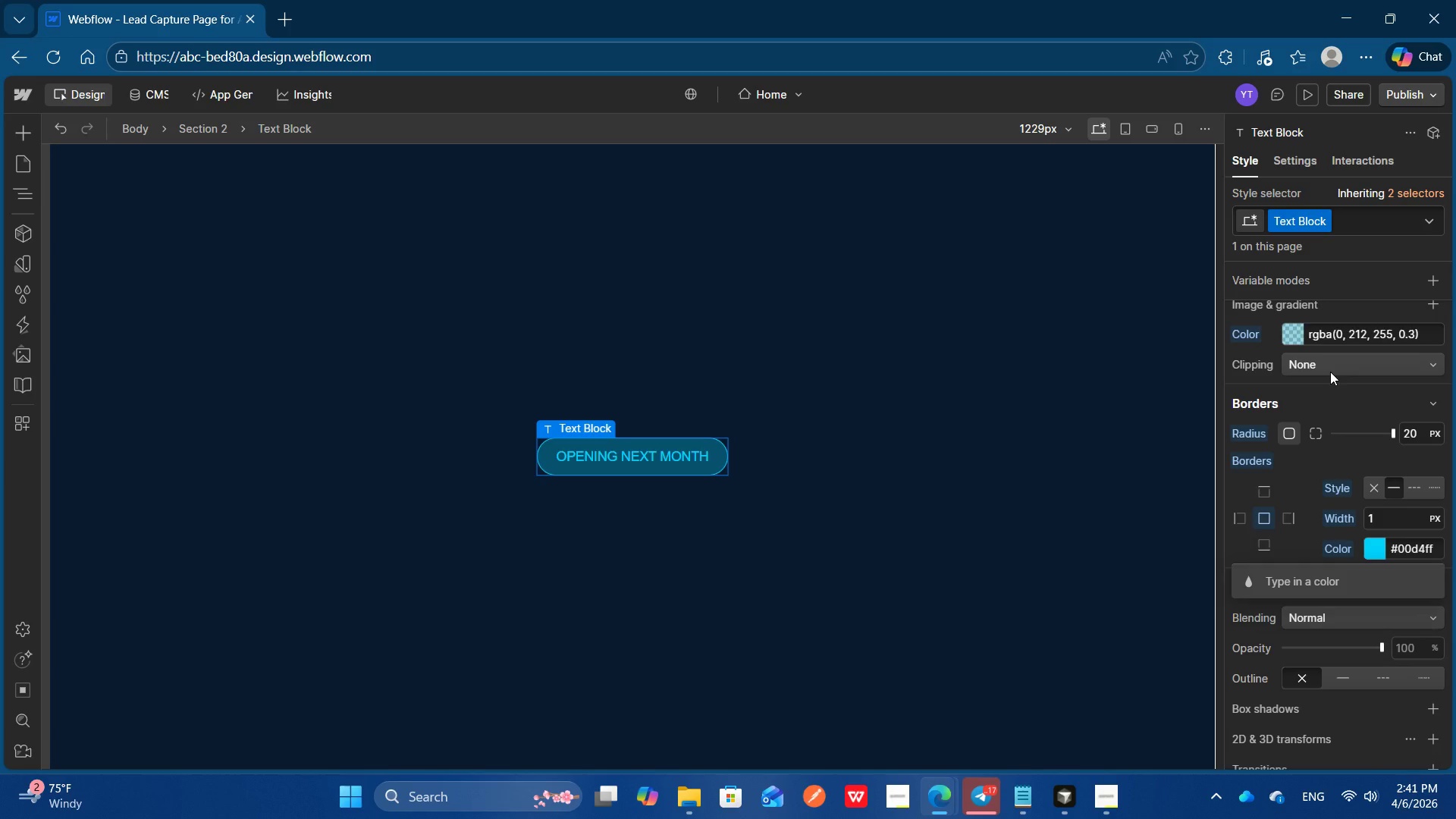 
scroll: coordinate [1324, 365], scroll_direction: none, amount: 0.0
 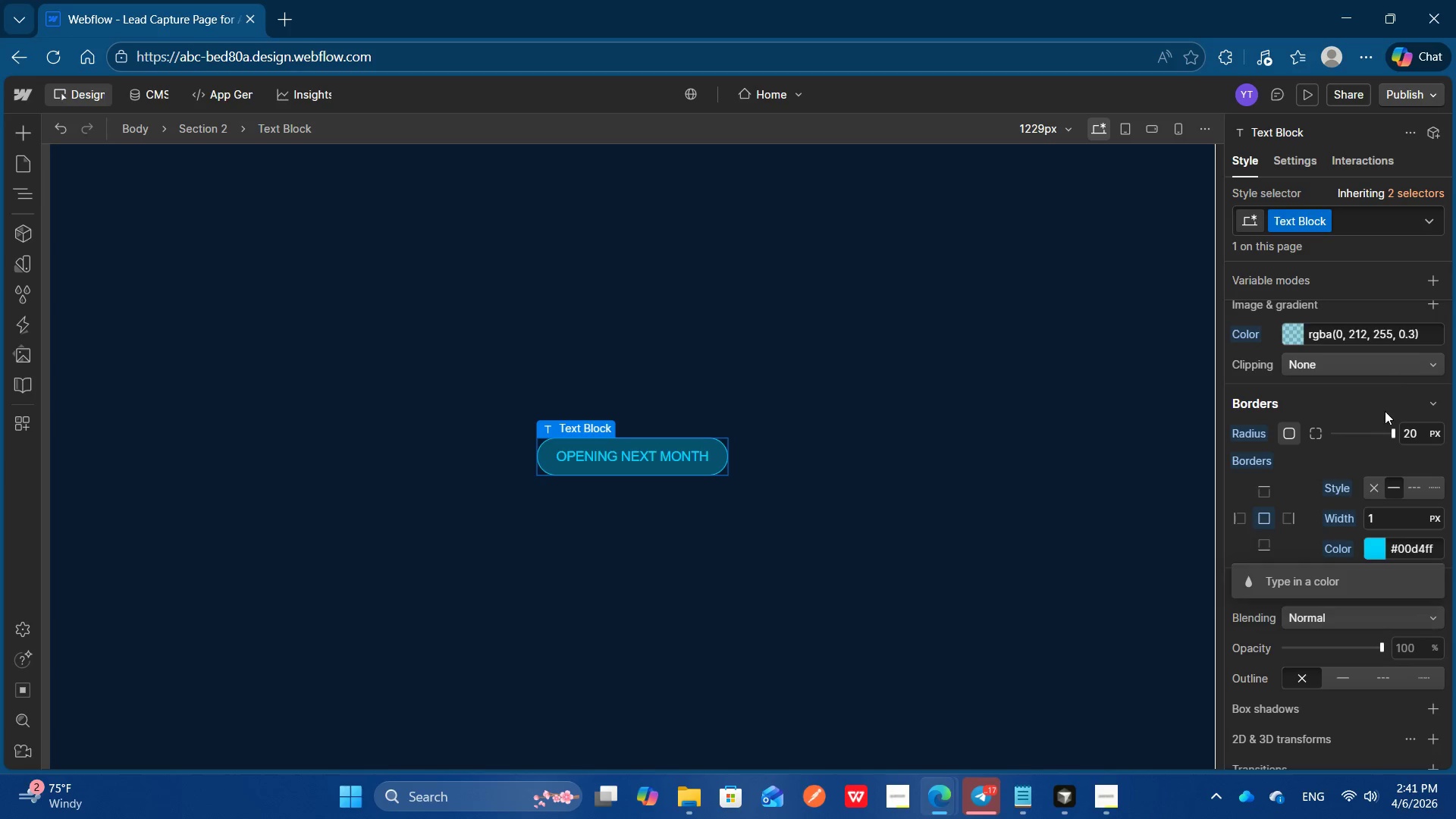 
left_click([1343, 394])
 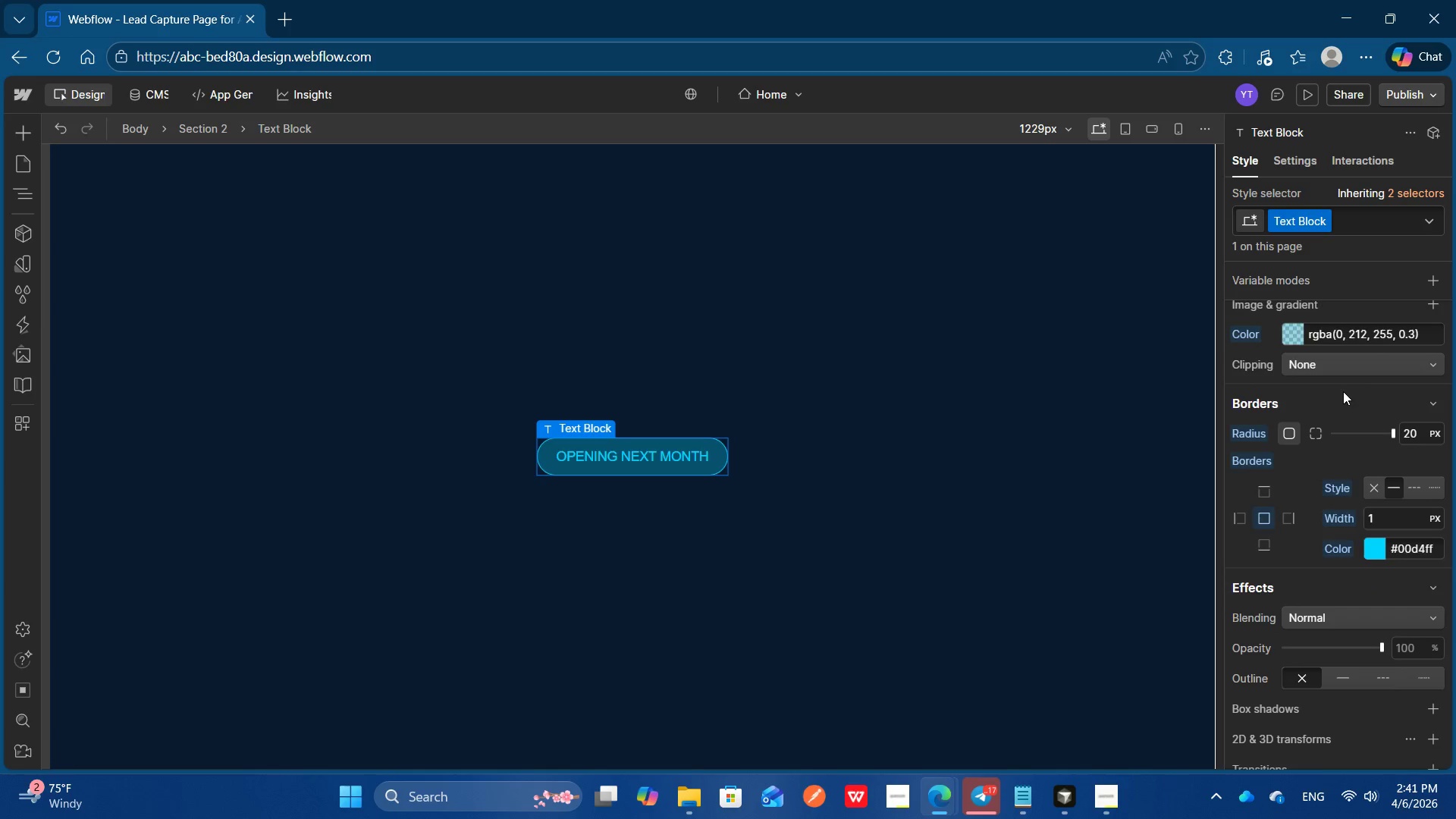 
scroll: coordinate [1343, 391], scroll_direction: up, amount: 9.0
 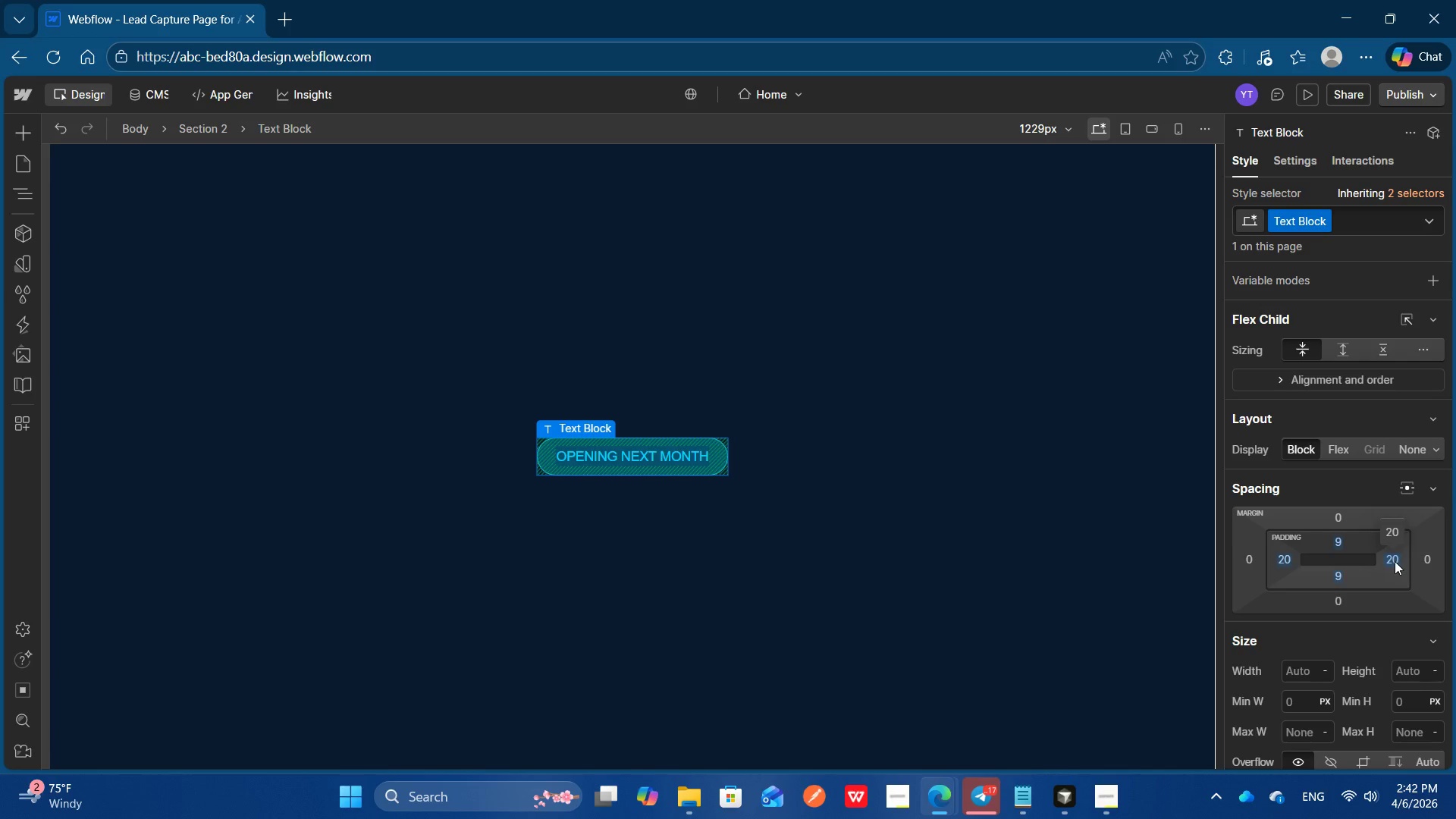 
left_click_drag(start_coordinate=[1398, 574], to_coordinate=[1383, 574])
 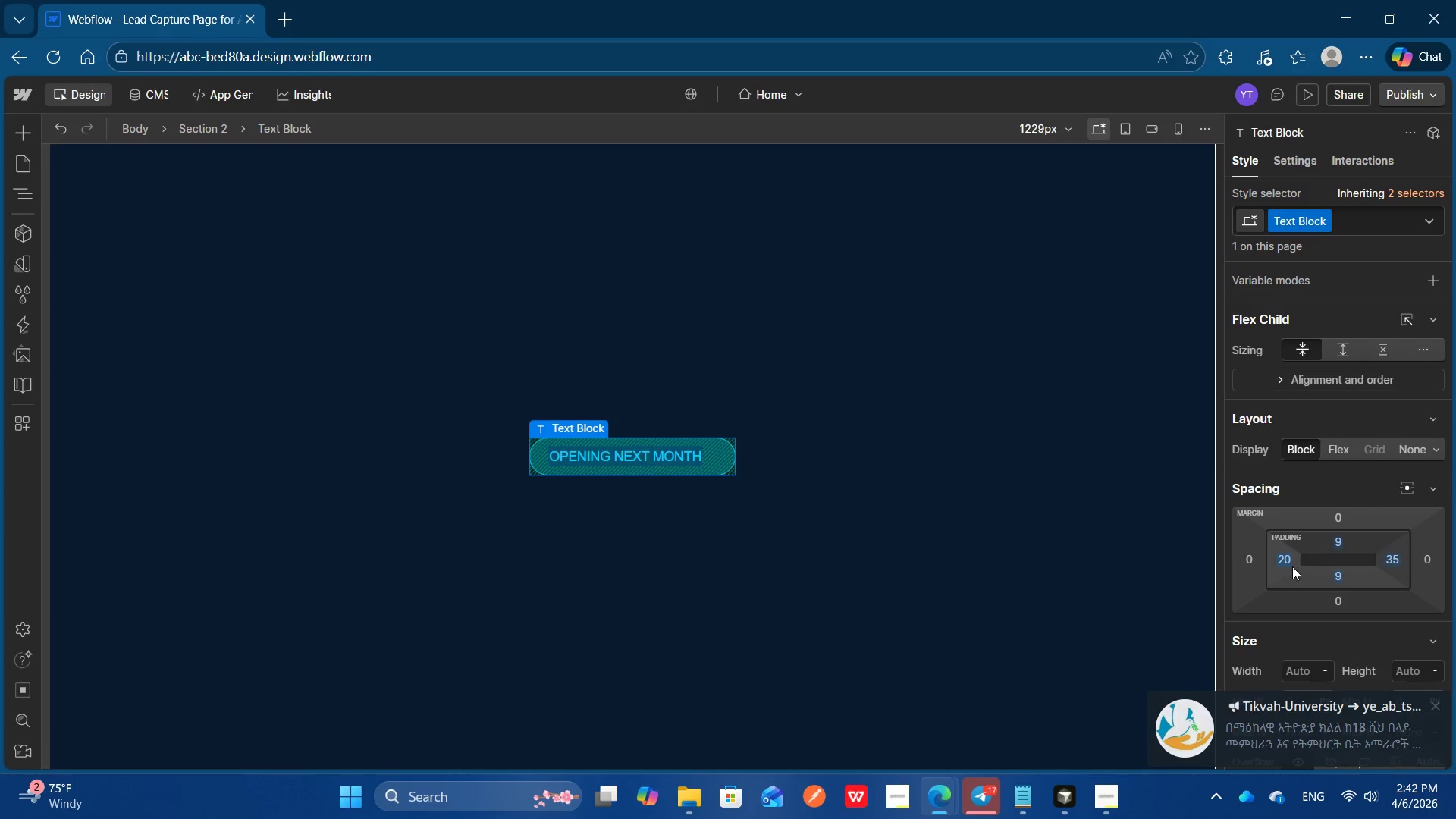 
left_click_drag(start_coordinate=[1295, 568], to_coordinate=[1310, 566])
 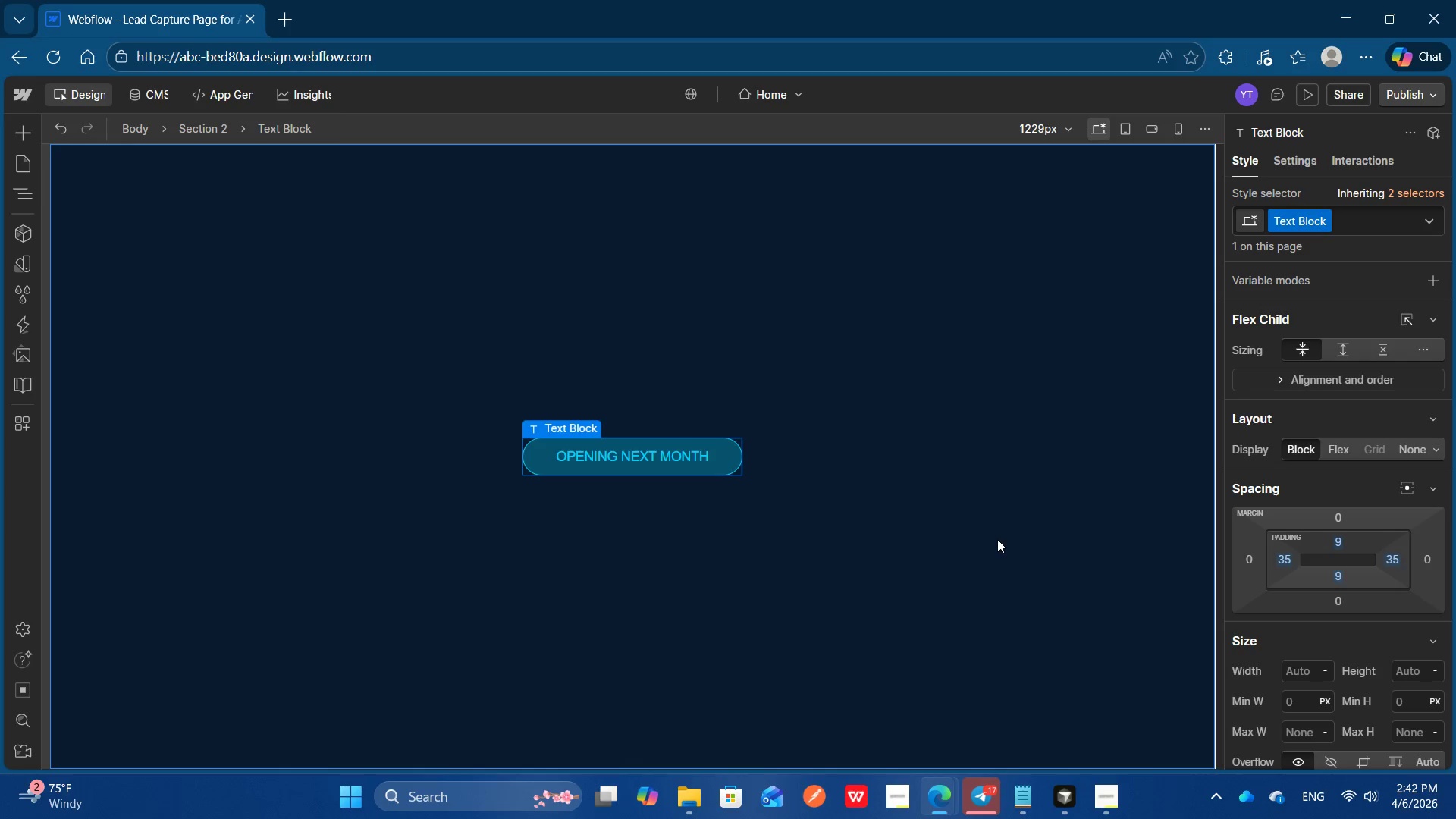 
left_click([995, 539])
 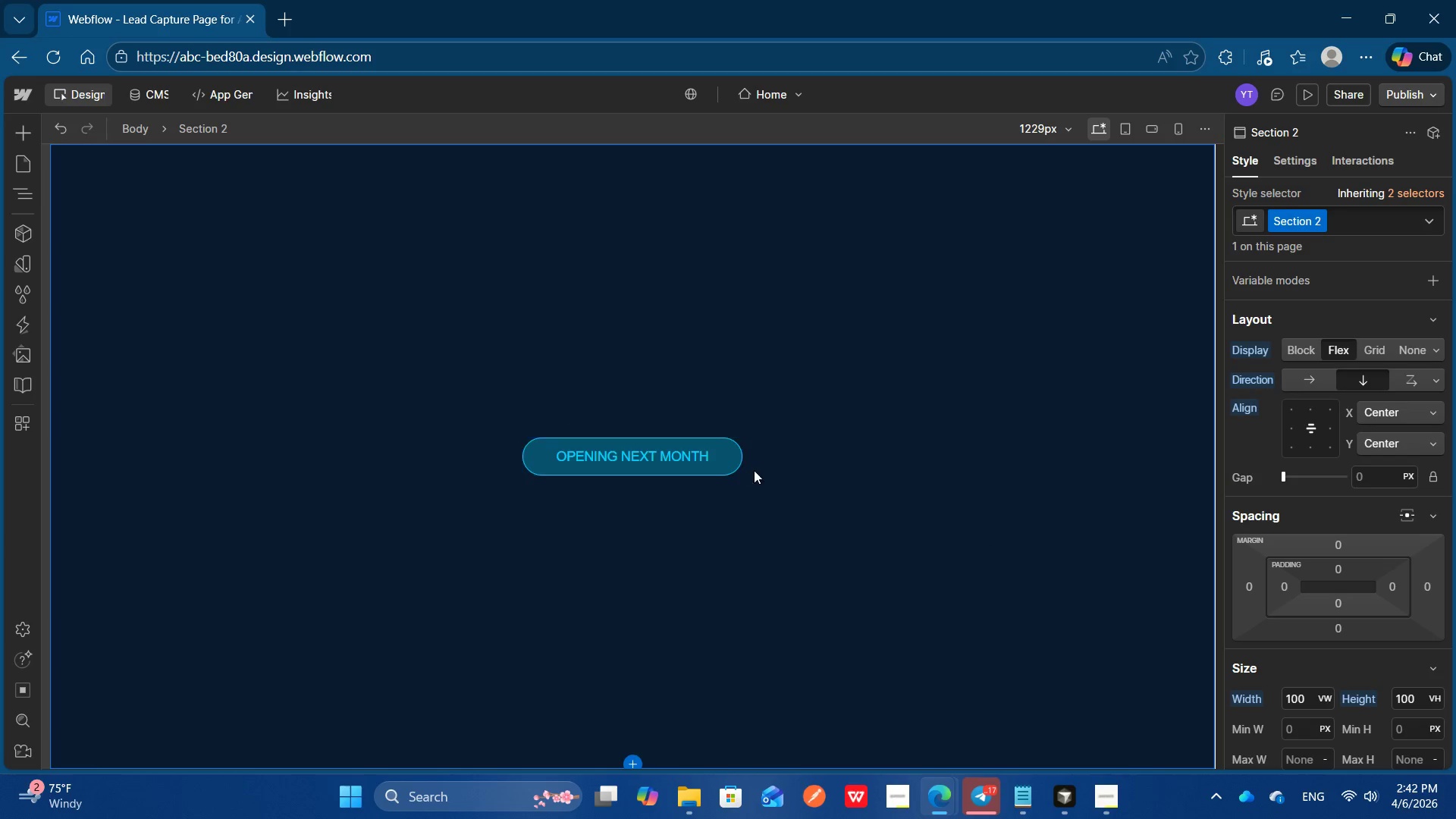 
left_click([770, 469])
 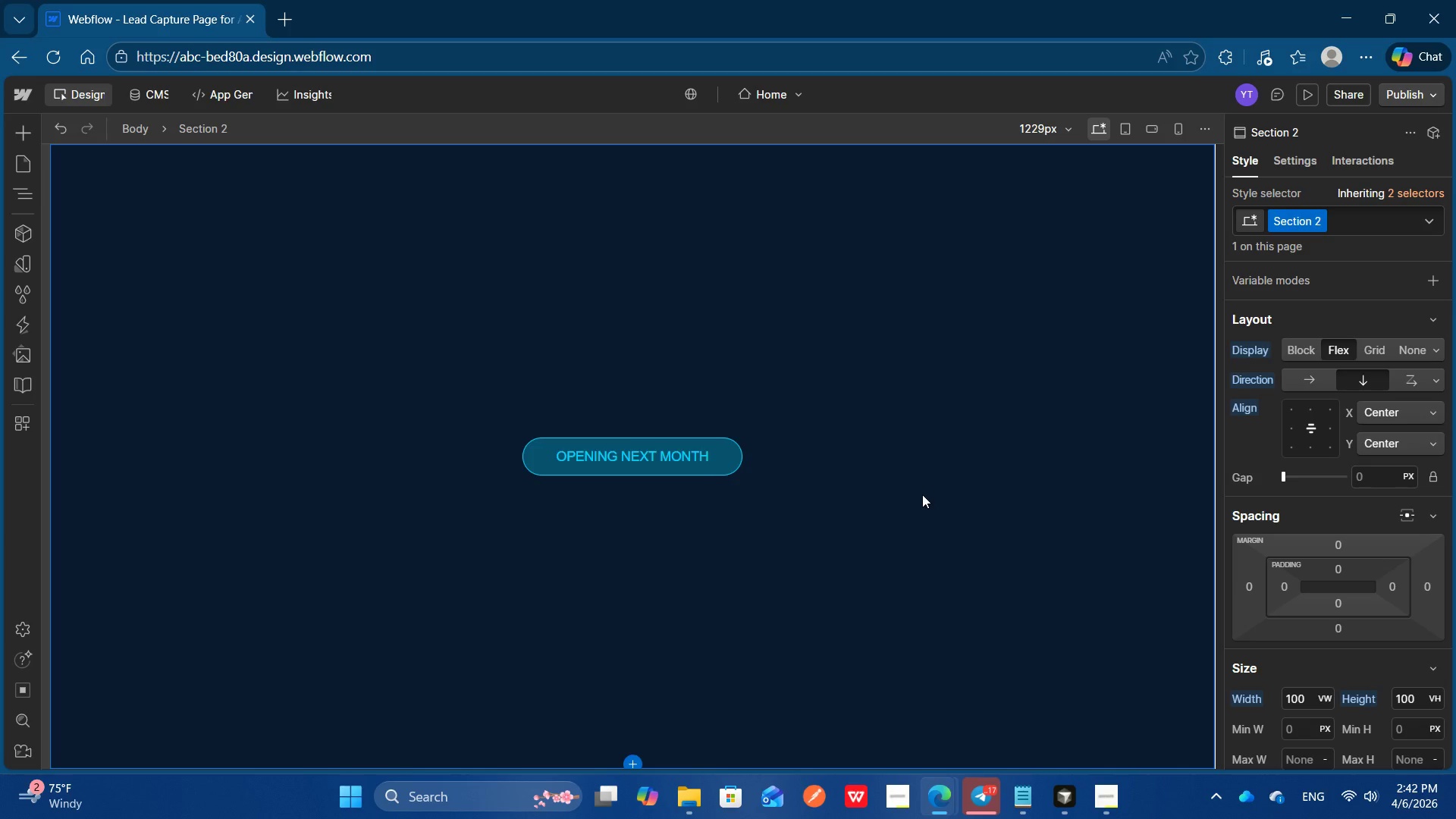 
wait(20.84)
 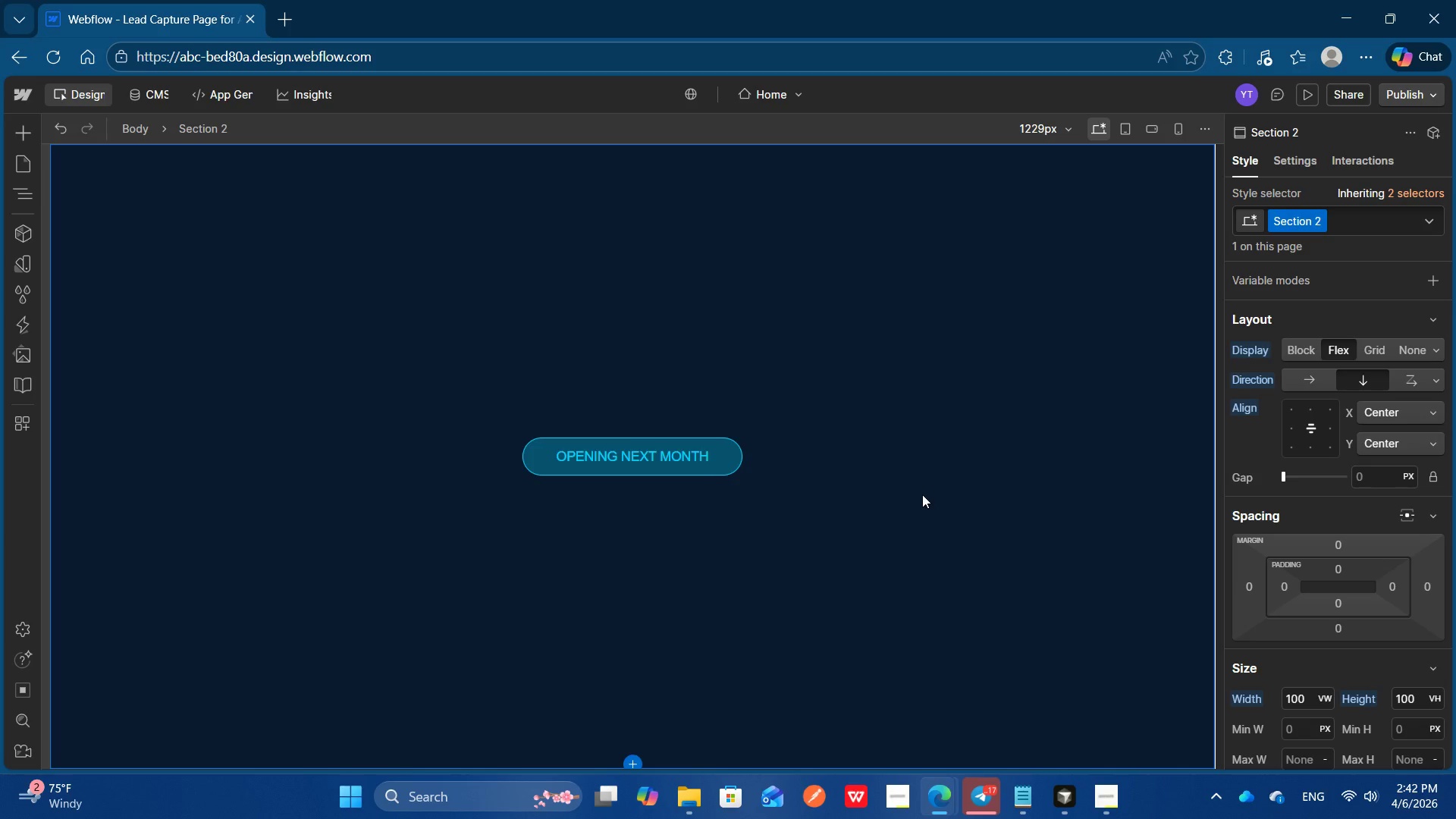 
mouse_move([698, 801])
 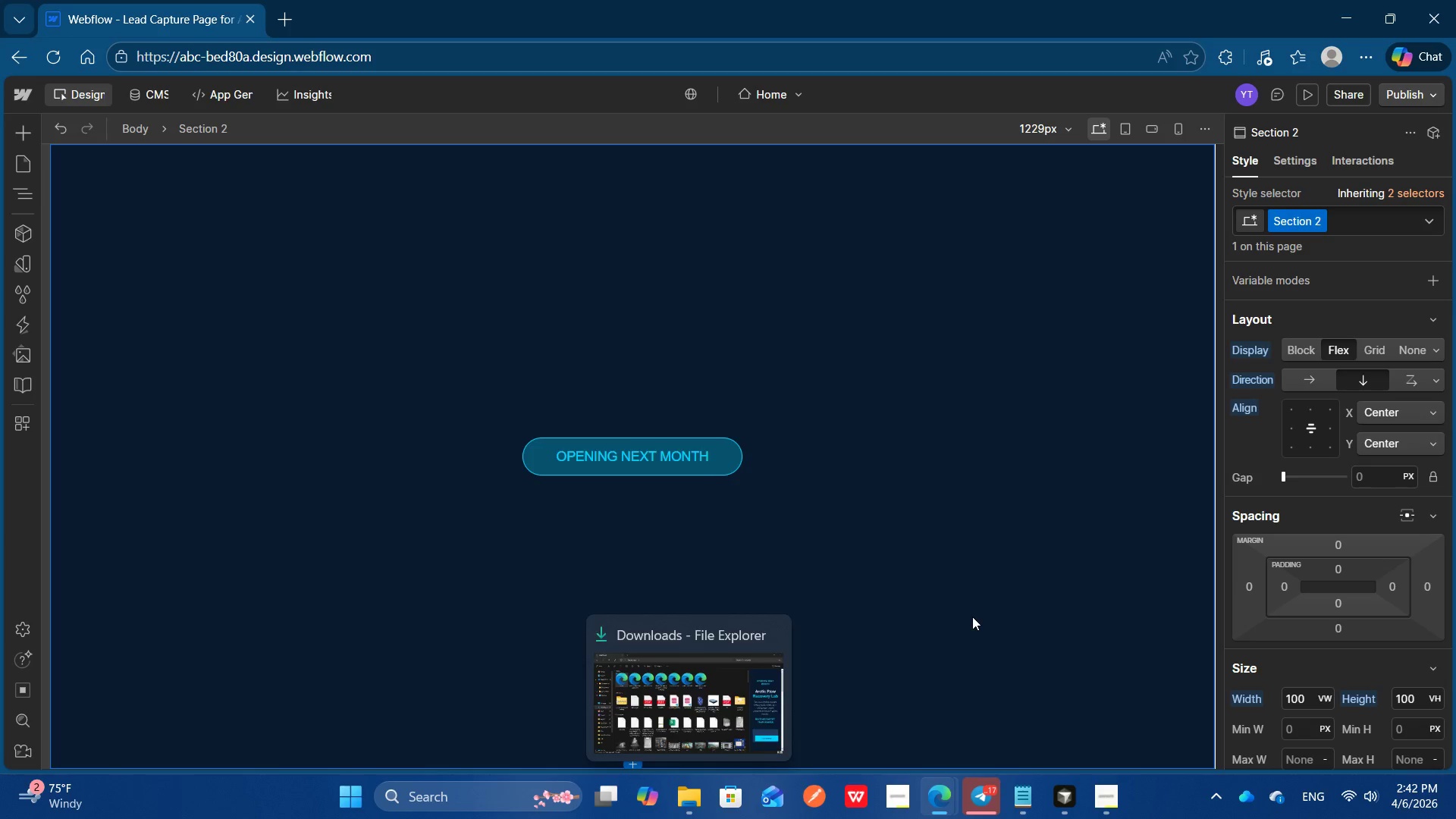 
left_click([972, 617])
 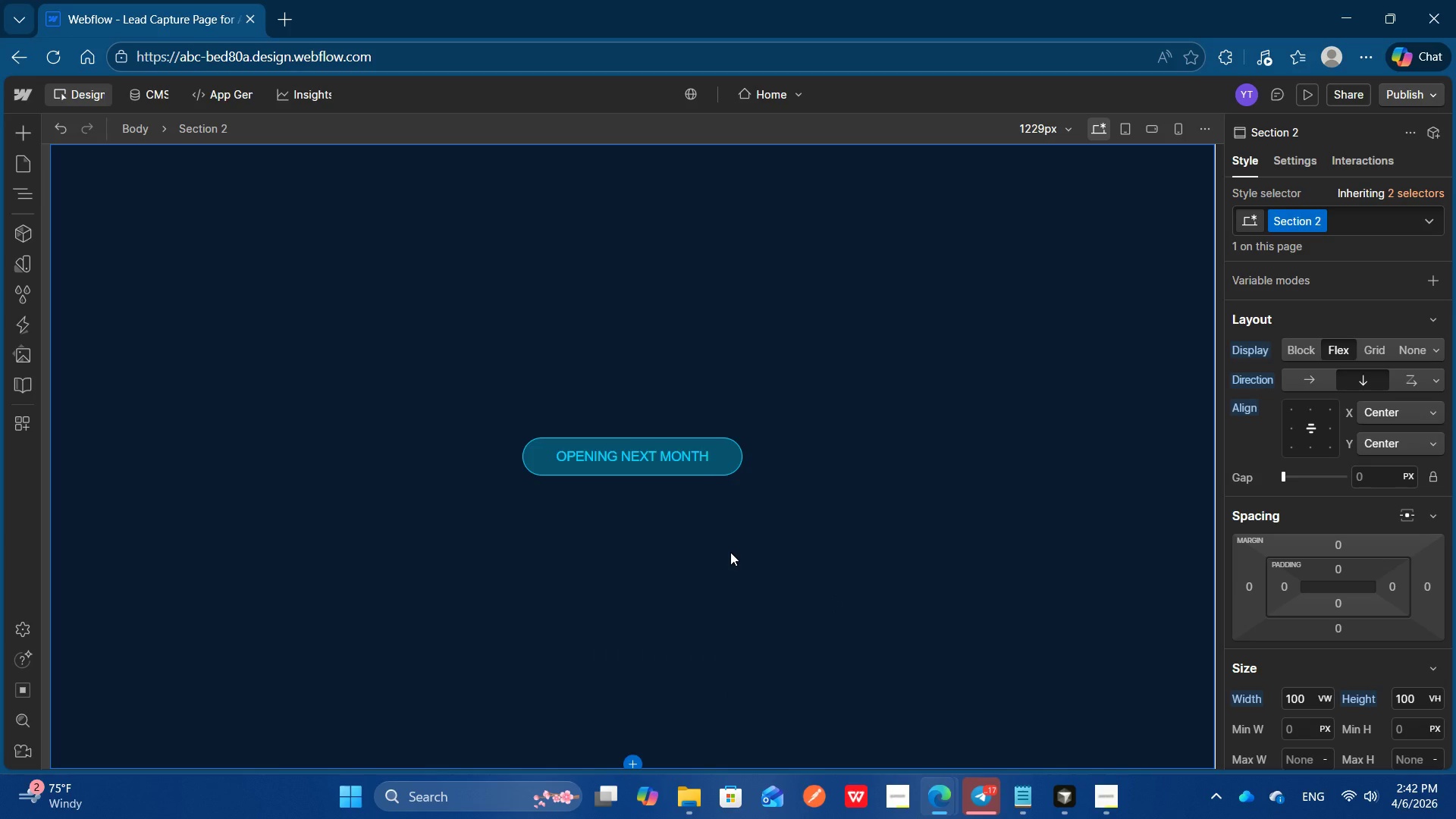 
left_click([730, 552])
 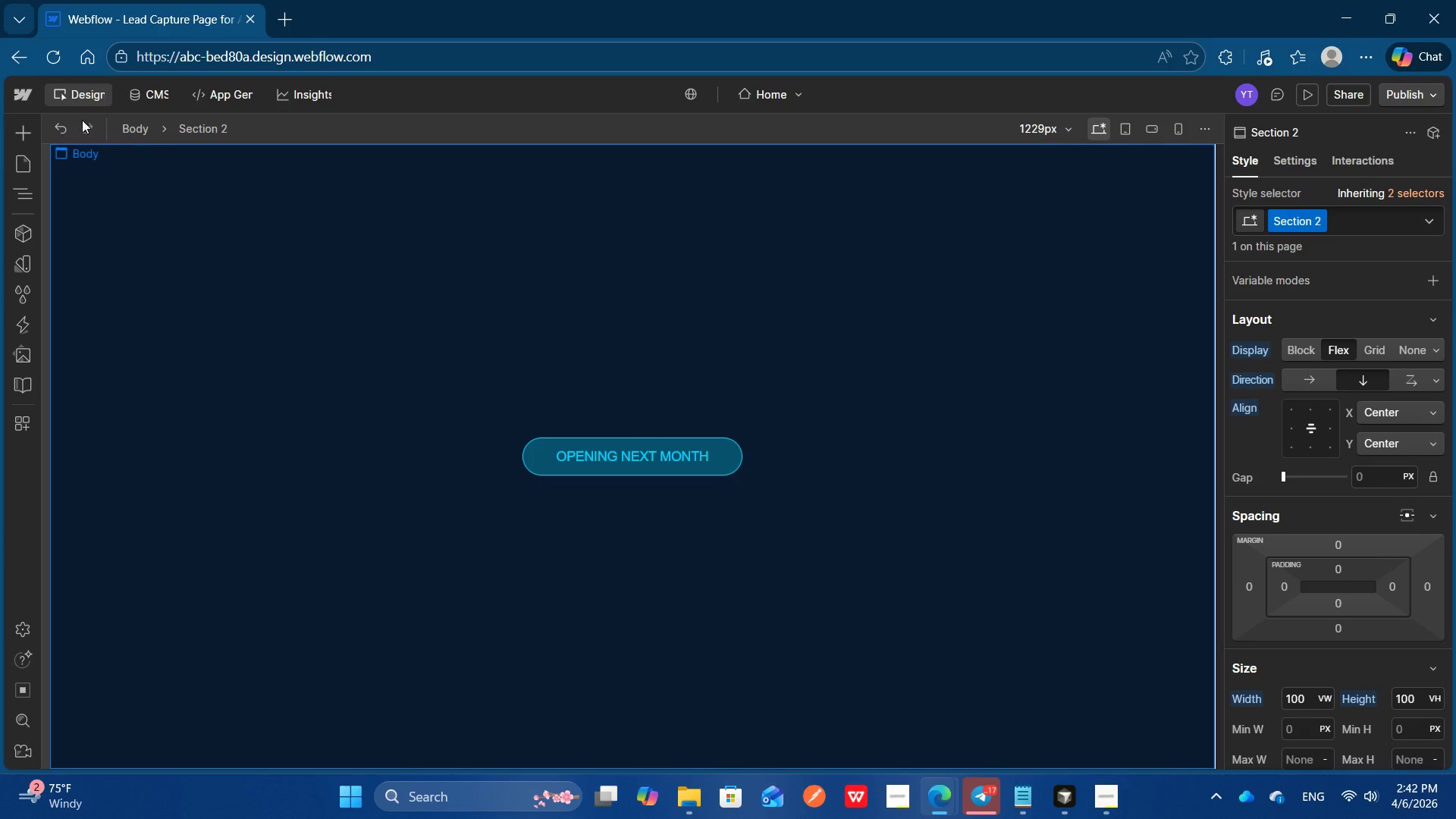 
left_click([11, 133])
 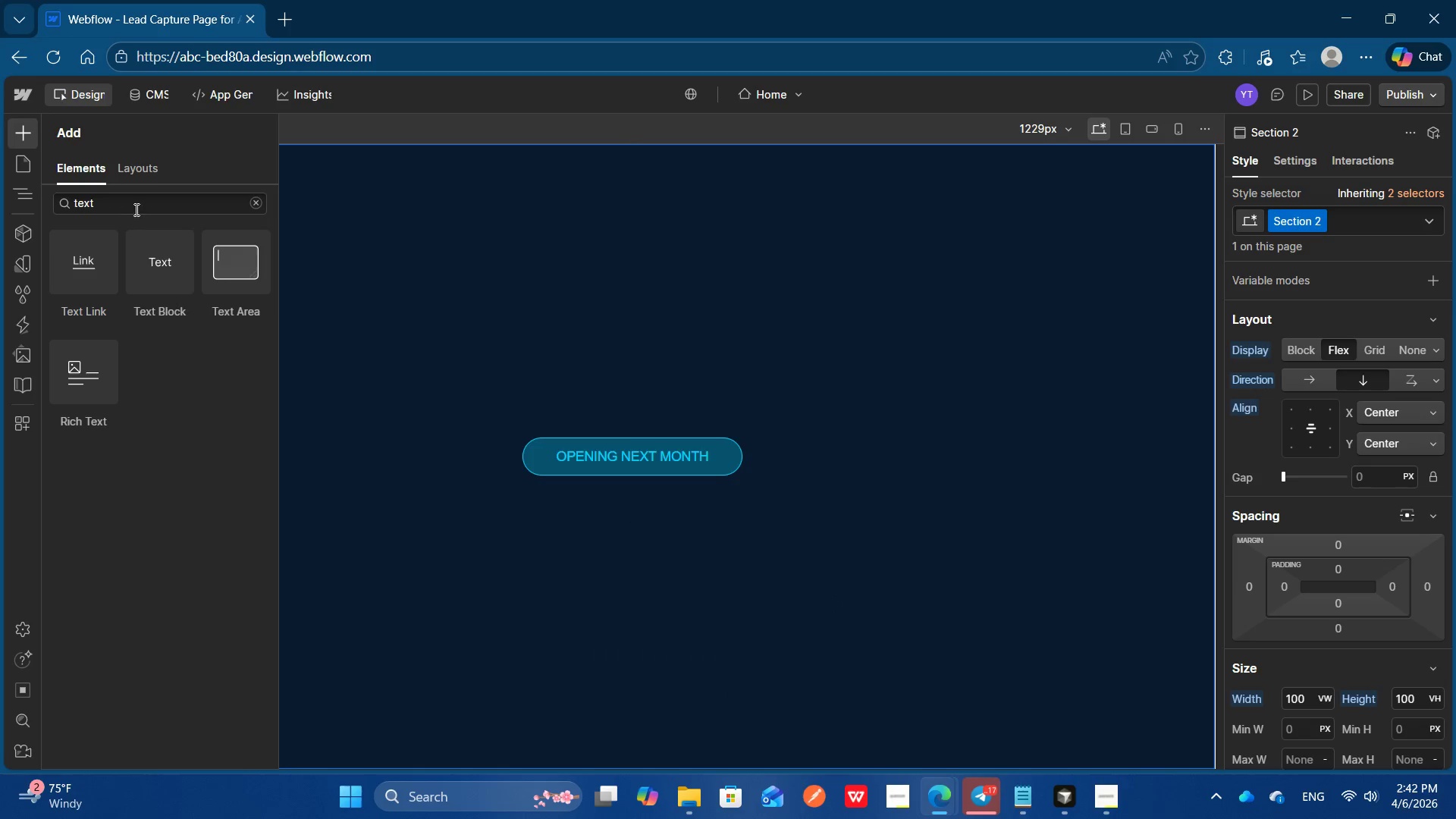 
left_click([137, 210])
 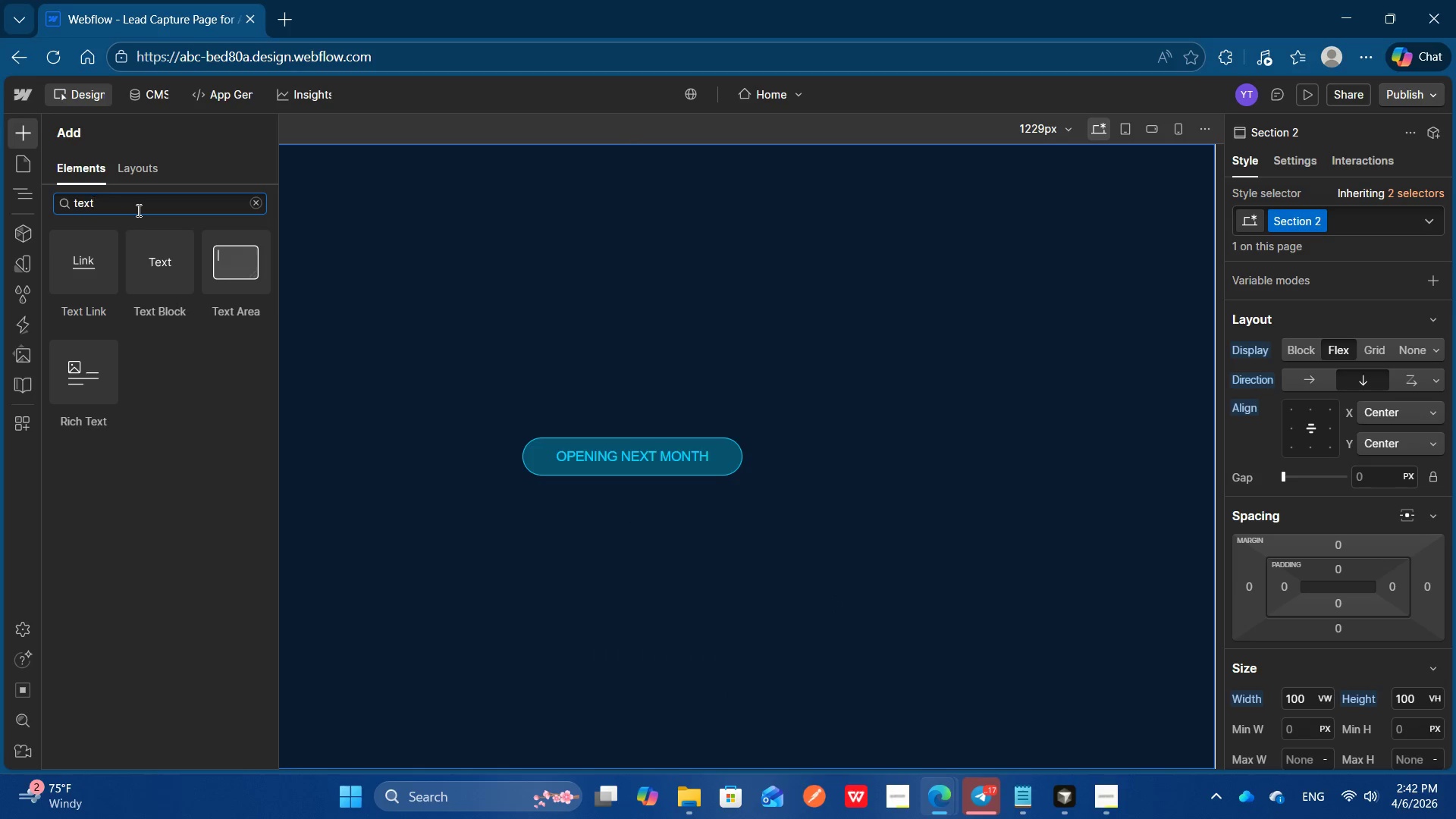 
key(Control+Backspace)
 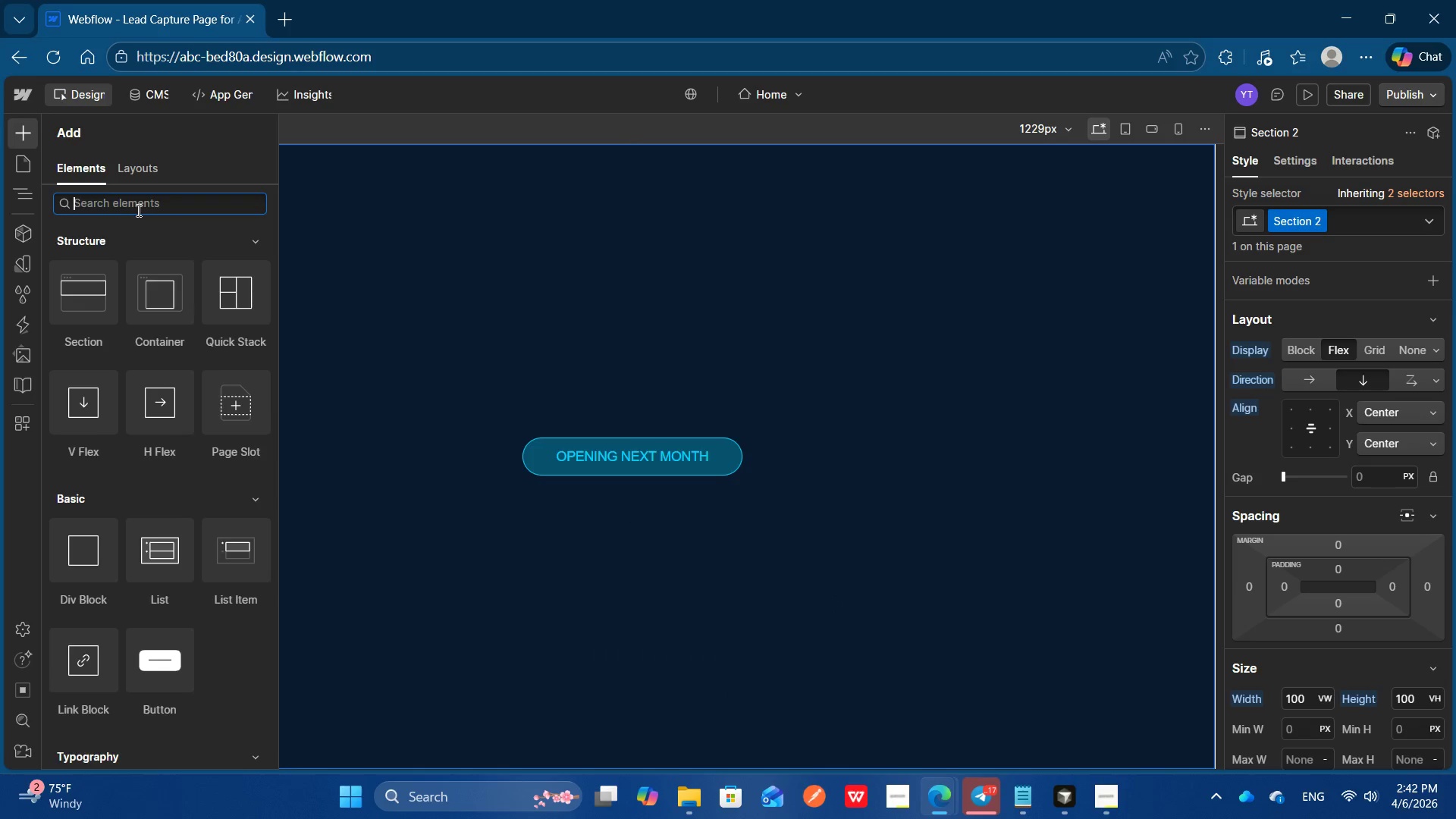 
type(de)
key(Backspace)
 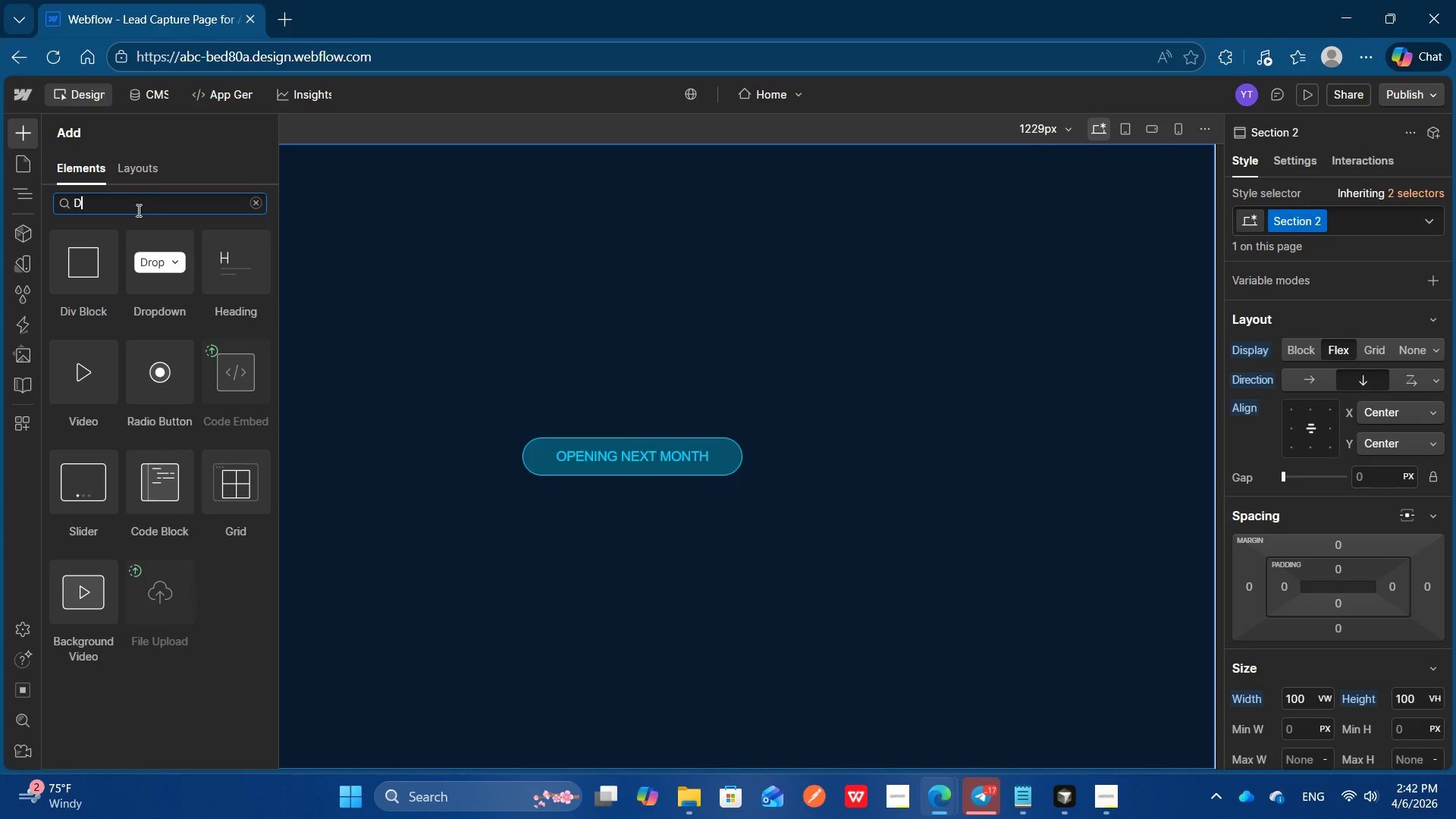 
left_click([89, 259])
 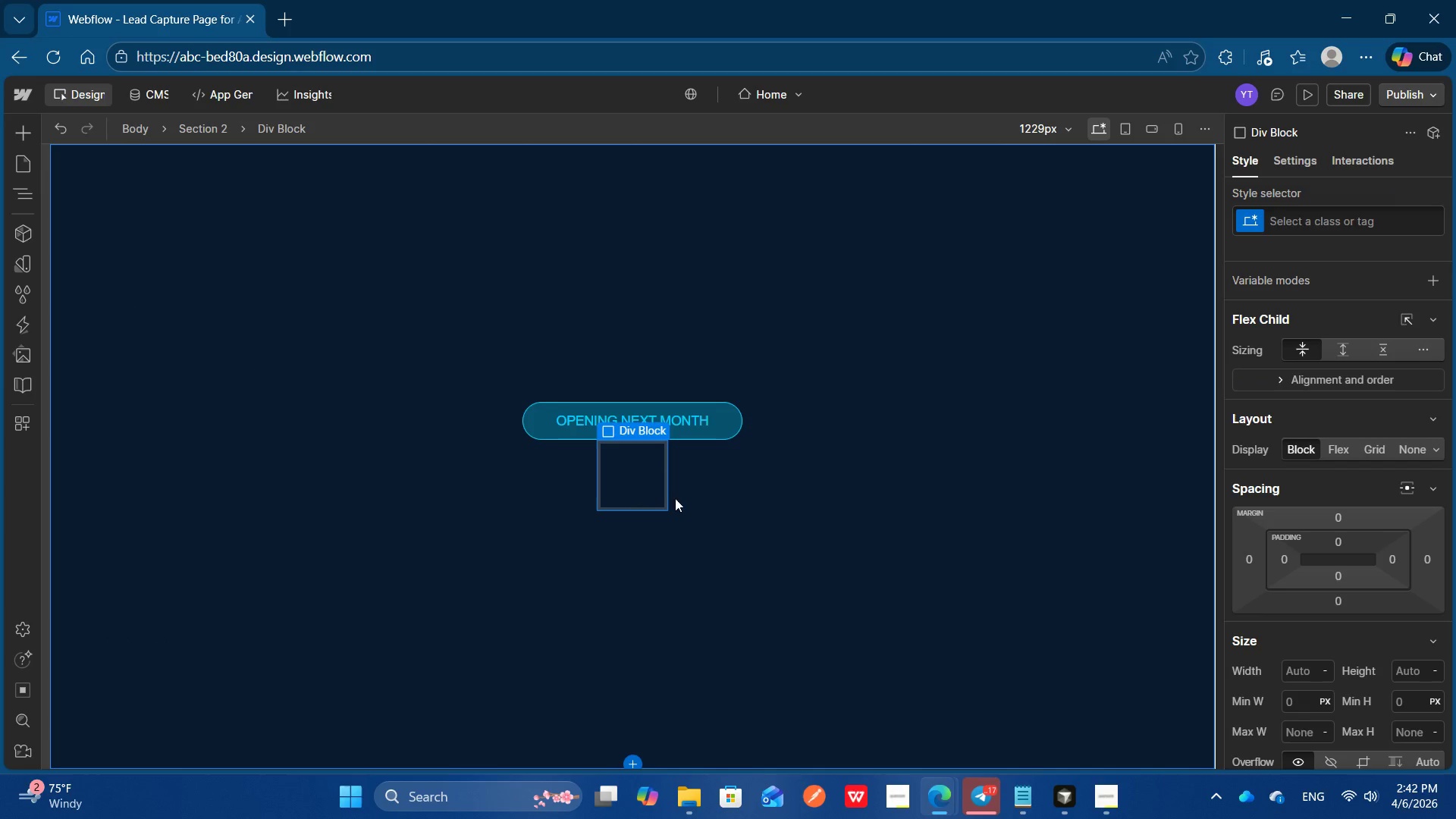 
left_click([682, 497])
 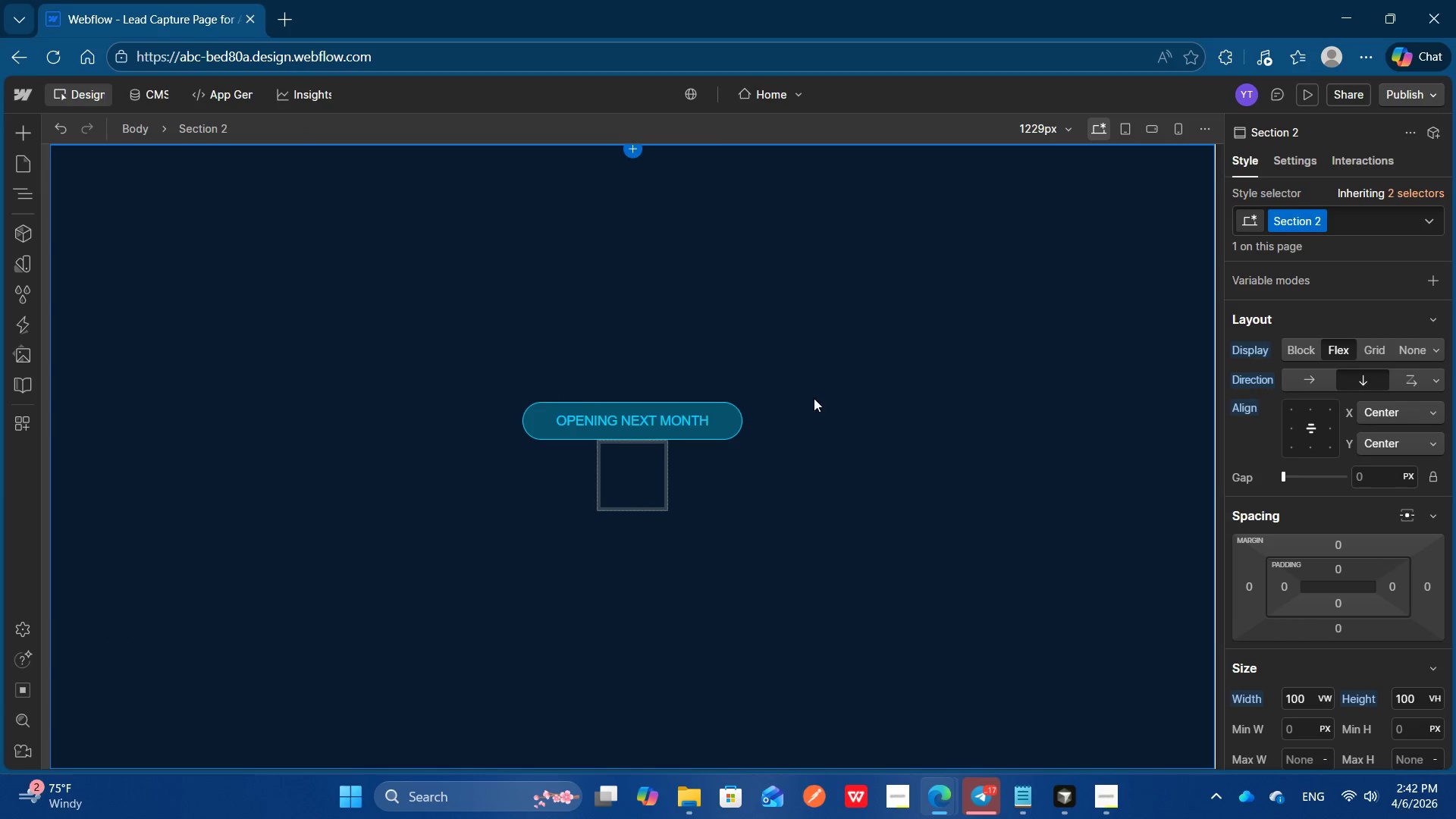 
left_click([831, 375])
 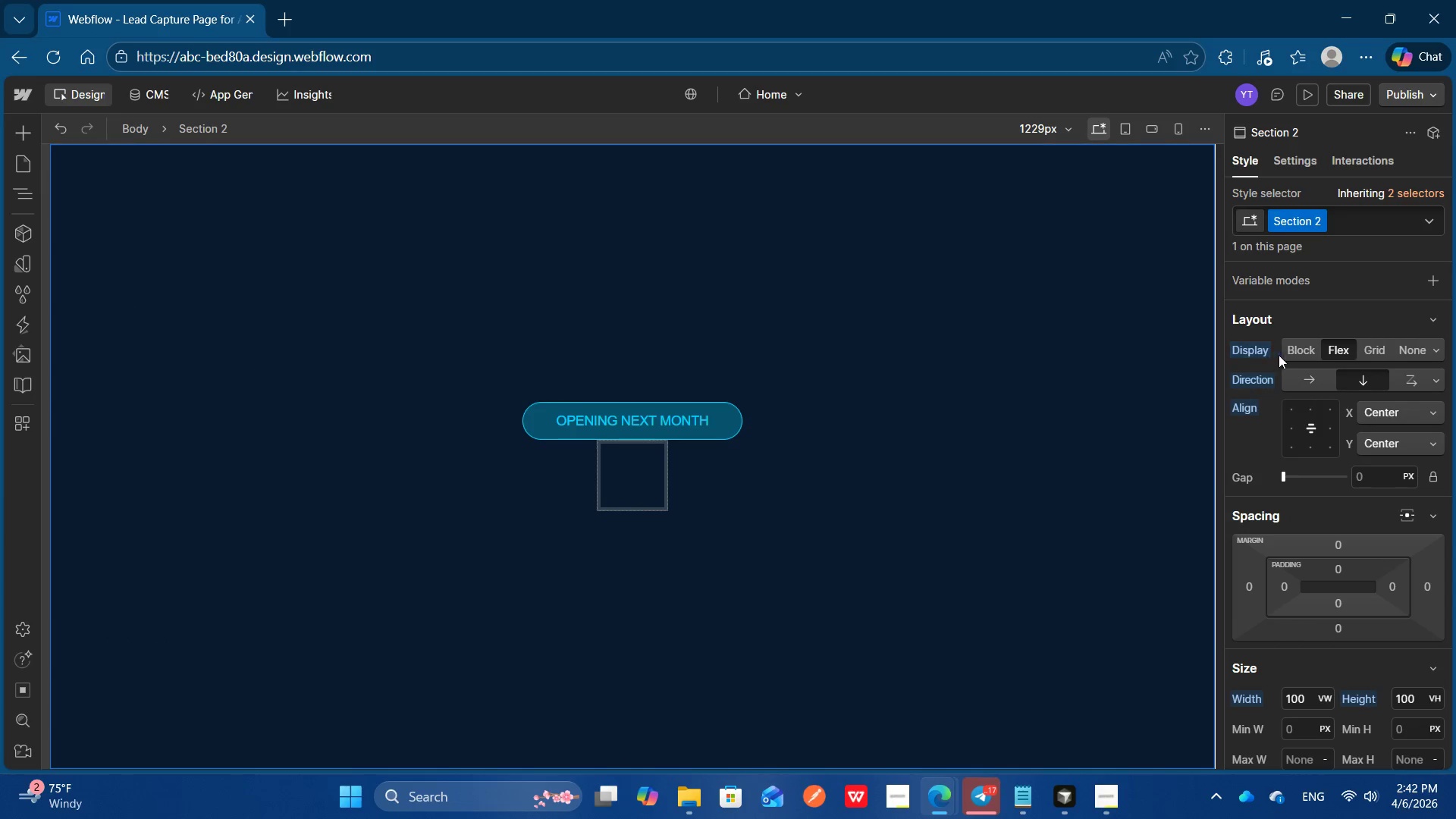 
scroll: coordinate [1335, 353], scroll_direction: up, amount: 5.0
 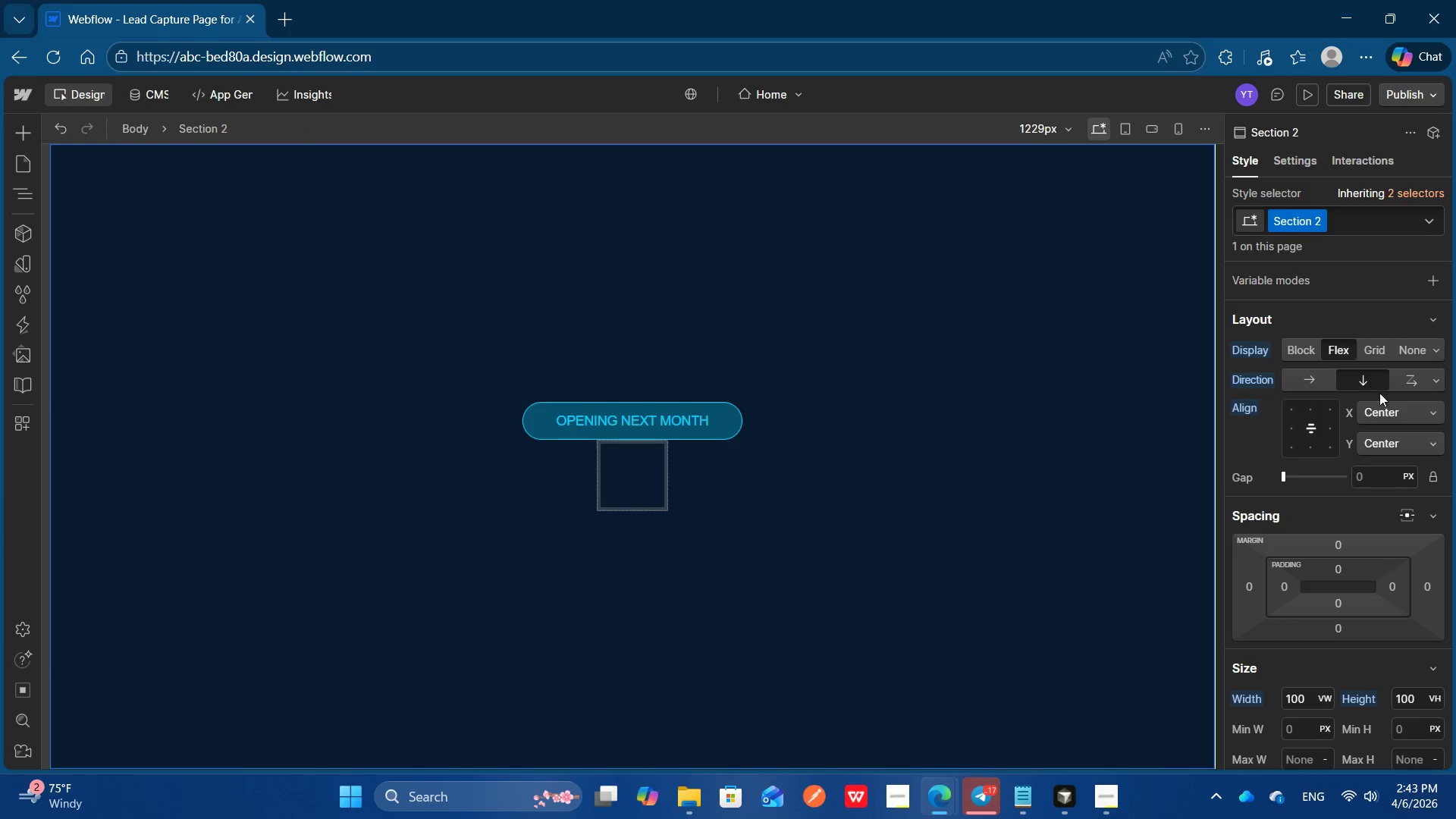 
left_click([1387, 447])
 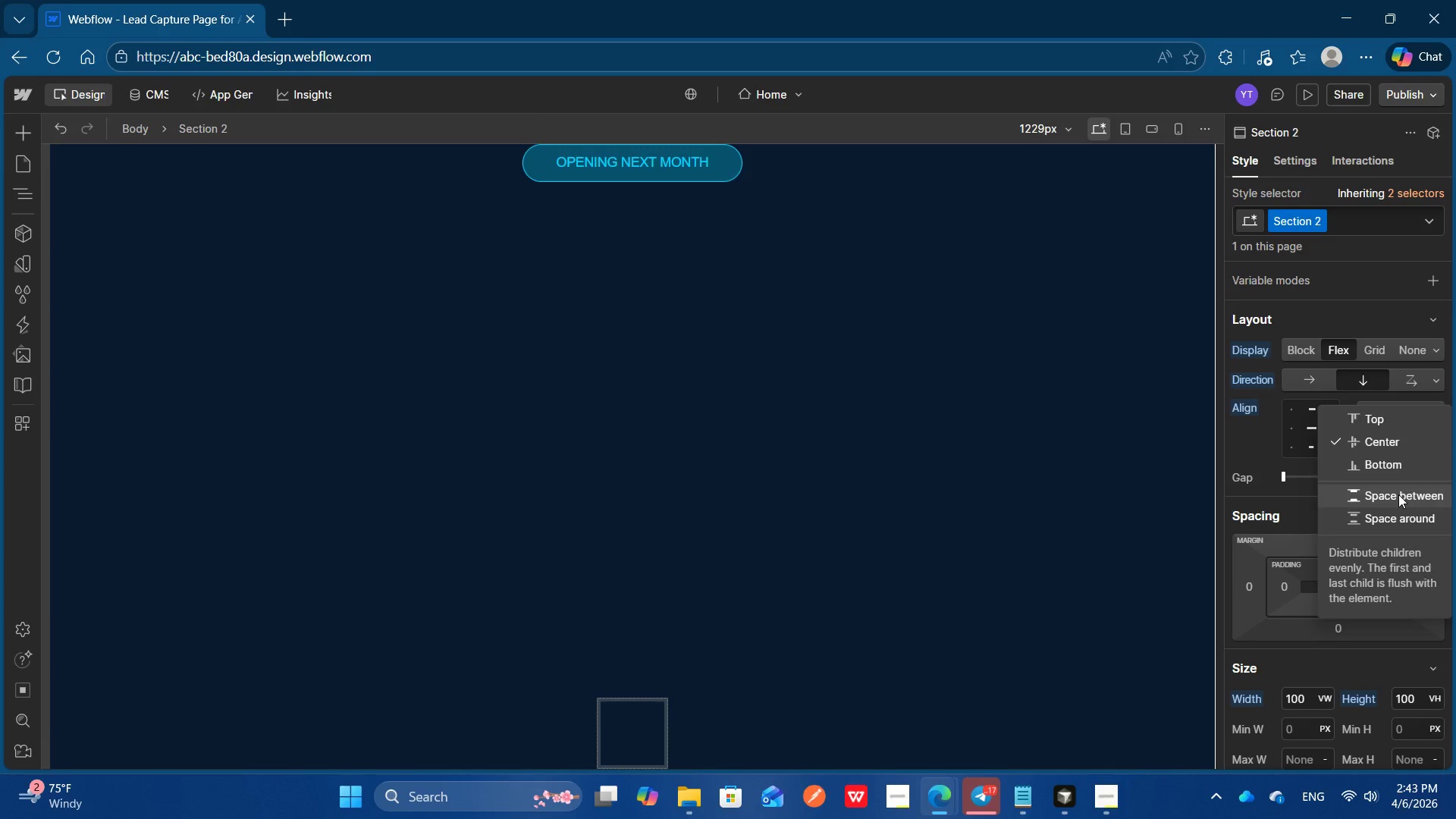 
left_click([1399, 522])
 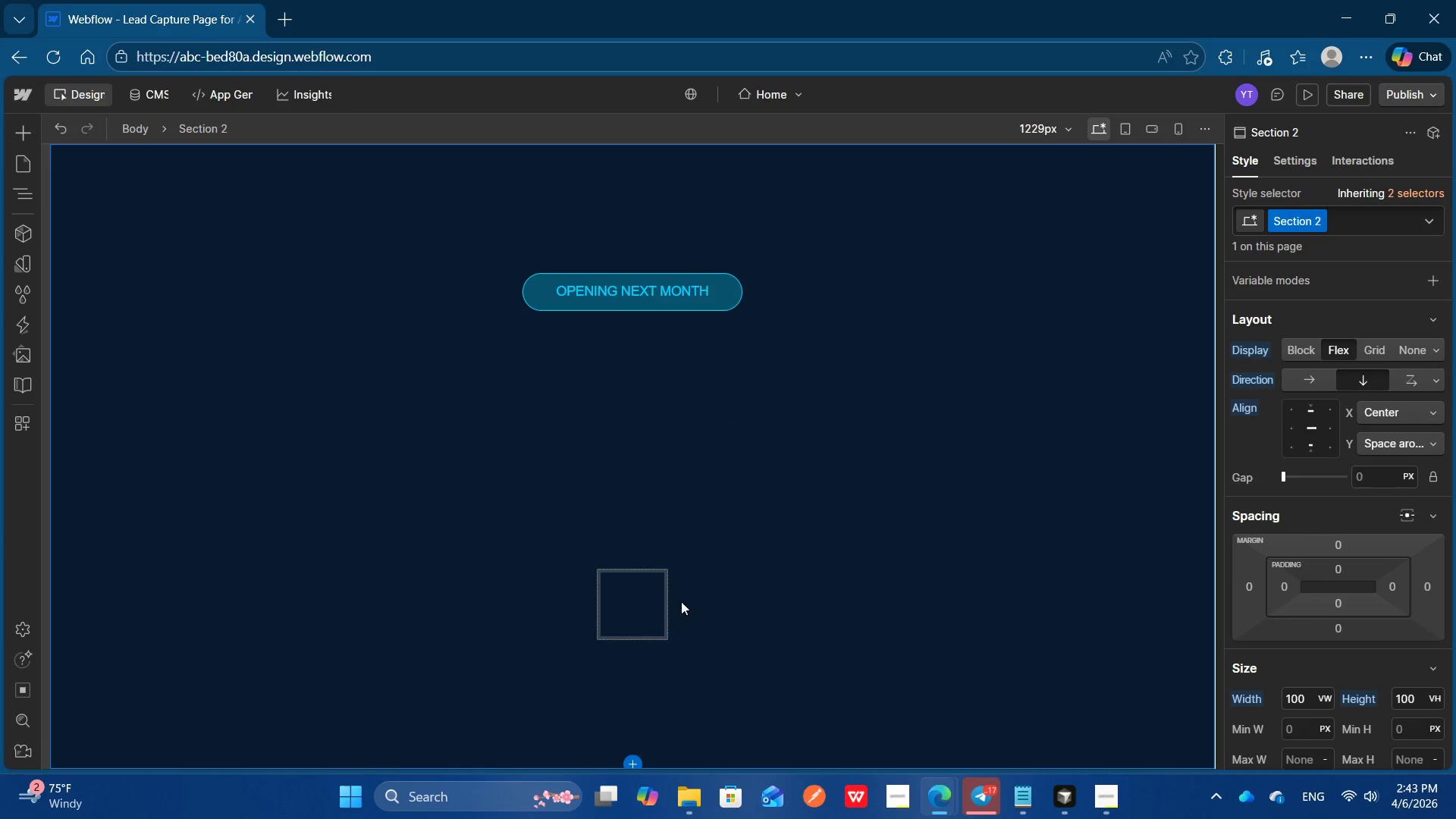 
left_click([640, 629])
 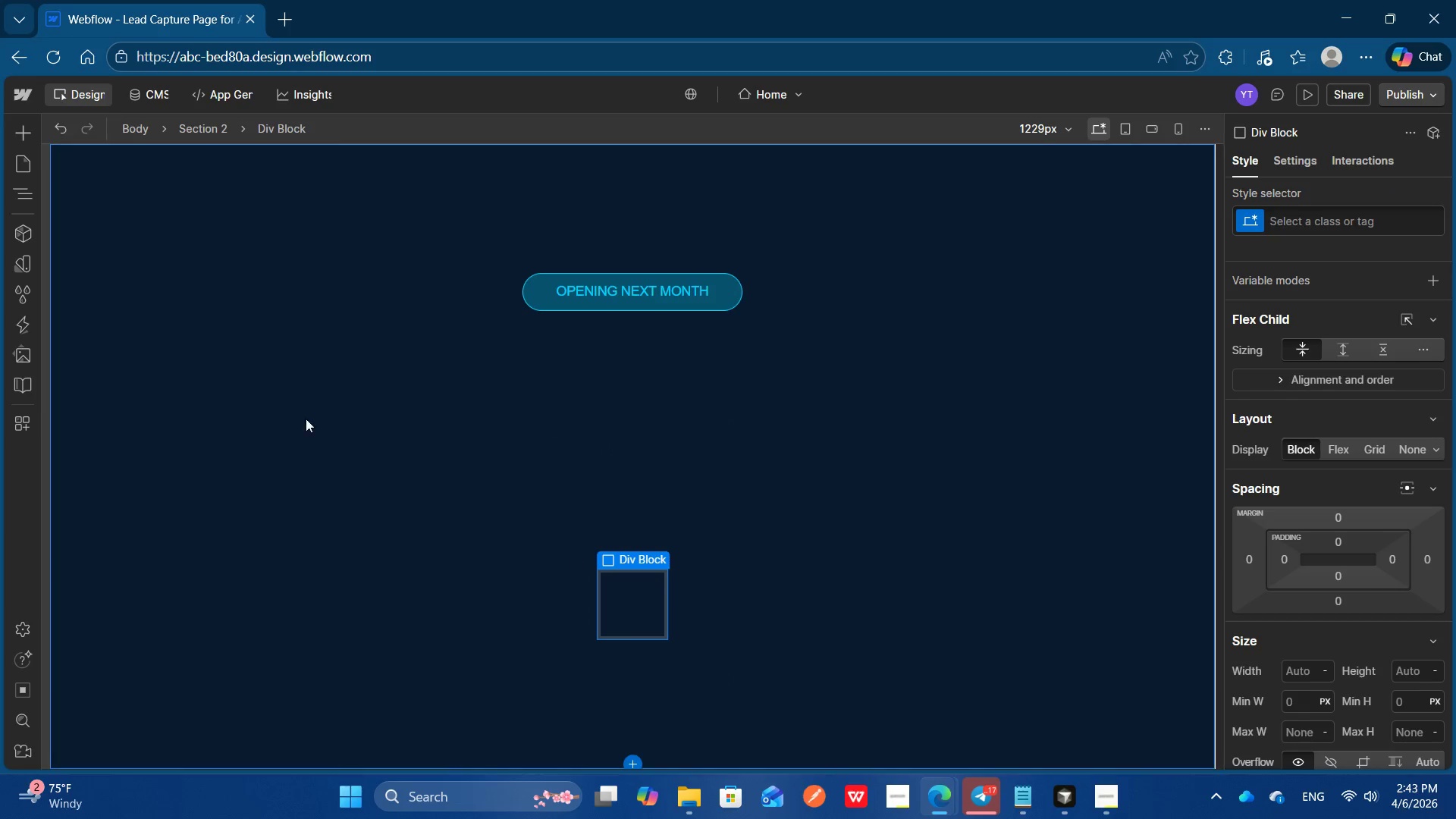 
left_click([26, 134])
 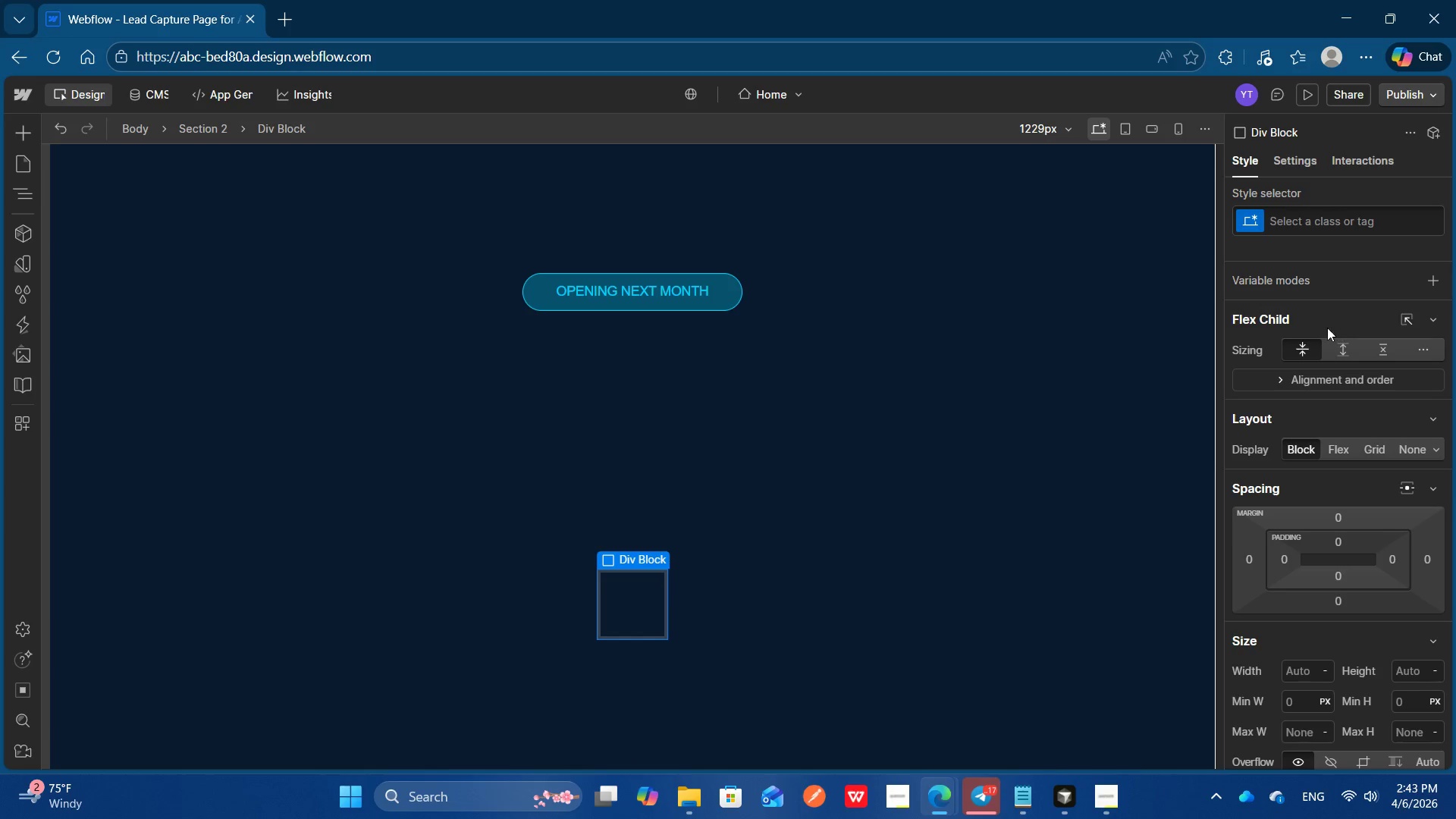 
left_click([1341, 449])
 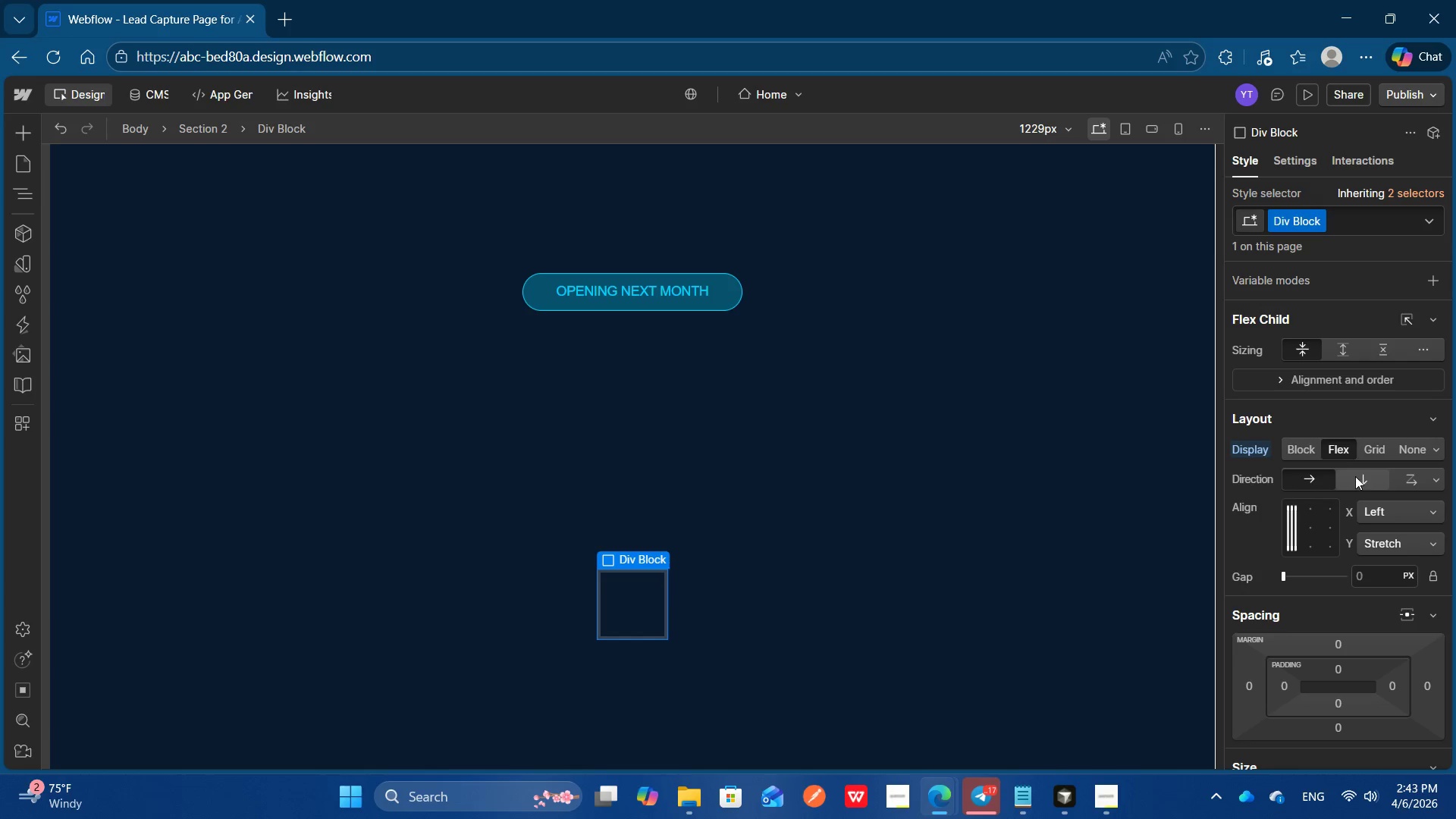 
left_click([1360, 483])
 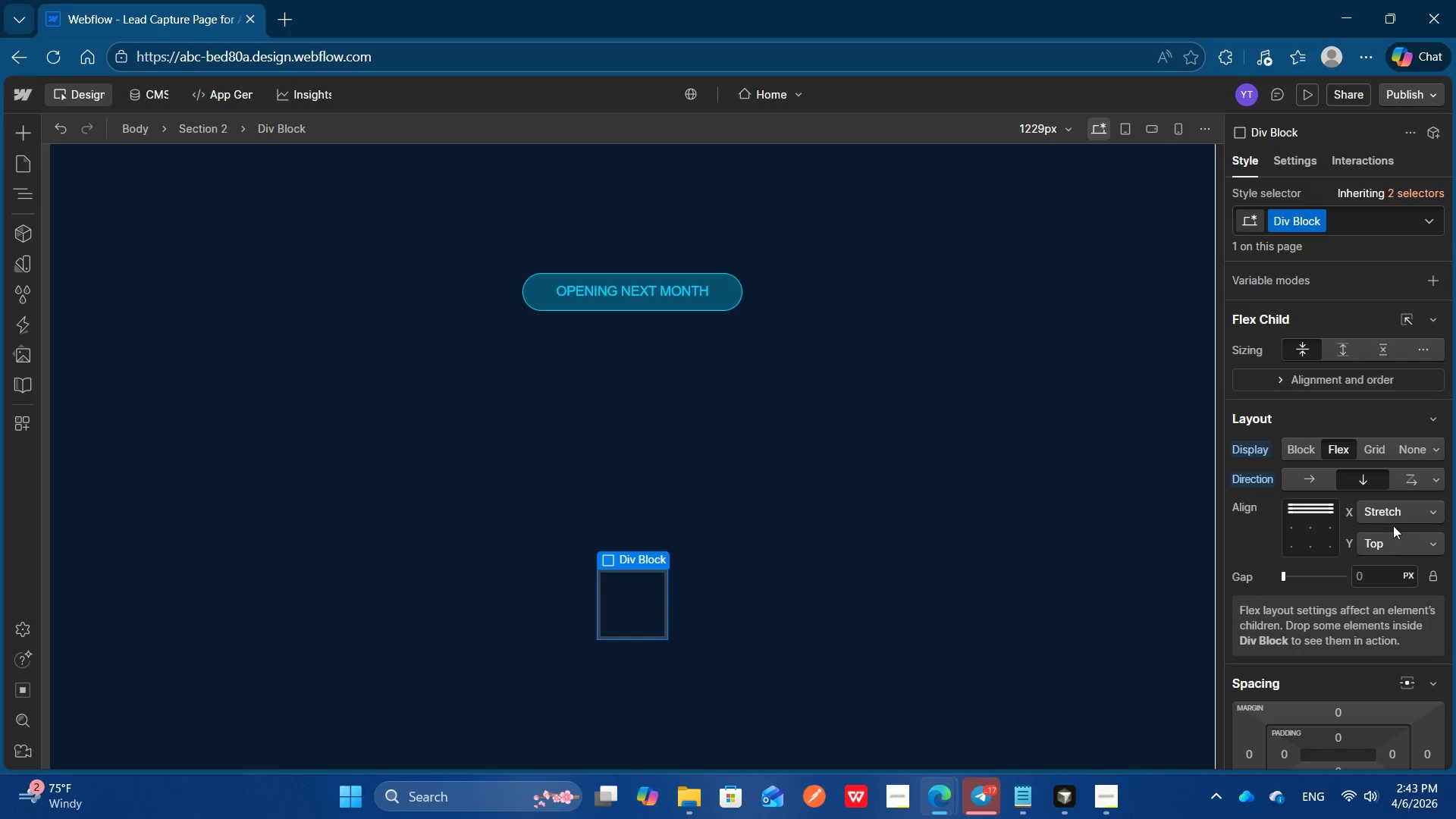 
left_click([1393, 516])
 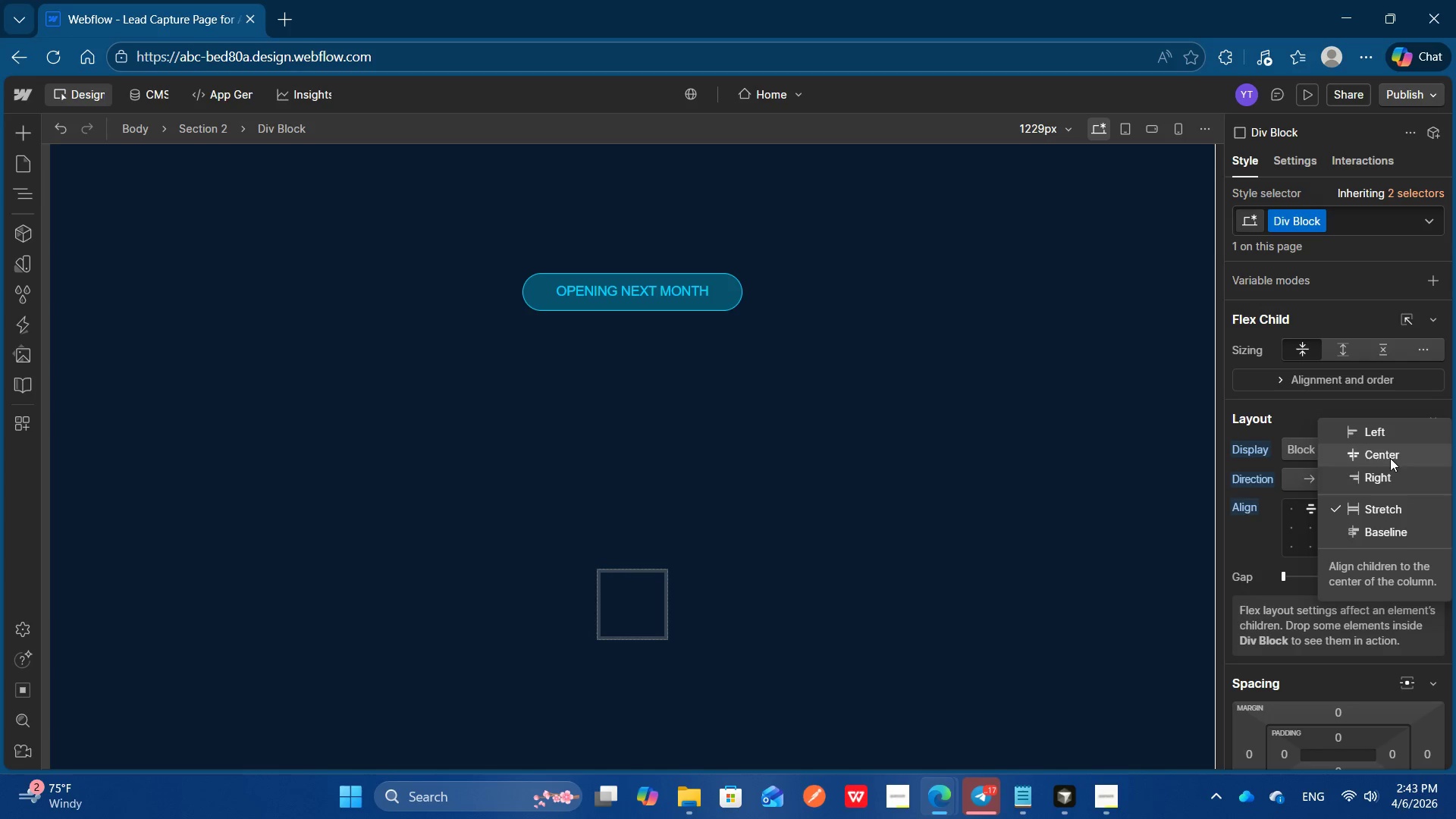 
left_click([1396, 449])
 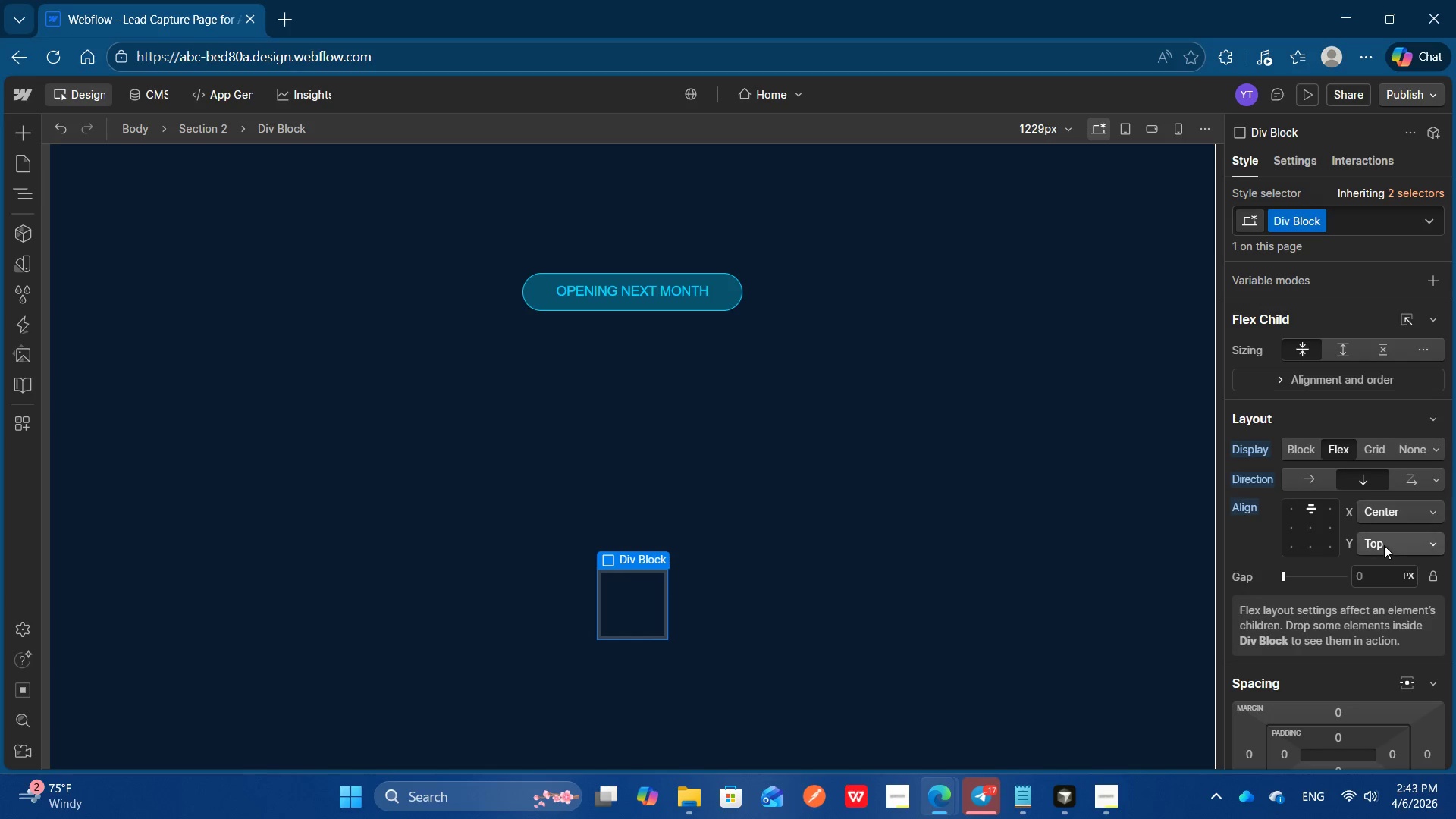 
left_click([1384, 546])
 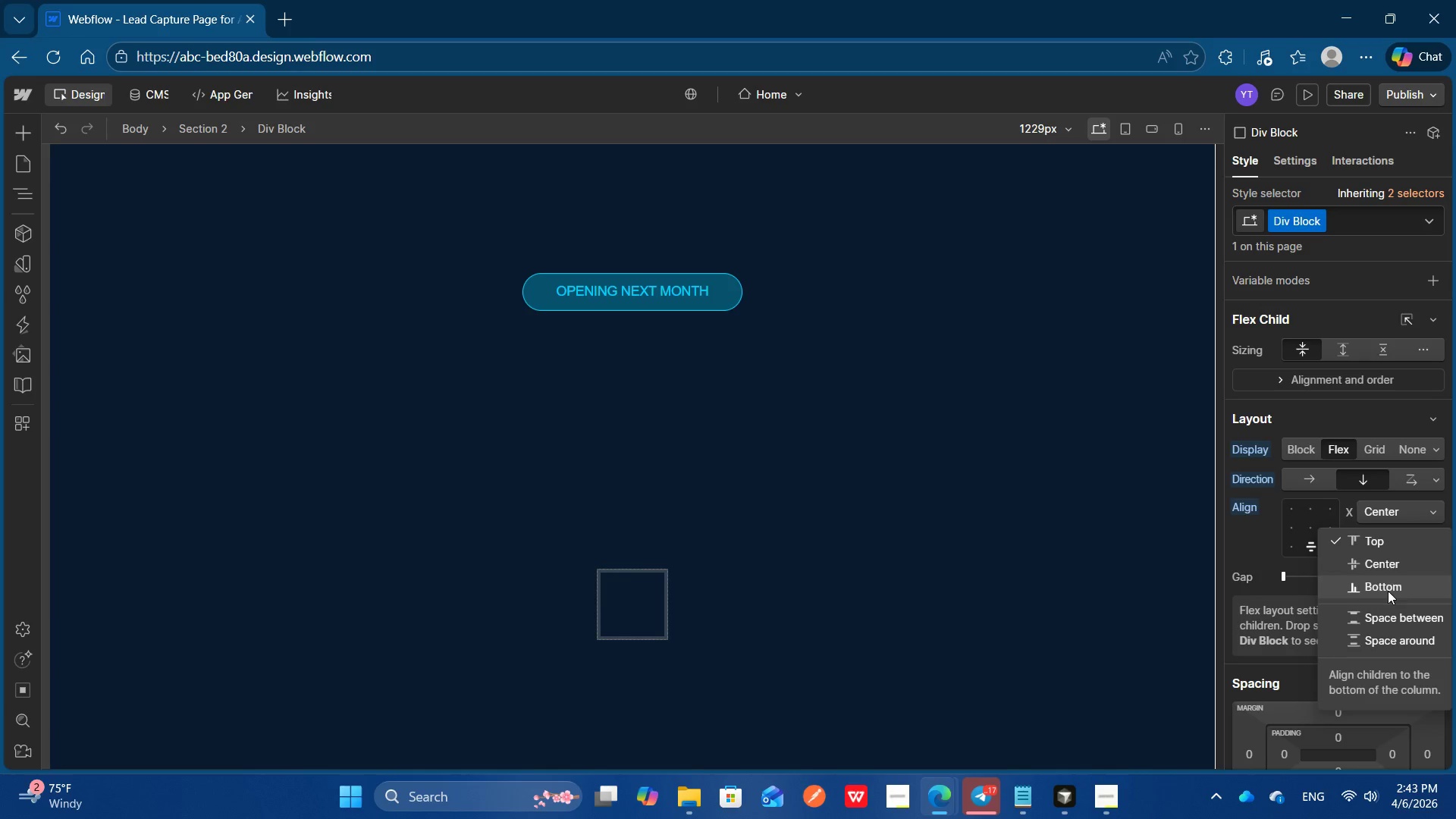 
mouse_move([1390, 620])
 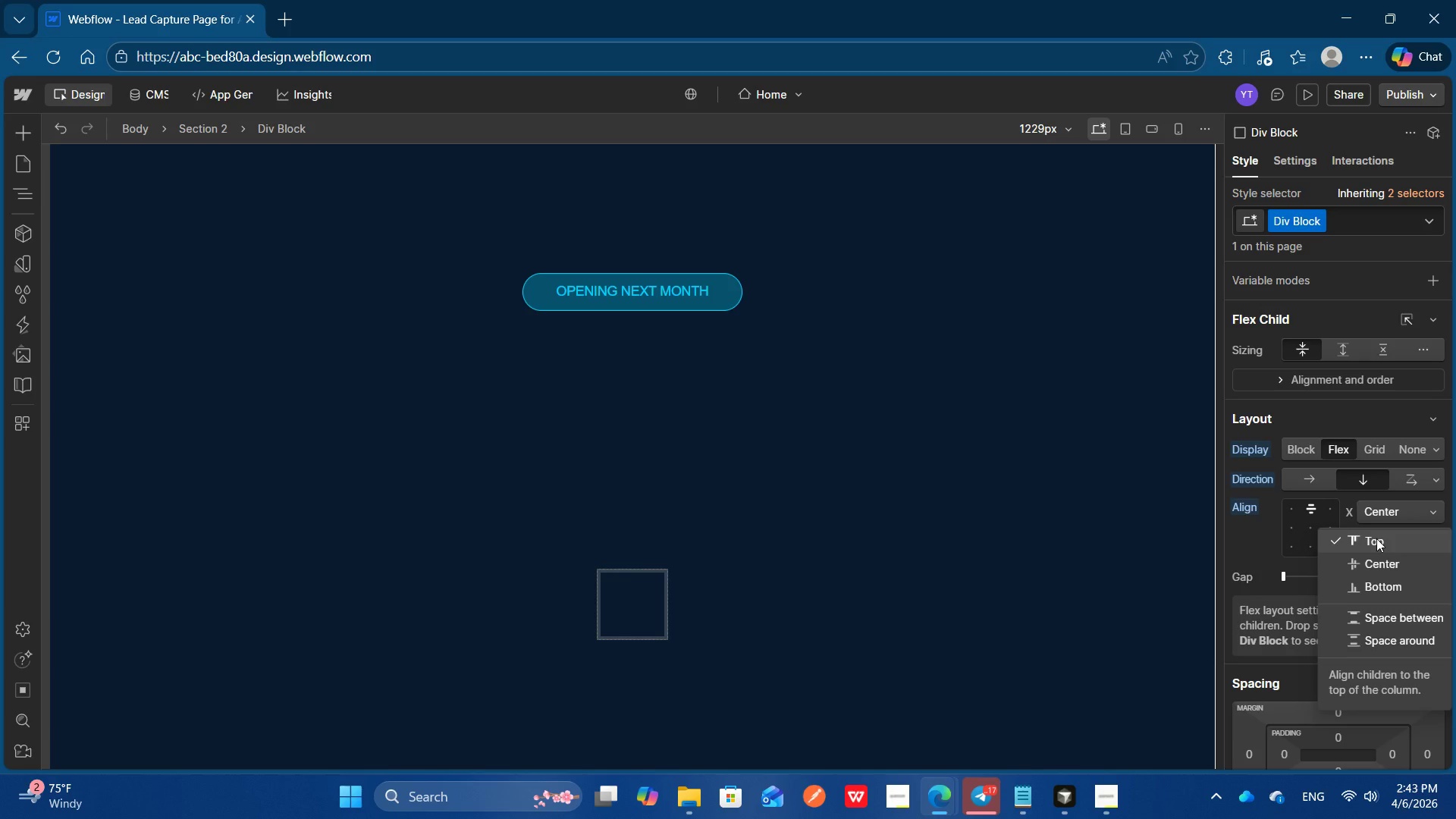 
left_click([1376, 538])
 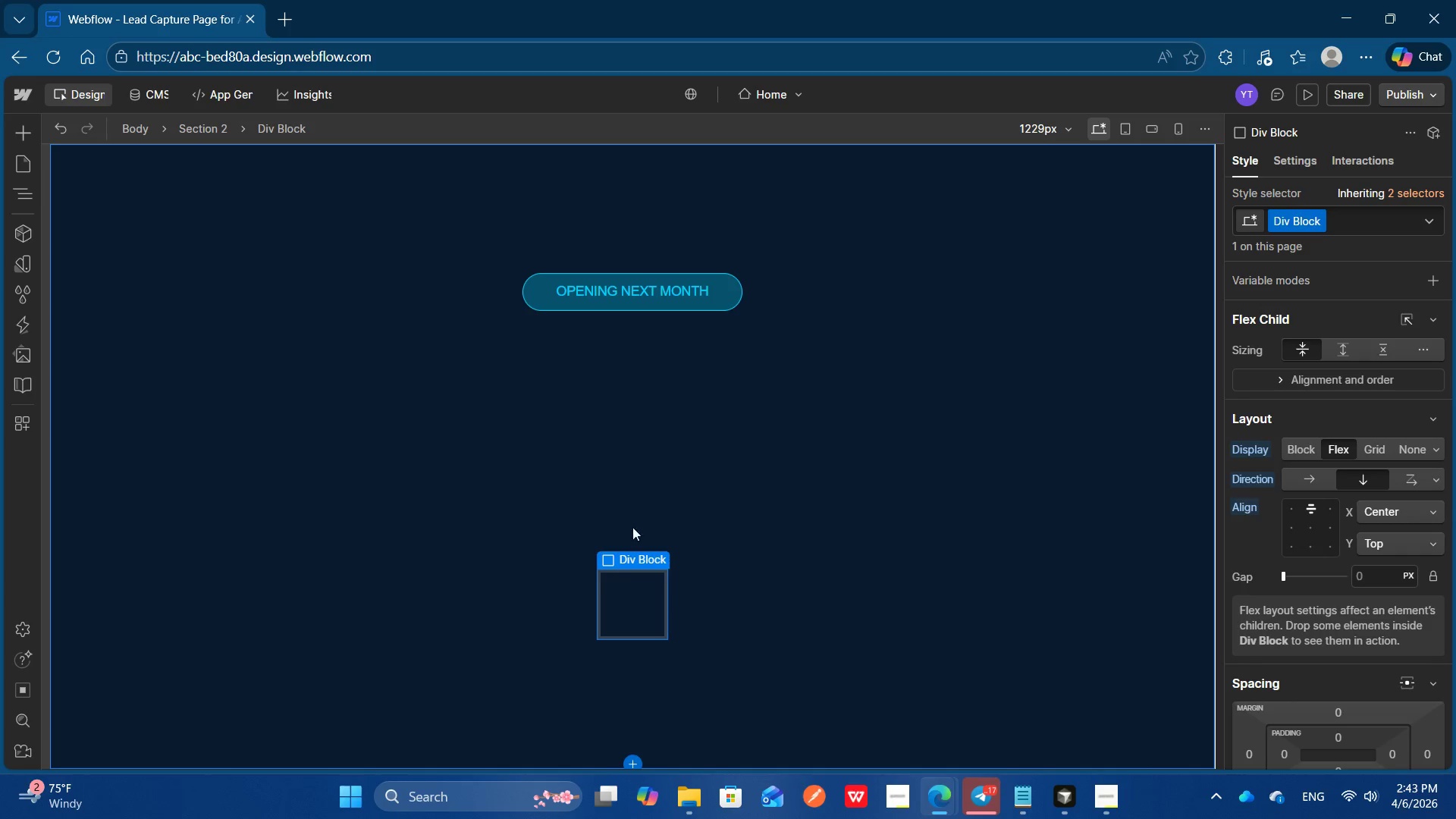 
left_click([613, 592])
 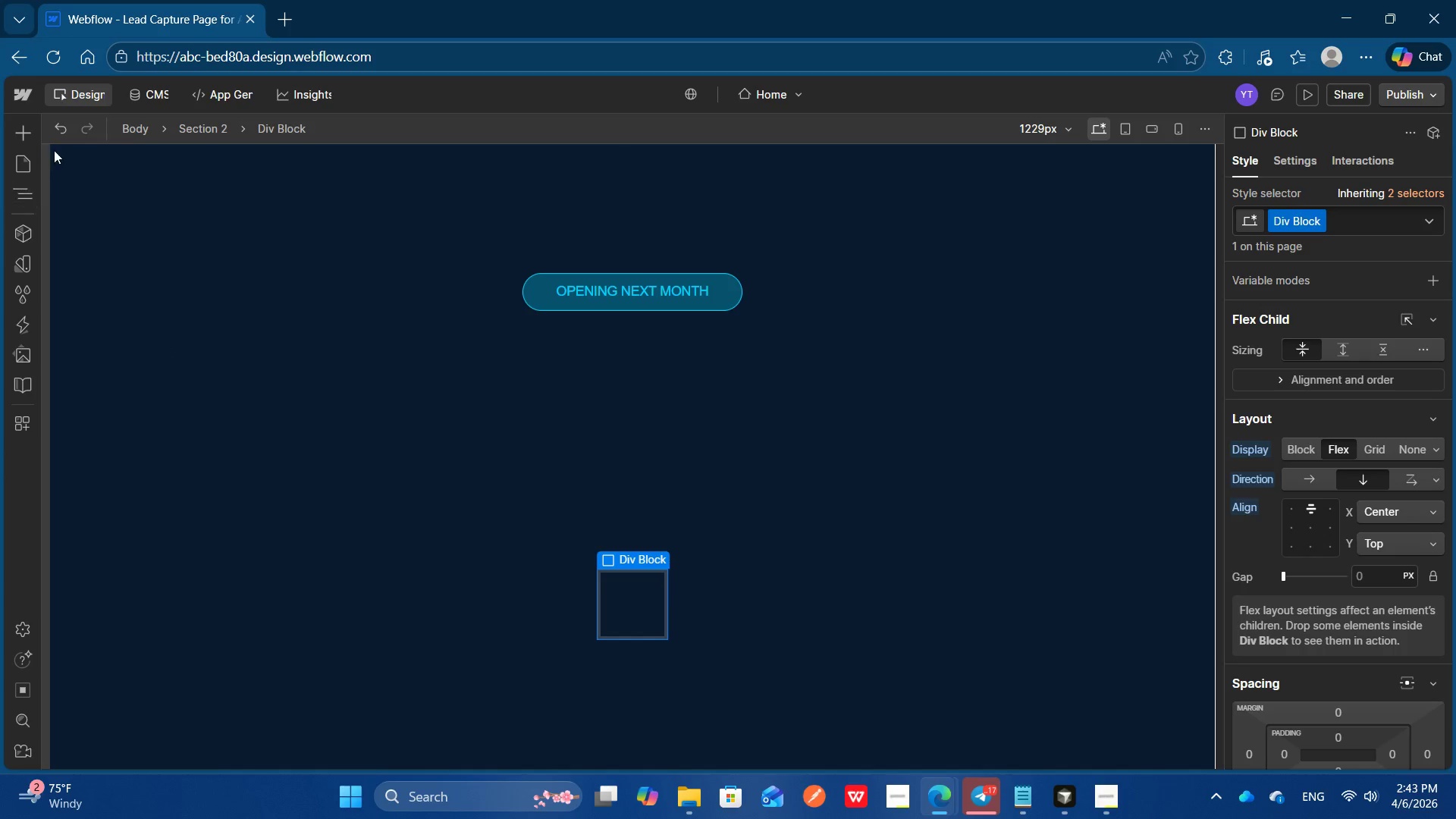 
left_click([25, 141])
 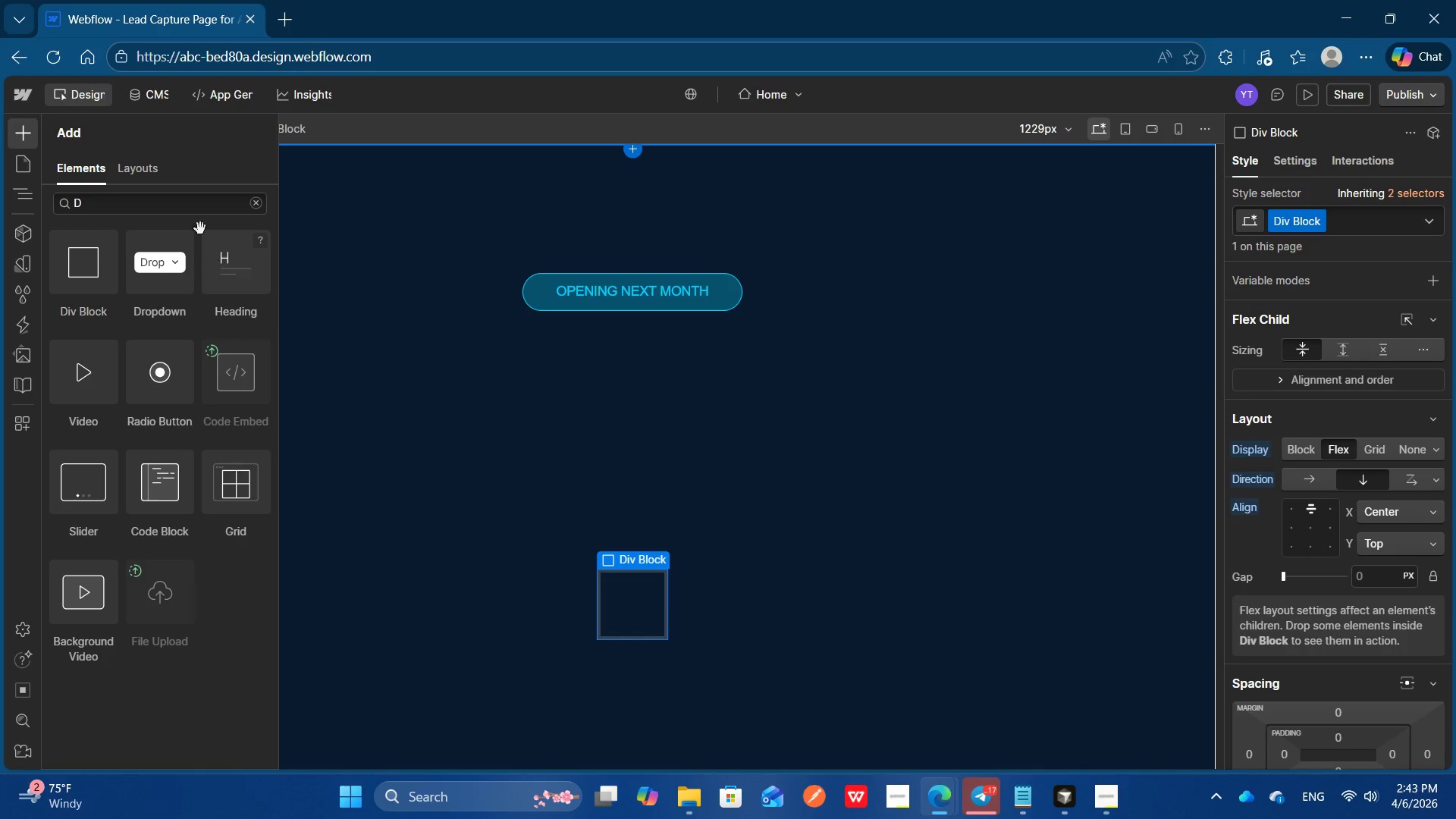 
left_click([178, 218])
 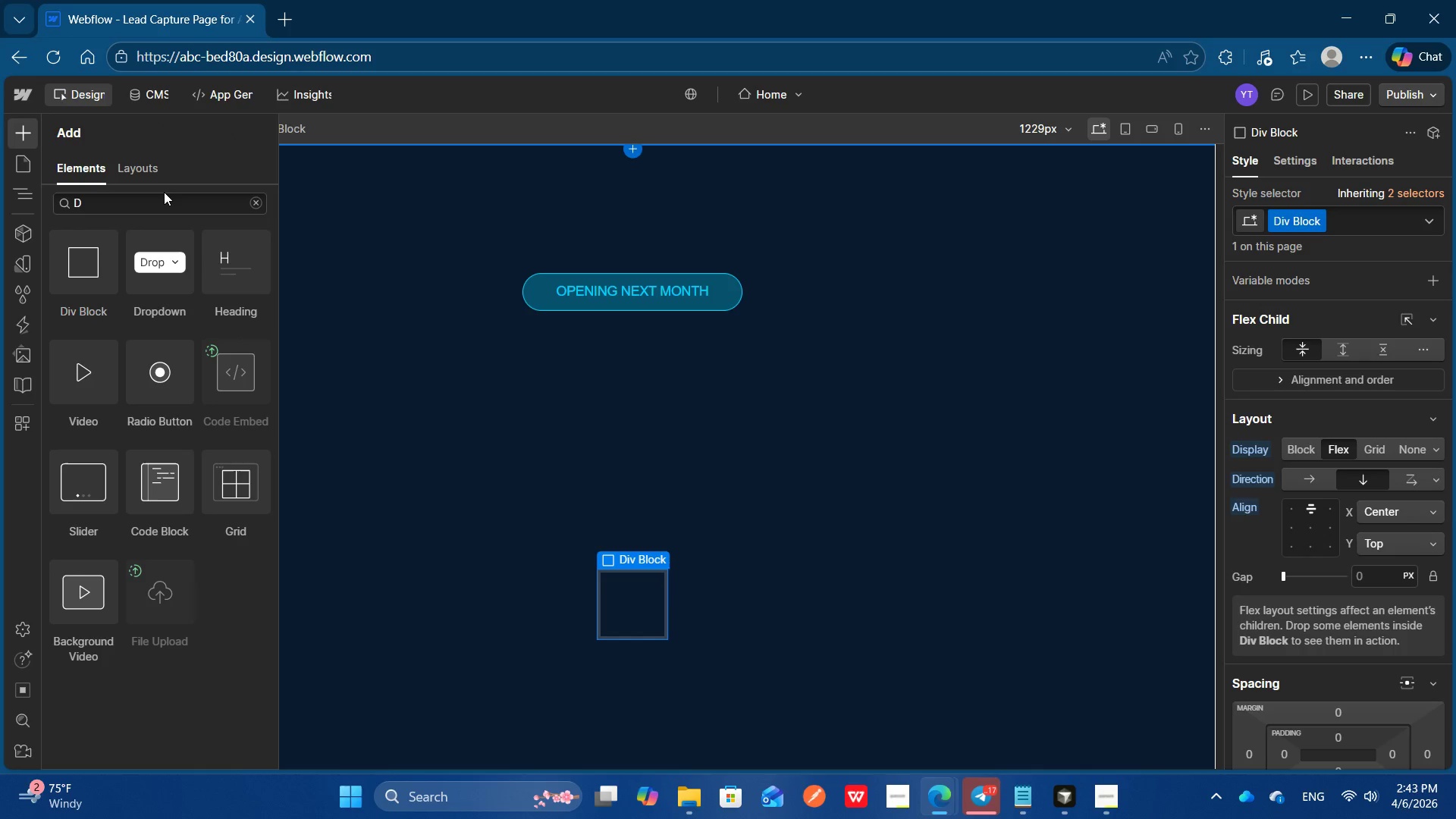 
left_click([164, 192])
 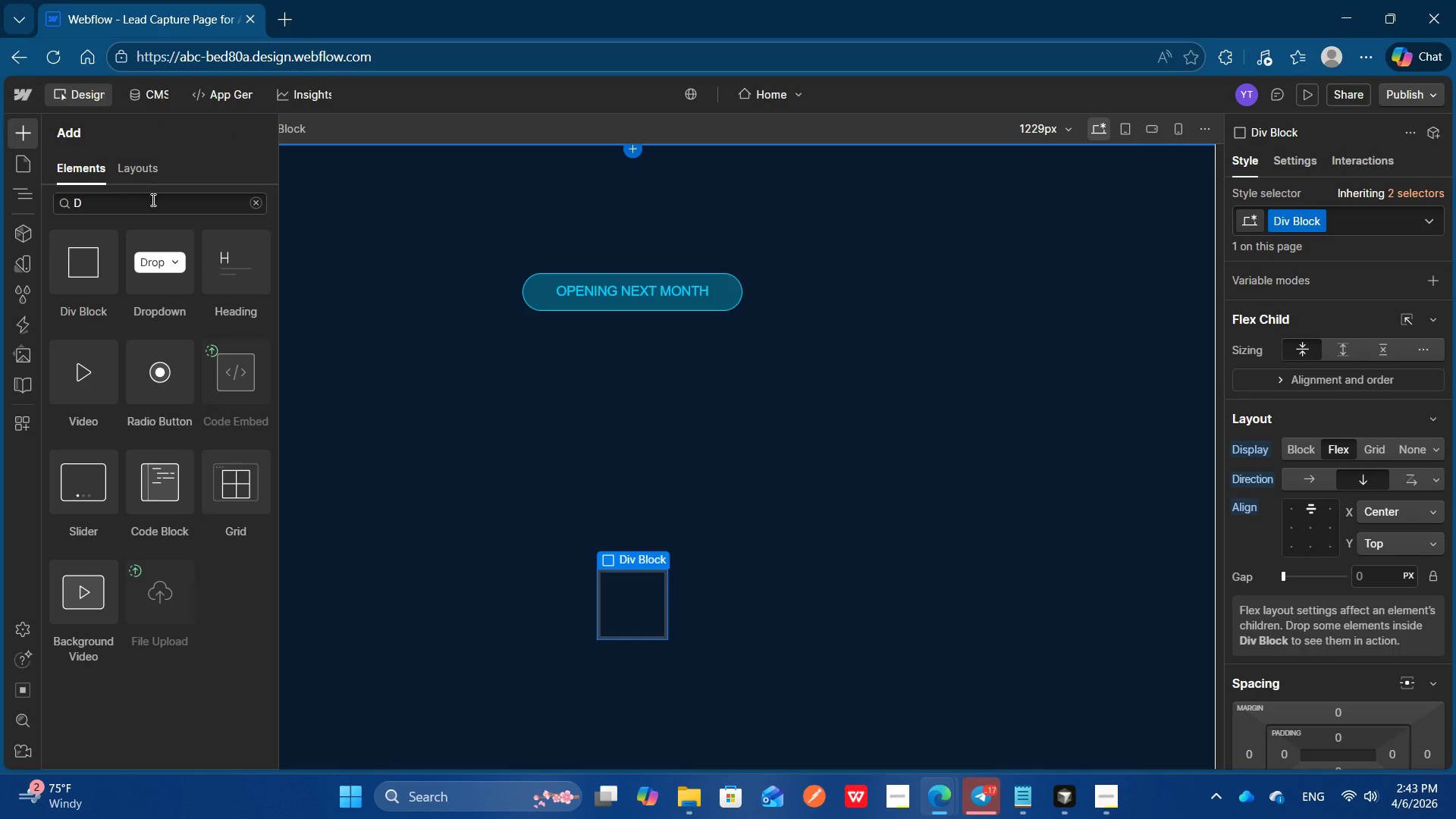 
left_click([152, 202])
 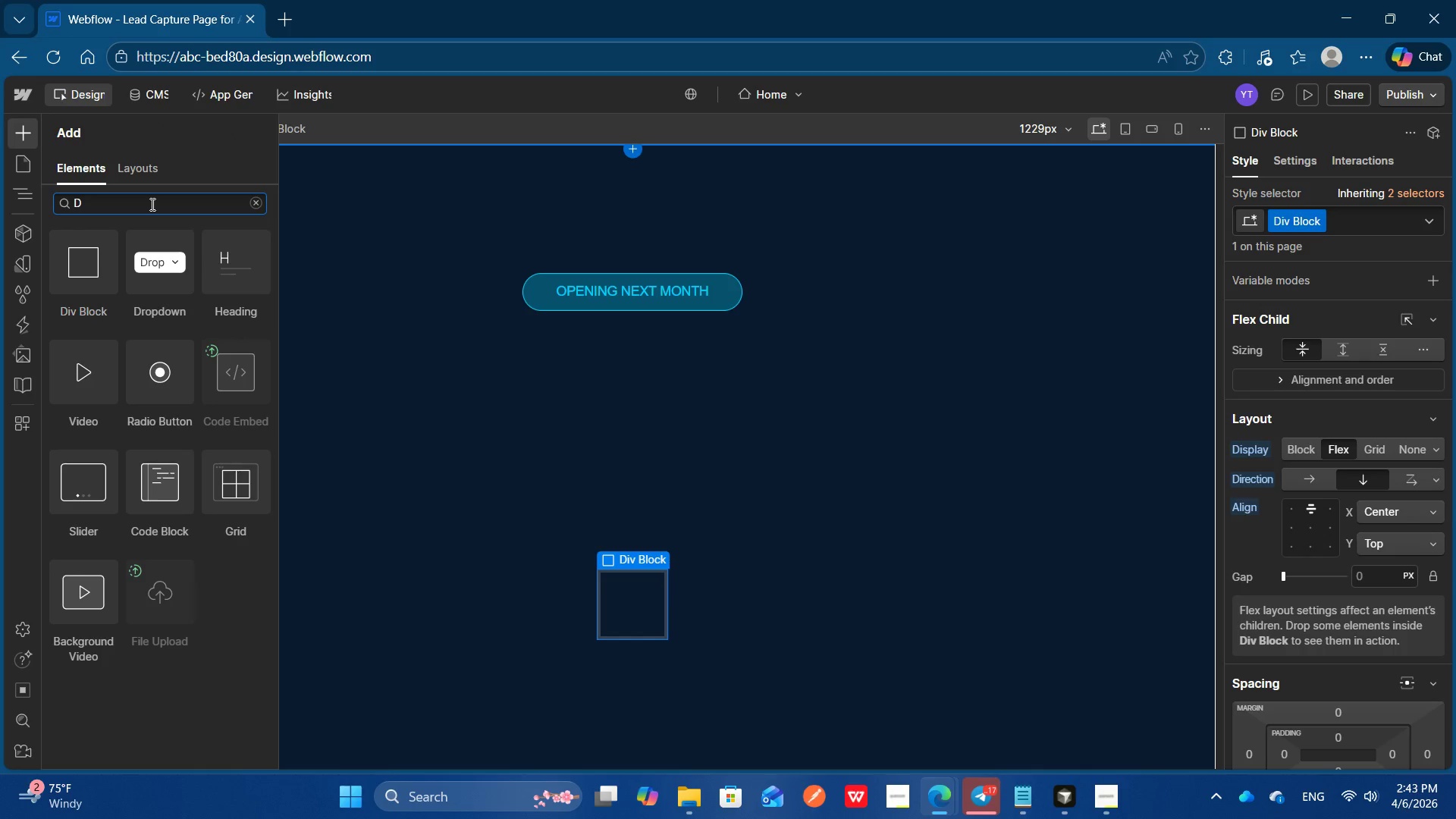 
key(Backspace)
type(tw)
key(Backspace)
key(Backspace)
type(d)
 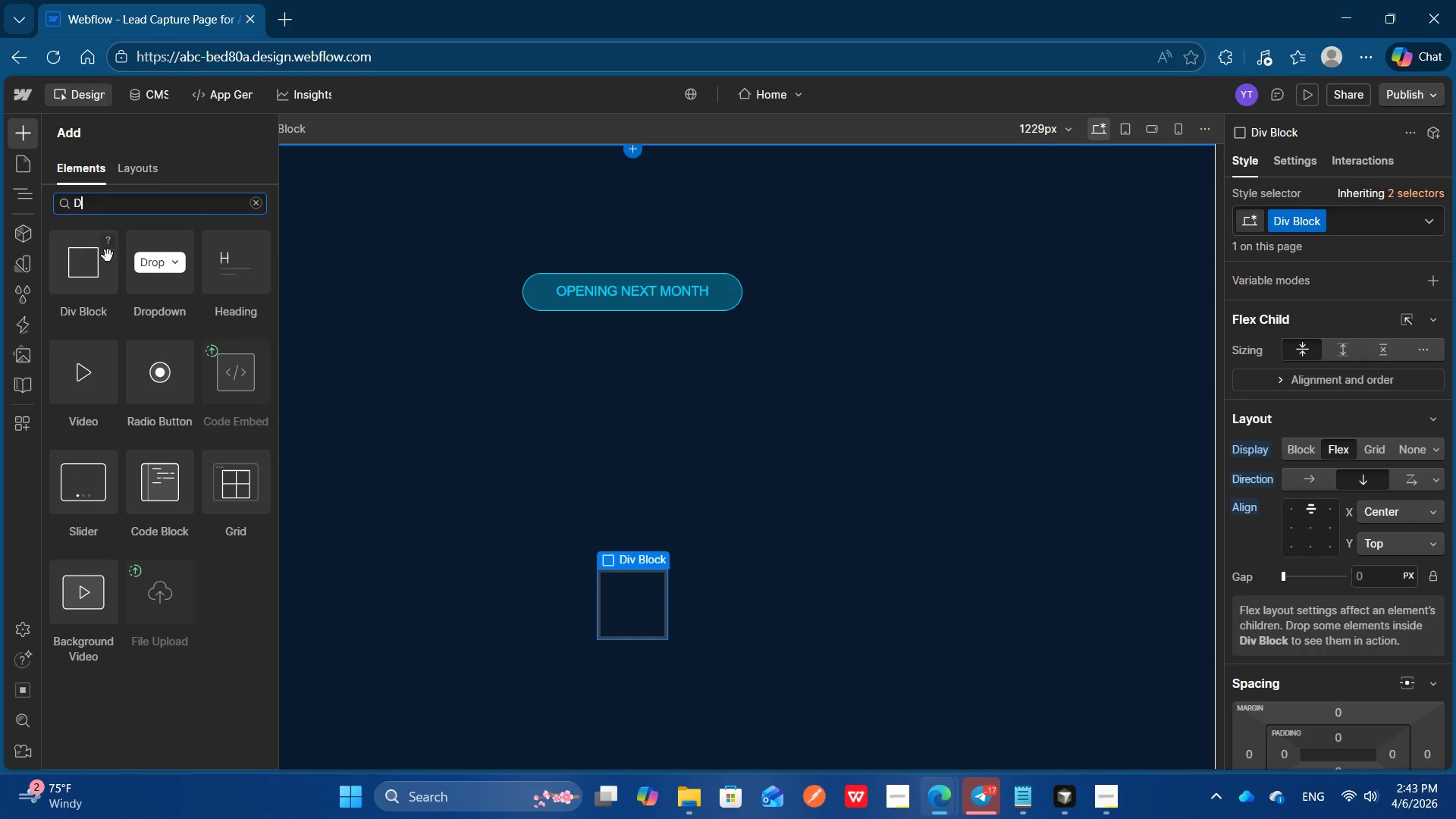 
left_click([90, 272])
 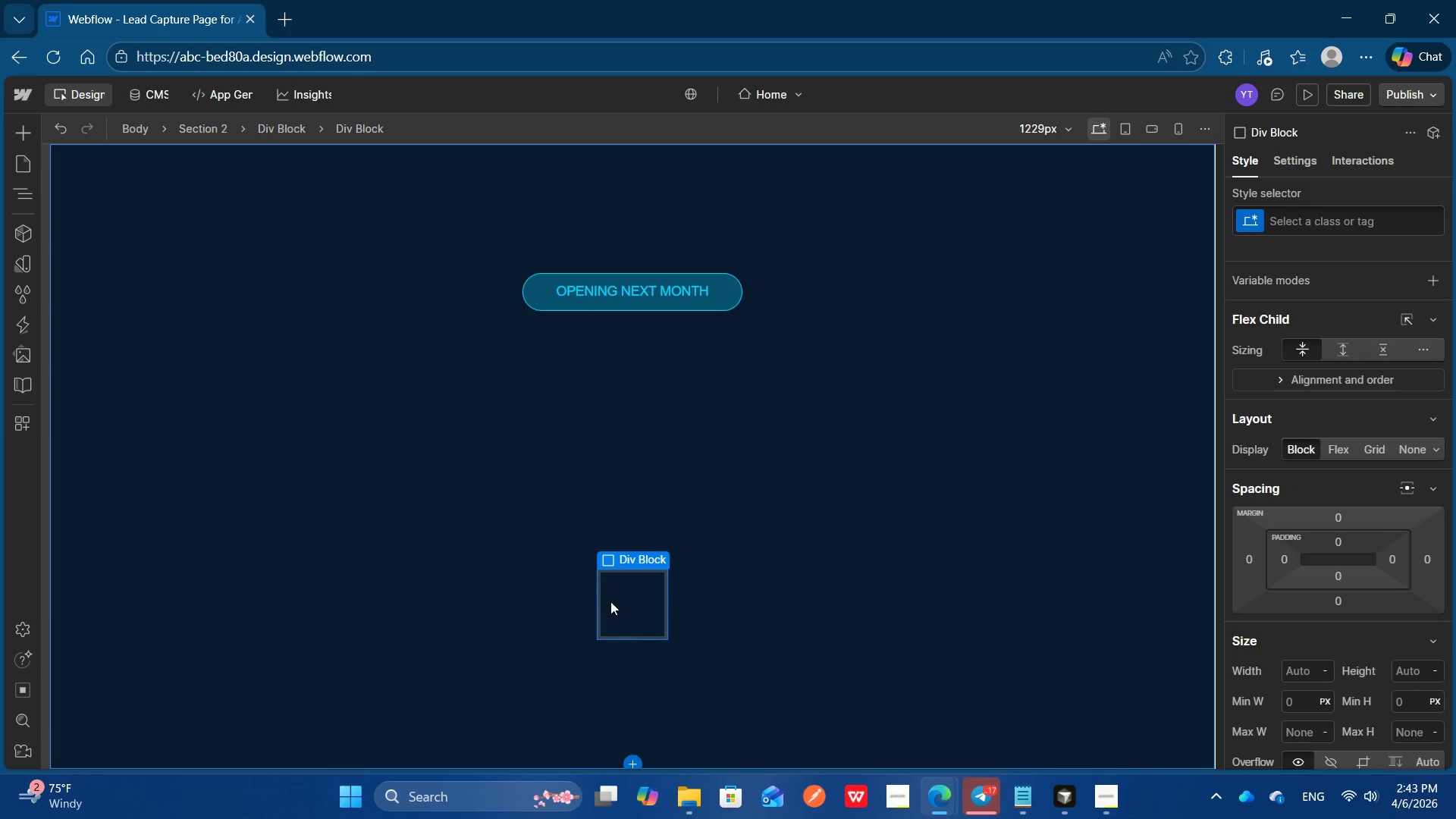 
left_click([651, 629])
 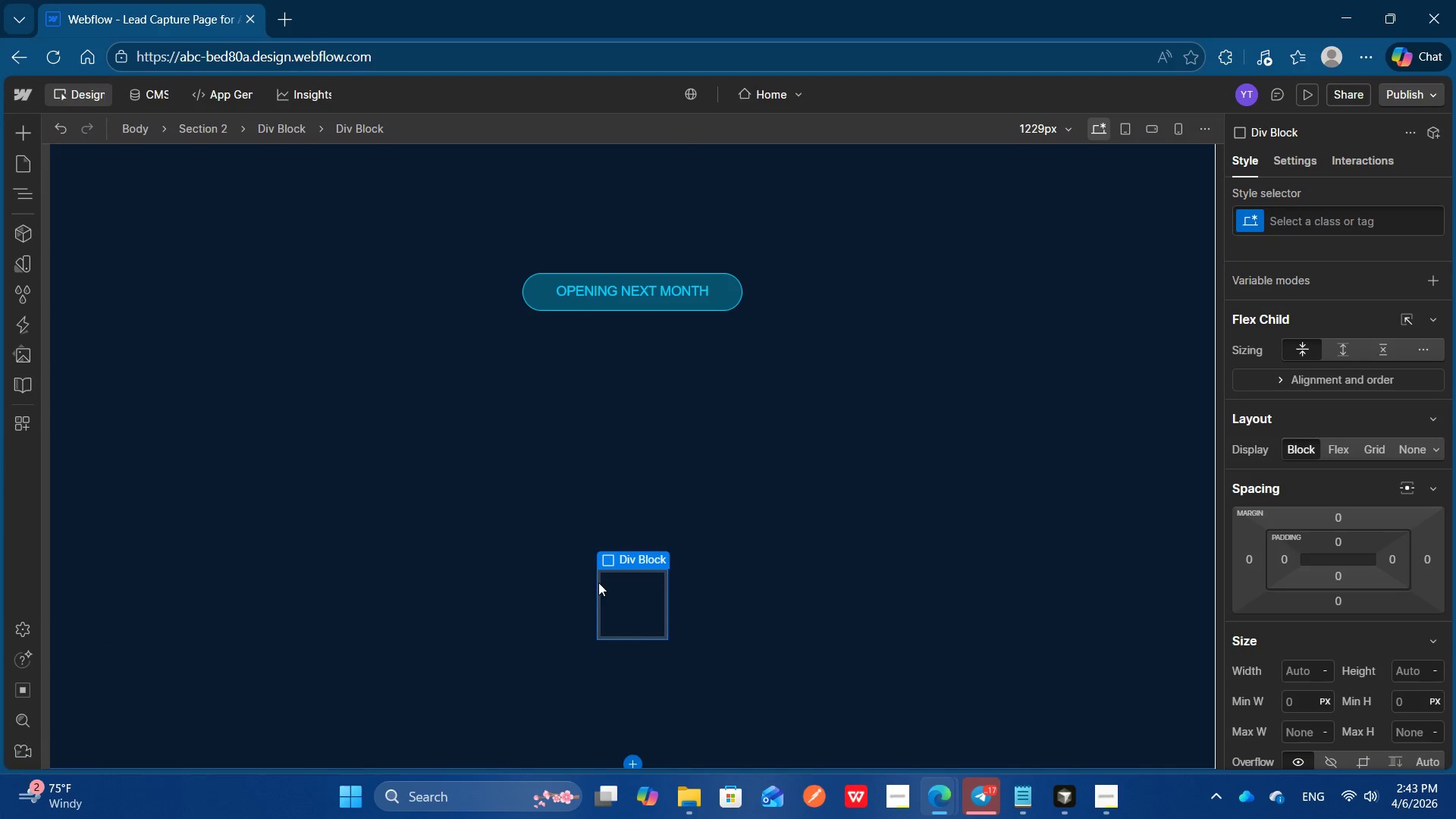 
left_click_drag(start_coordinate=[606, 583], to_coordinate=[617, 484])
 